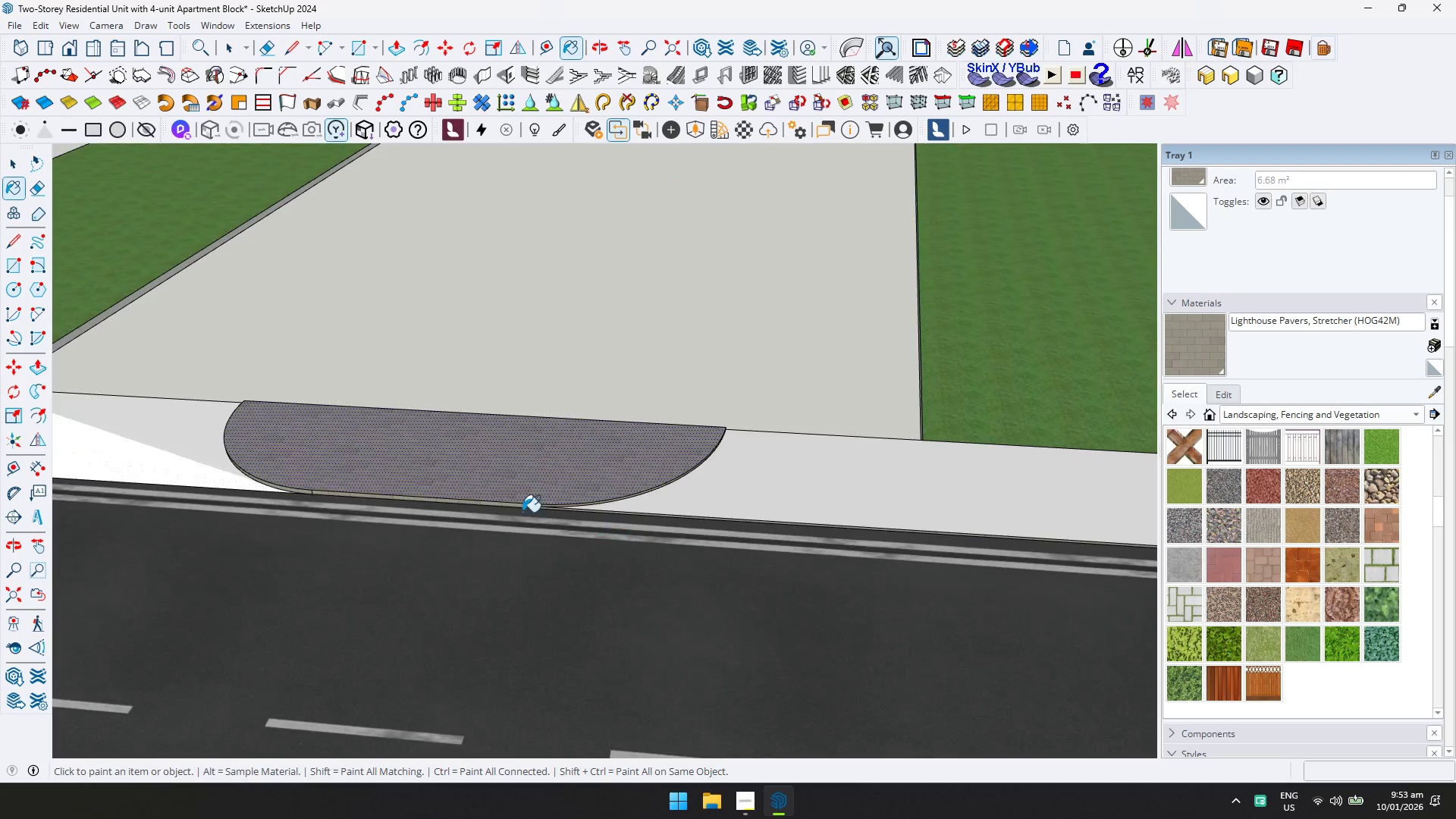 
left_click([756, 491])
 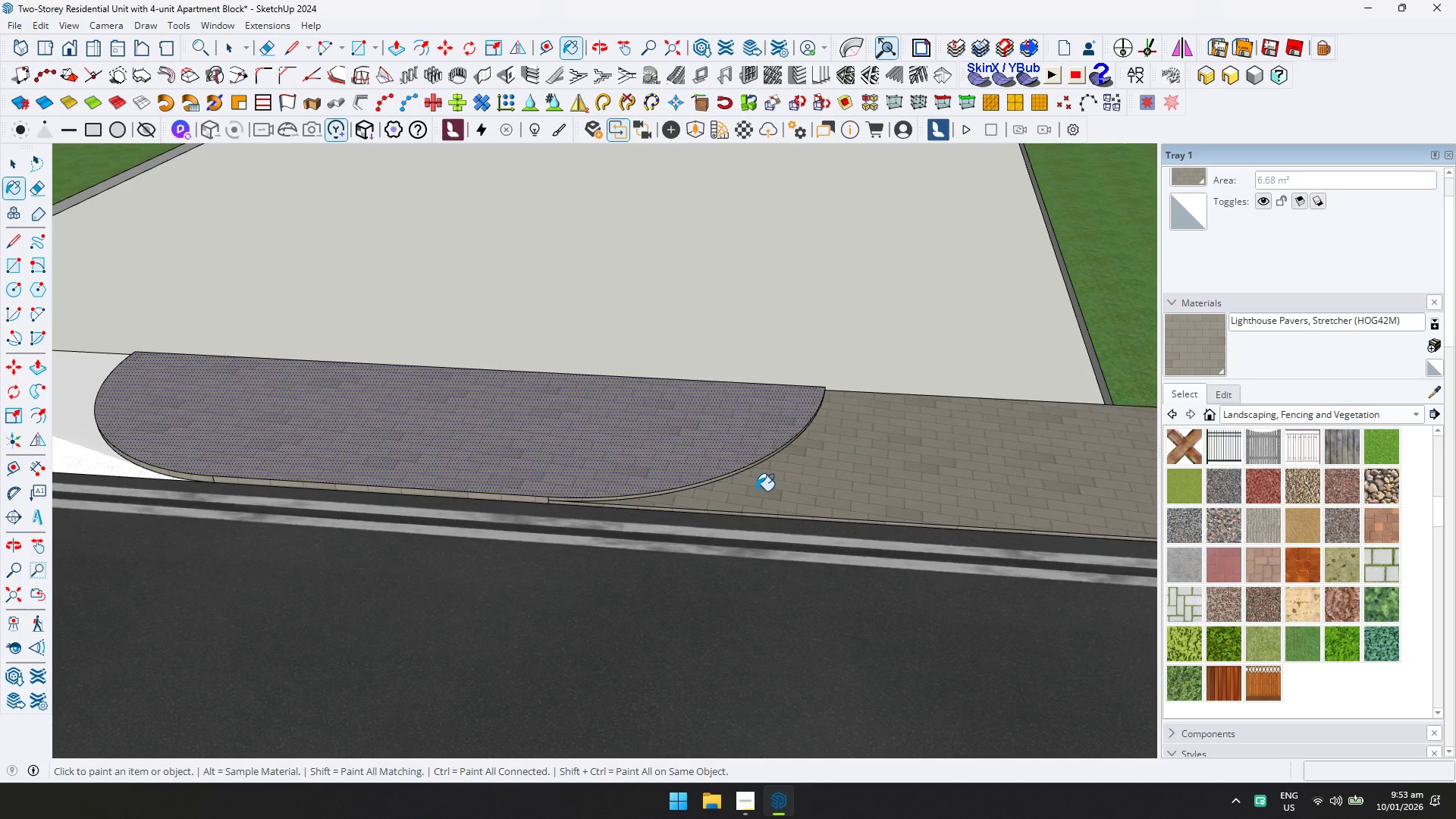 
scroll: coordinate [756, 491], scroll_direction: up, amount: 4.0
 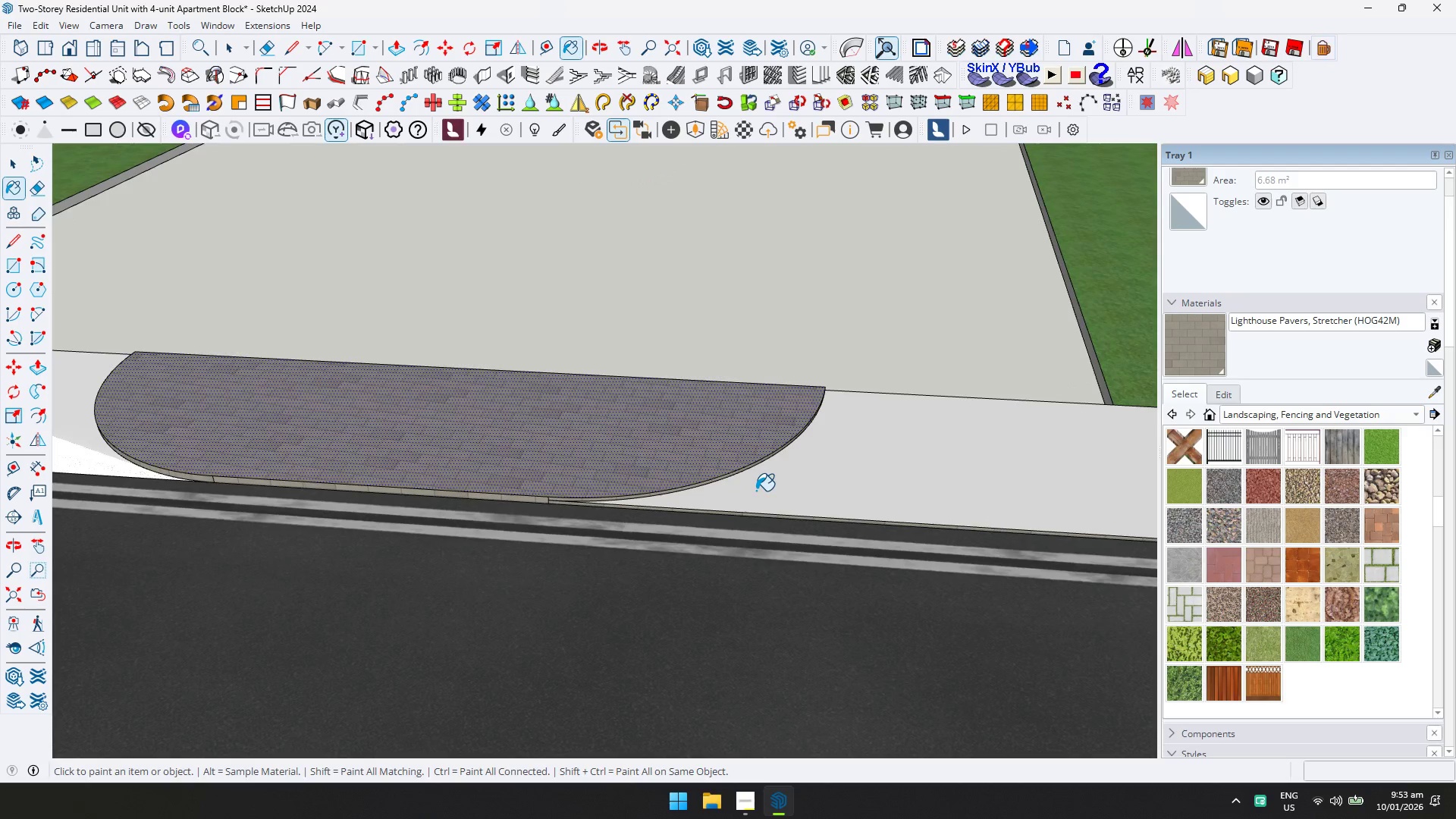 
scroll: coordinate [740, 493], scroll_direction: down, amount: 3.0
 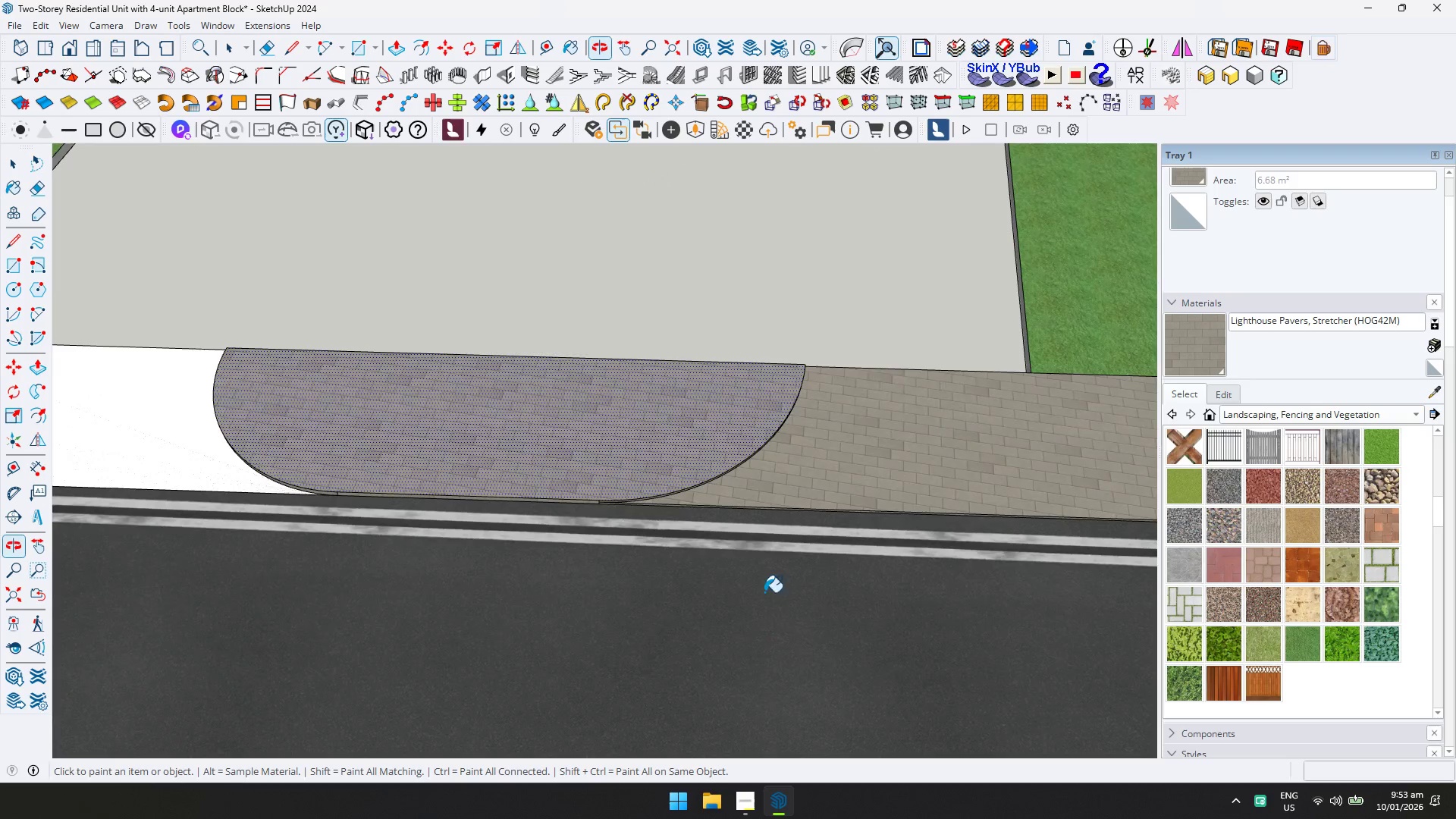 
key(Control+Z)
 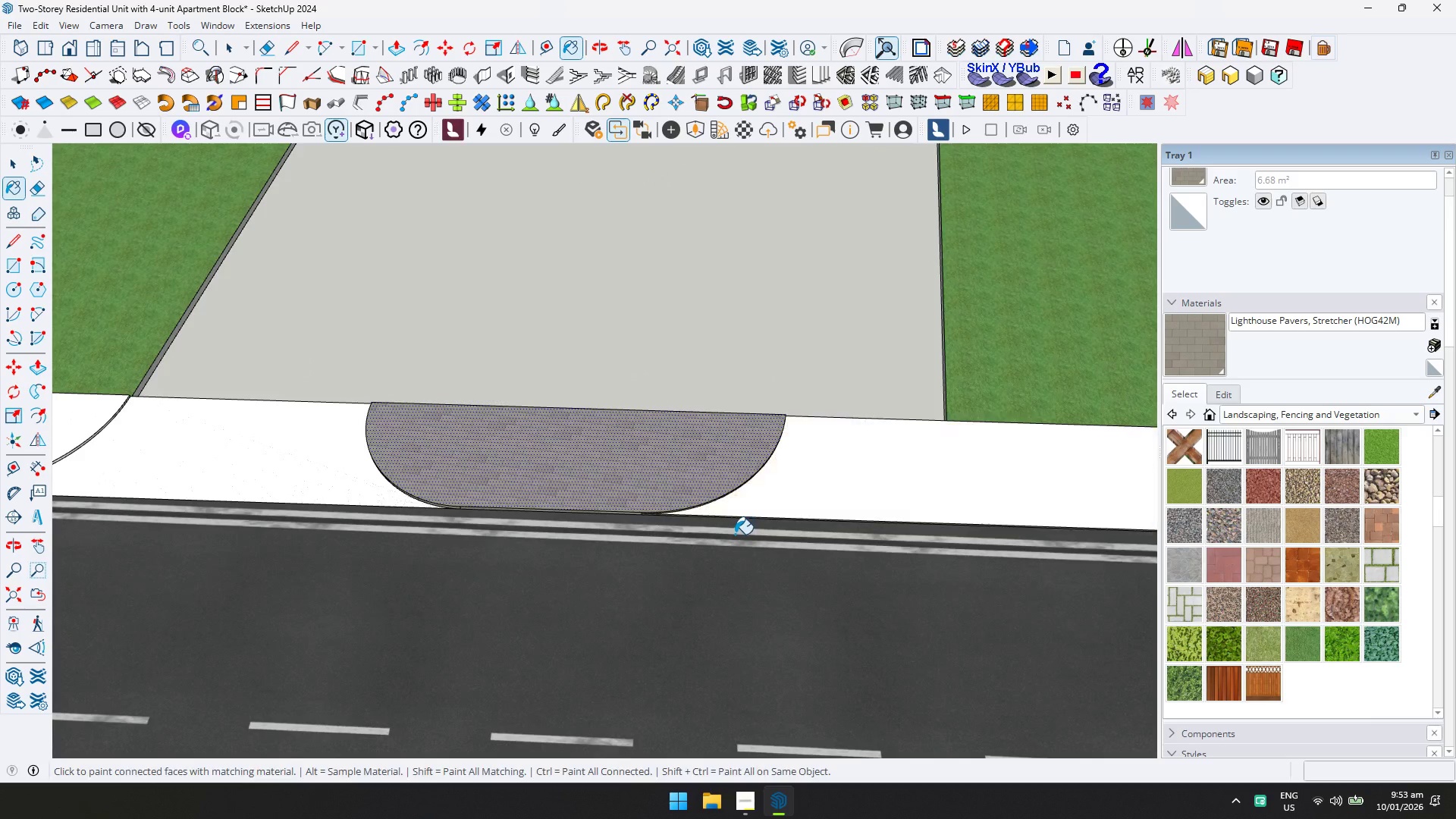 
key(Control+Z)
 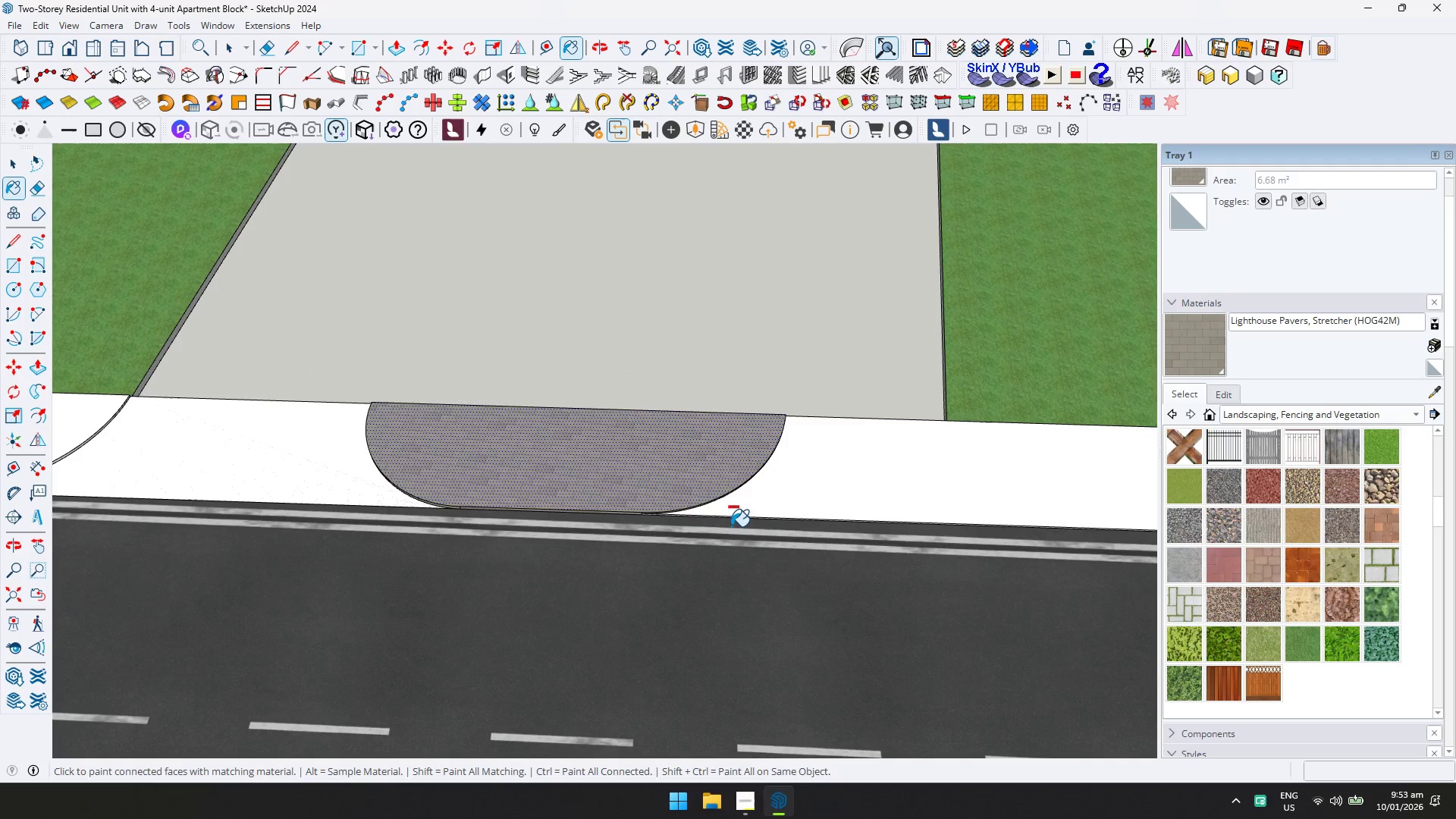 
scroll: coordinate [737, 539], scroll_direction: down, amount: 4.0
 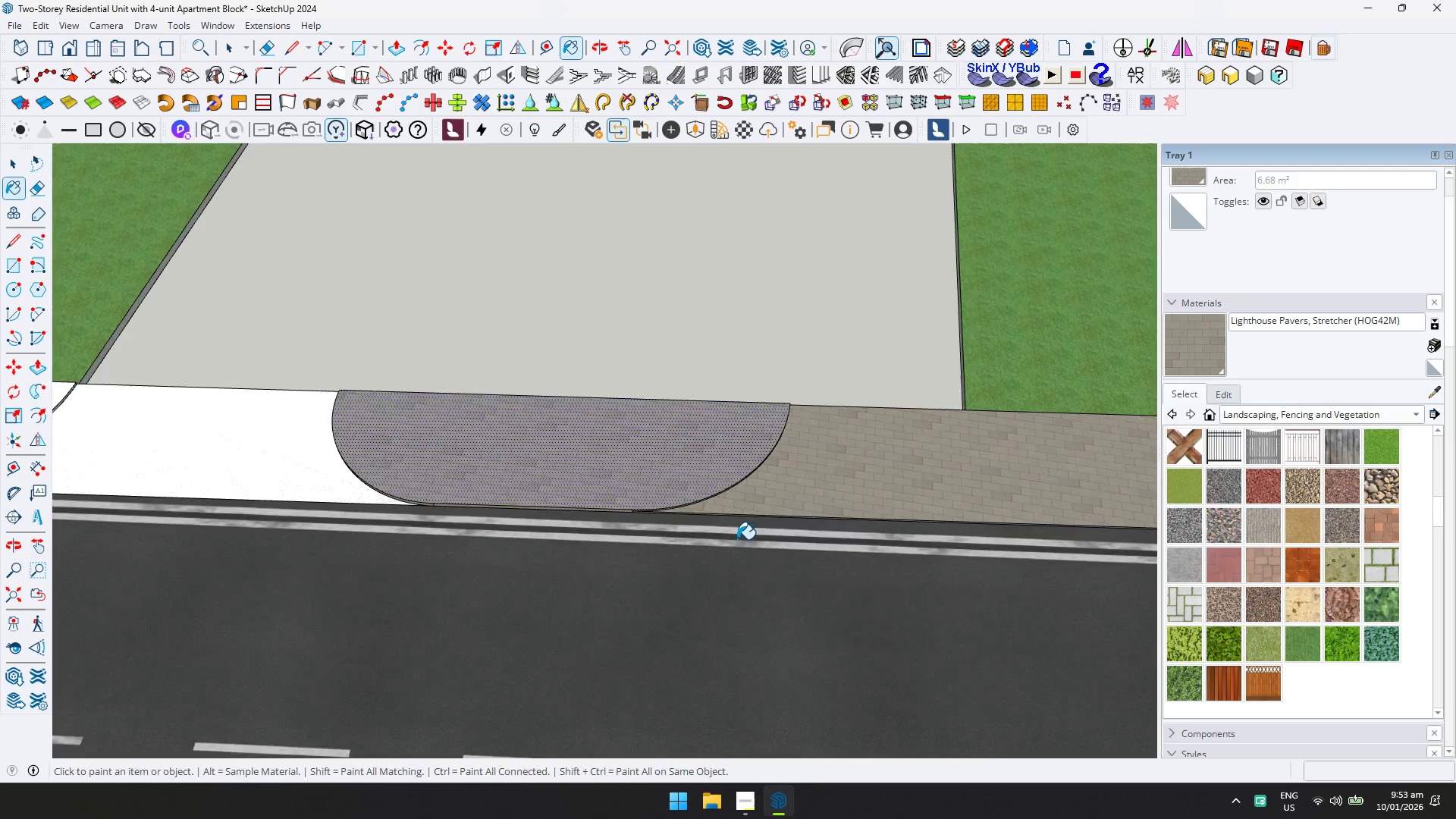 
key(Control+Z)
 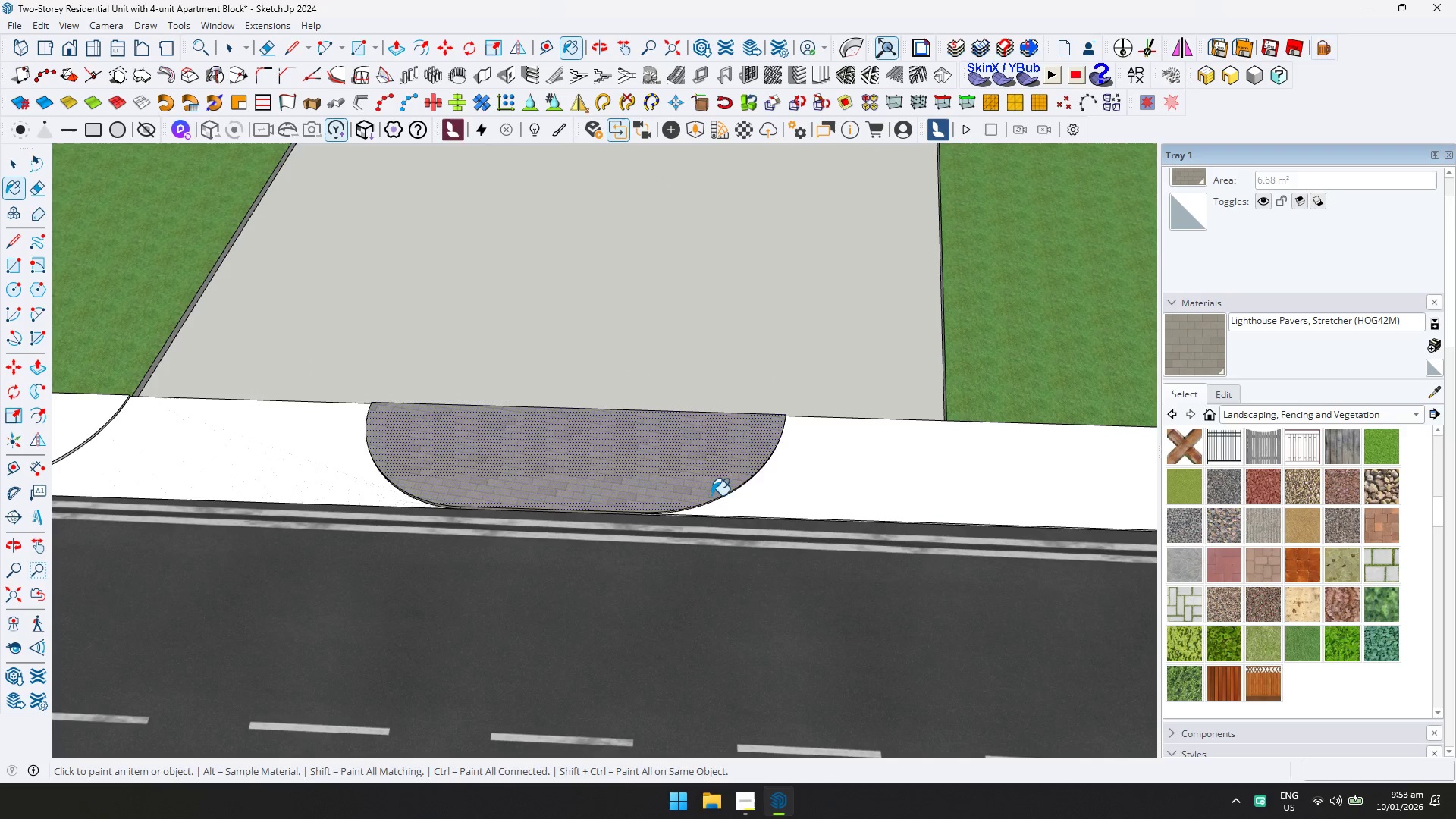 
key(Space)
 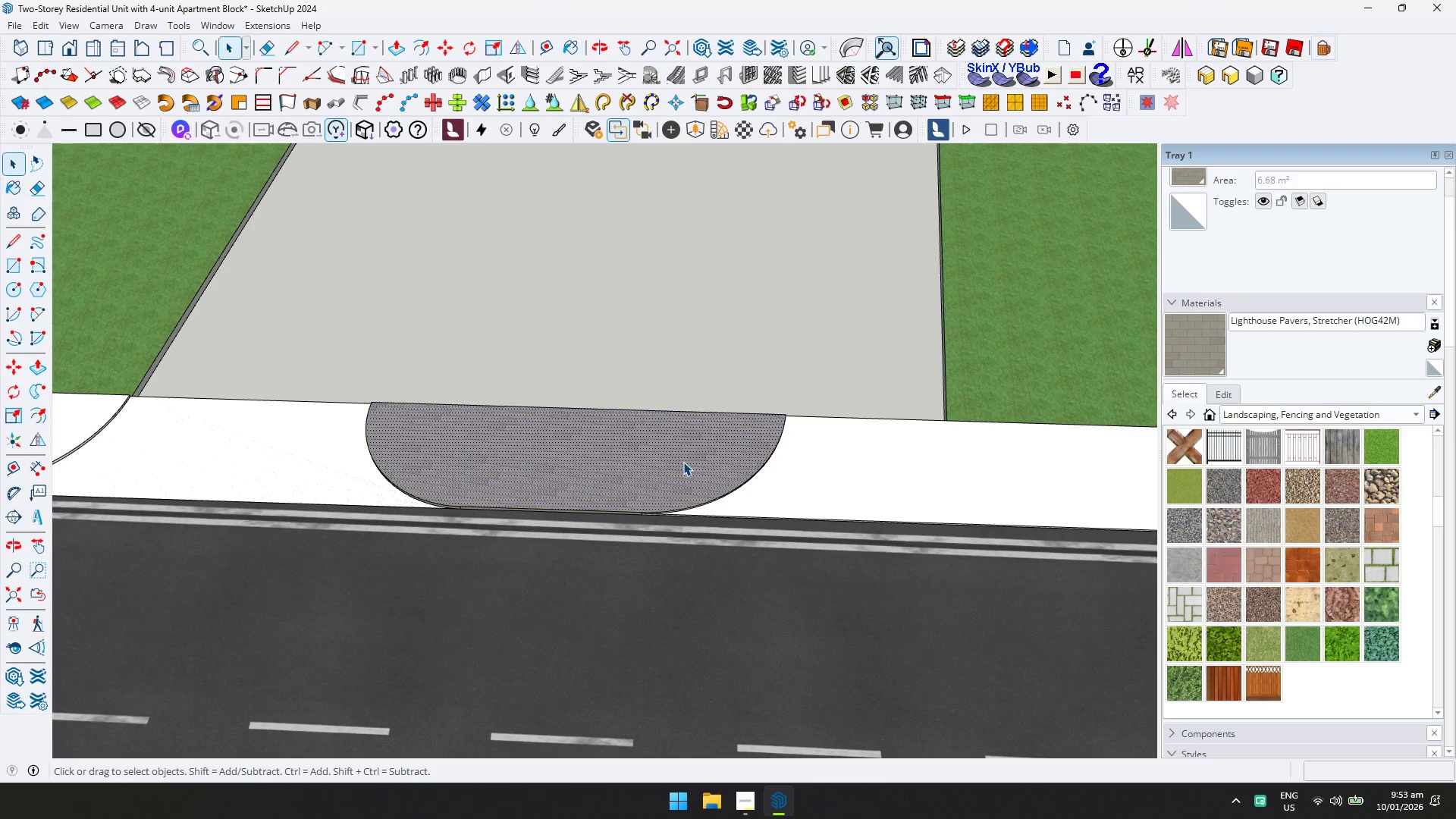 
left_click([683, 462])
 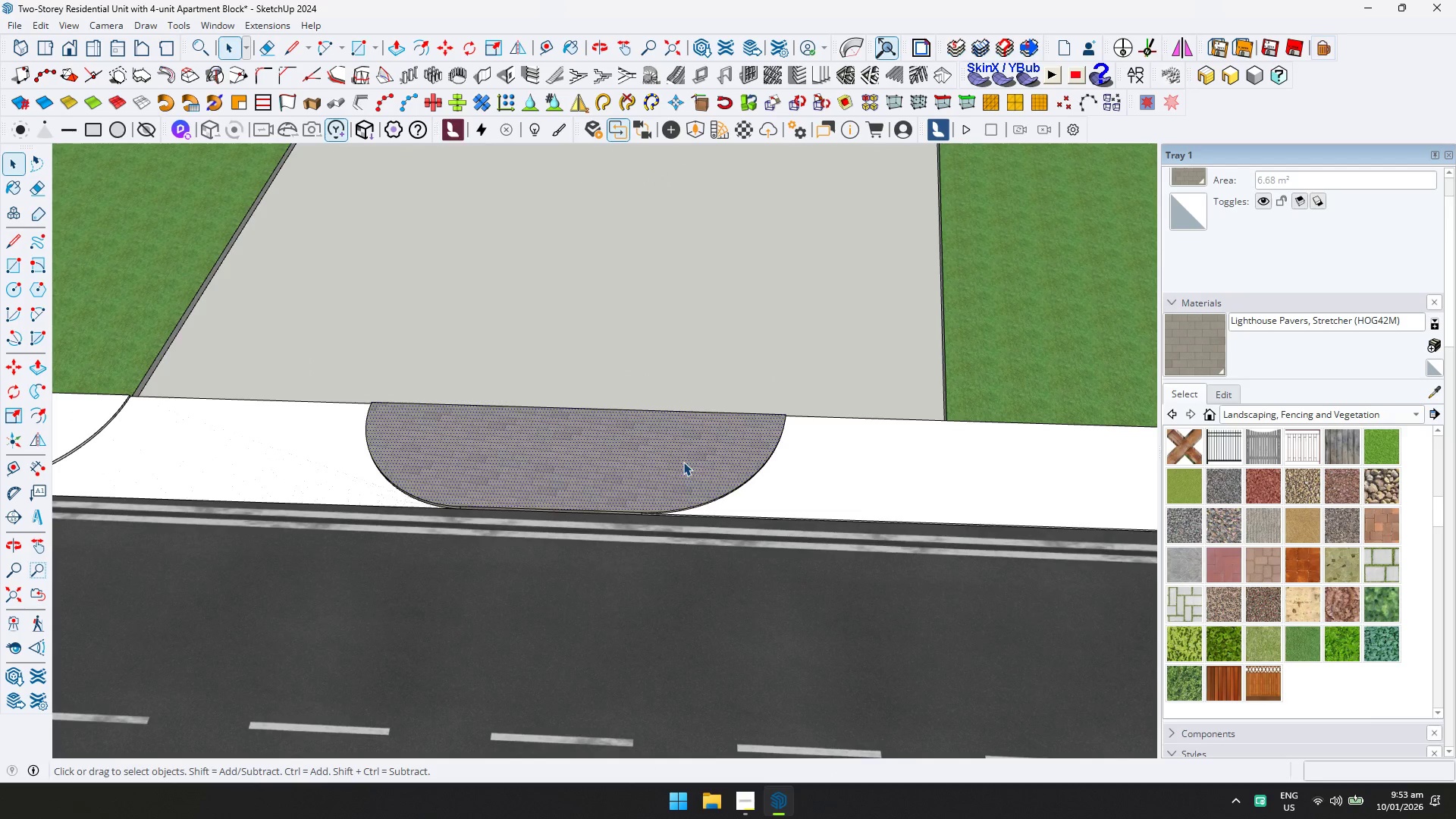 
key(Control+Z)
 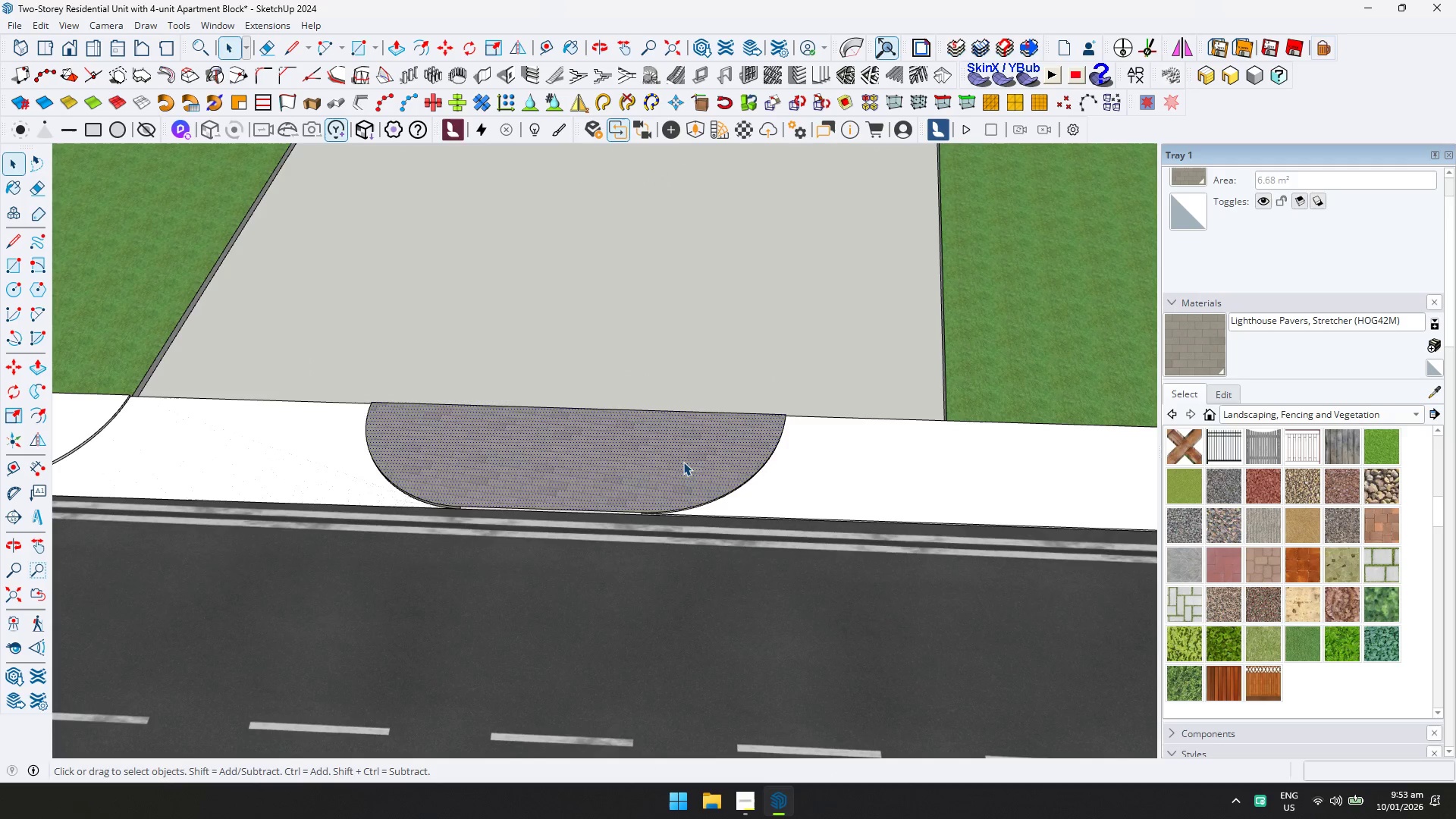 
key(Control+Z)
 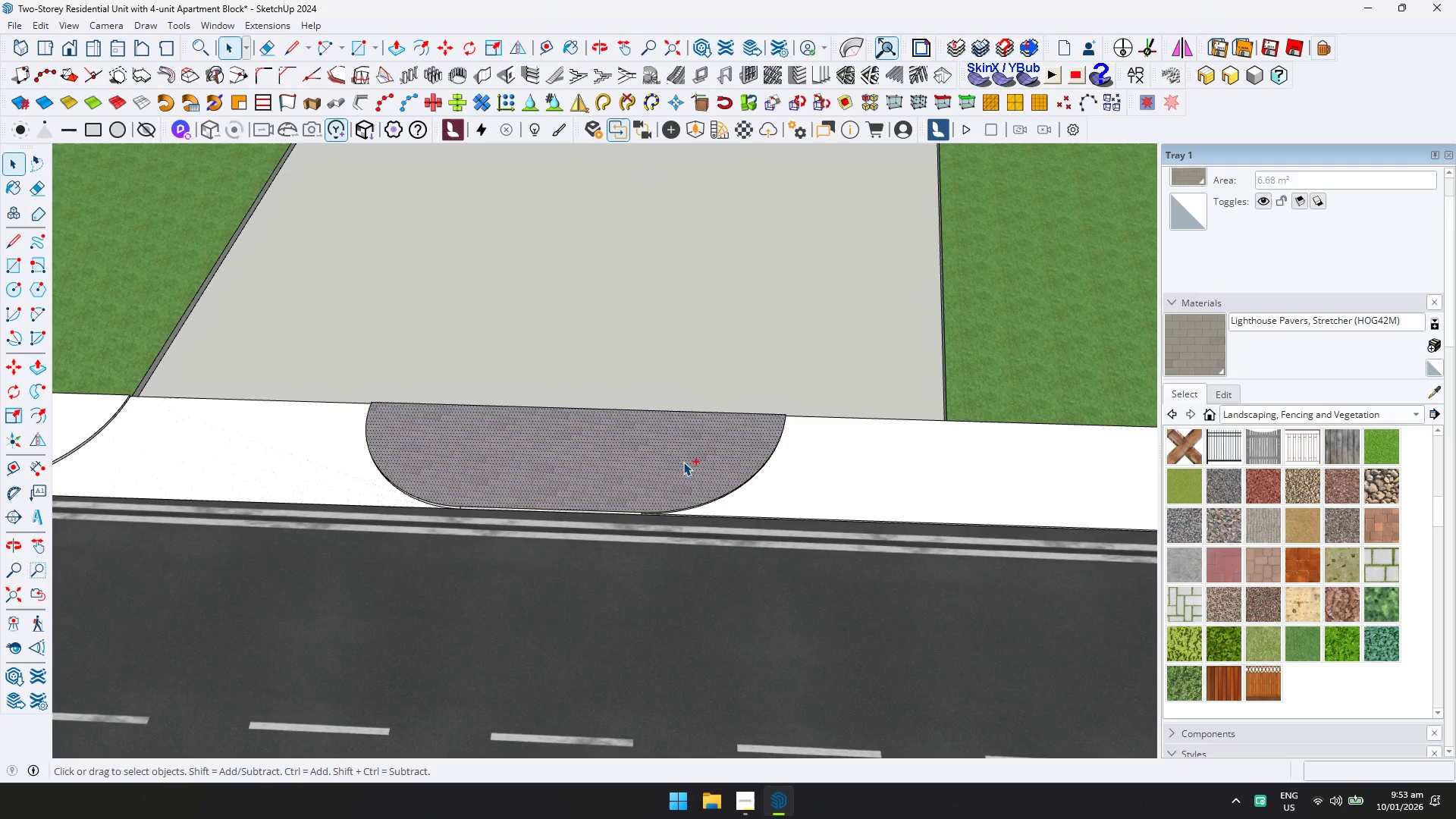 
key(Control+Z)
 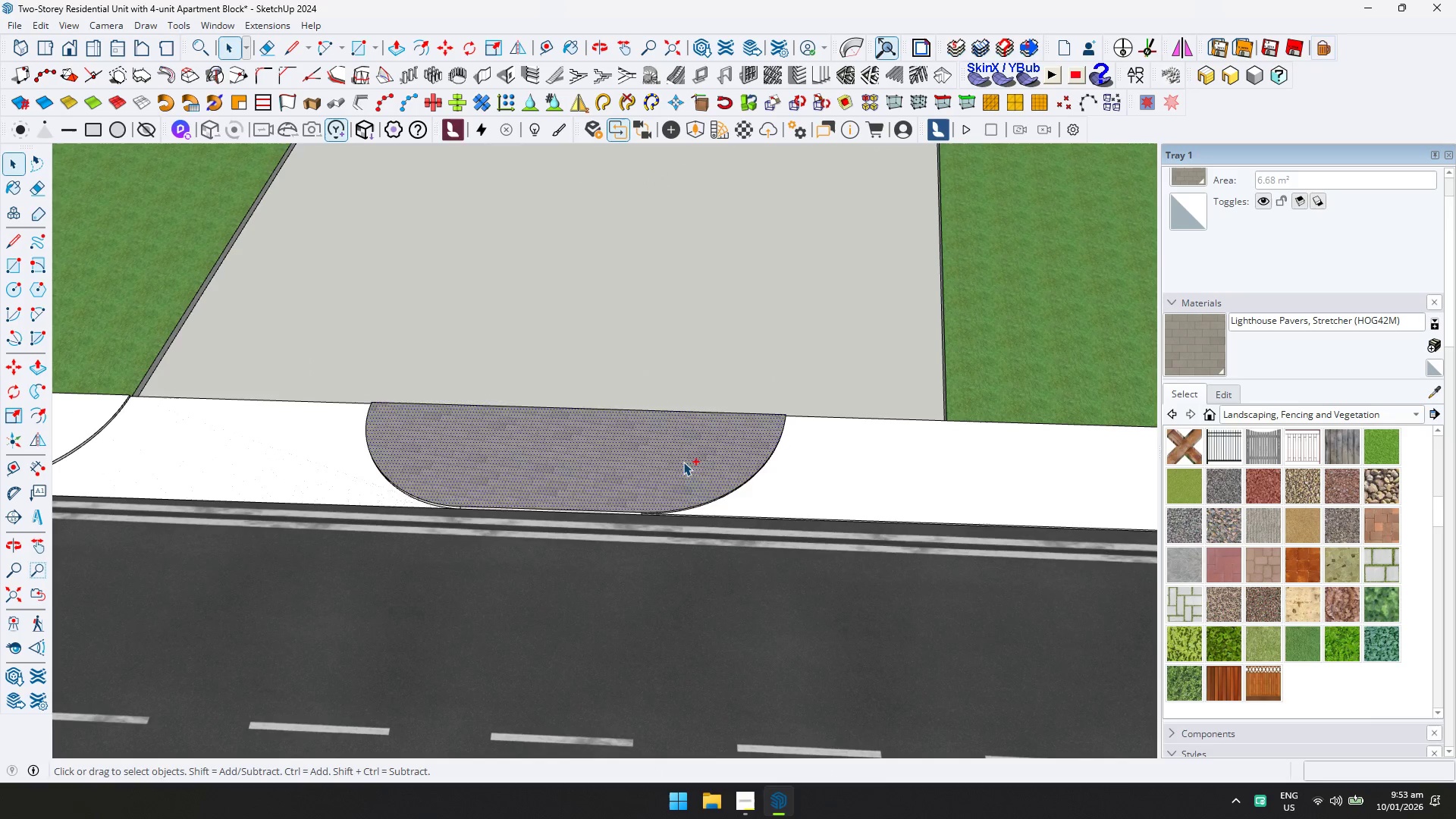 
key(Control+Z)
 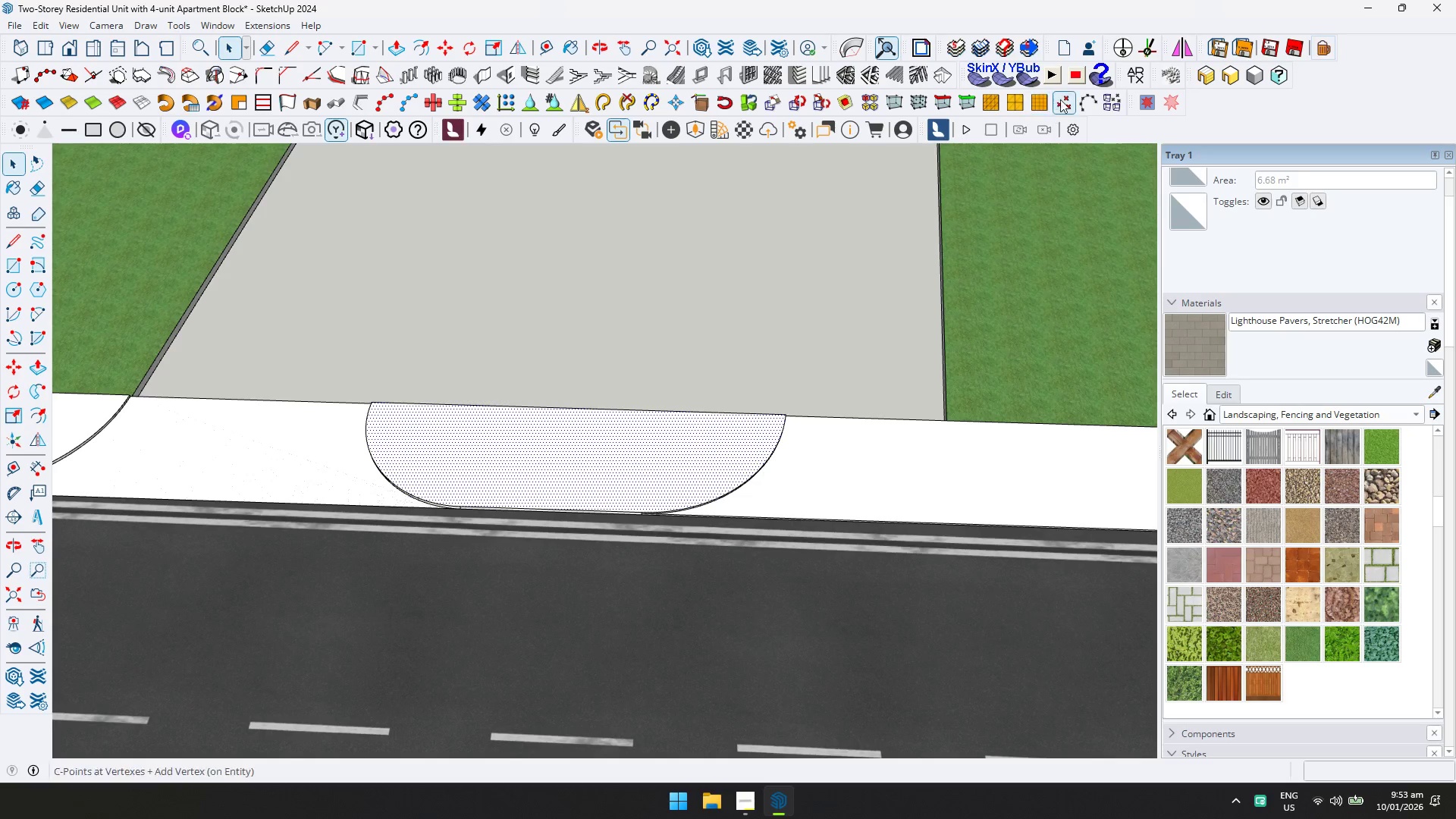 
left_click([1135, 74])
 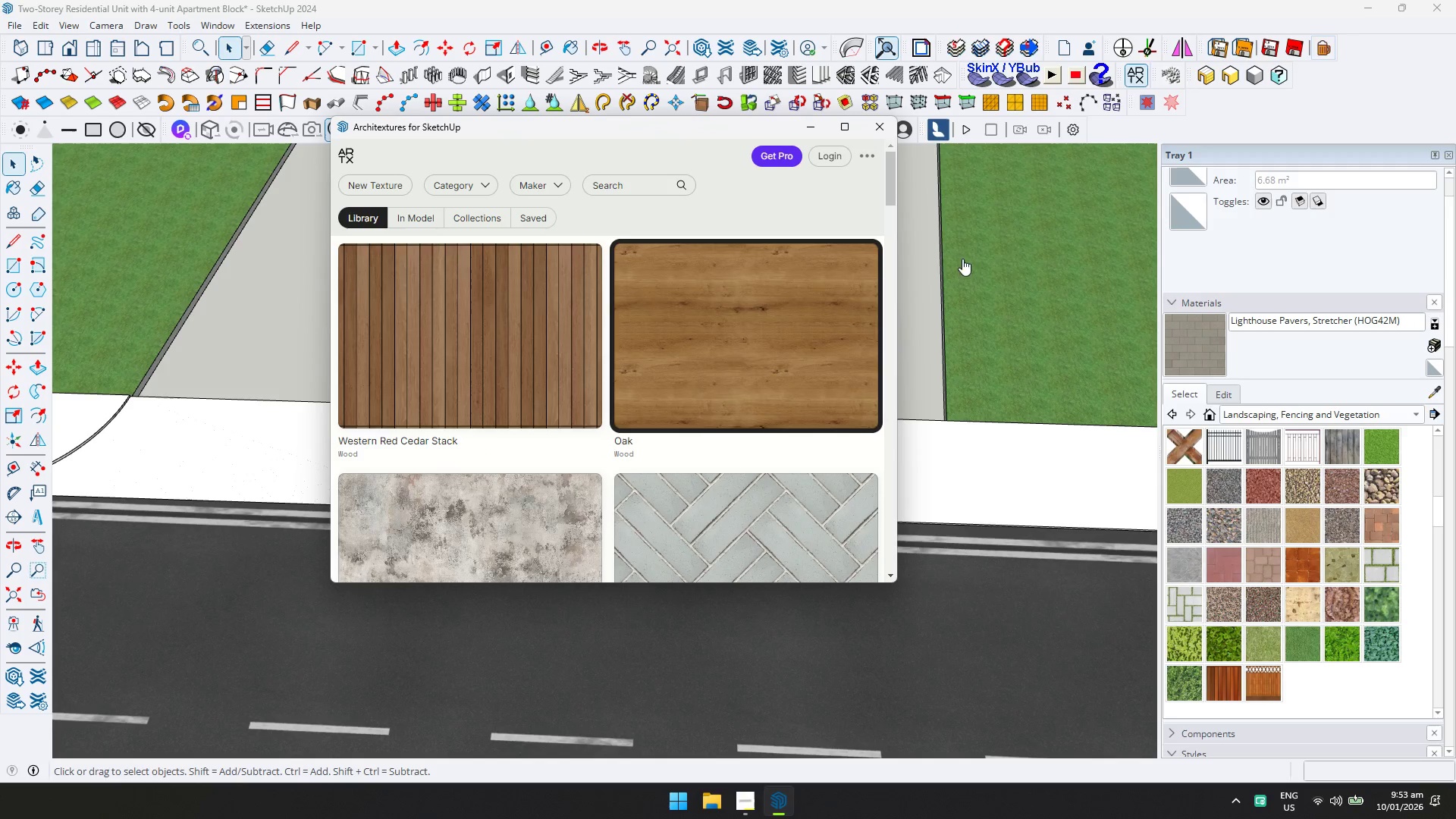 
left_click([883, 115])
 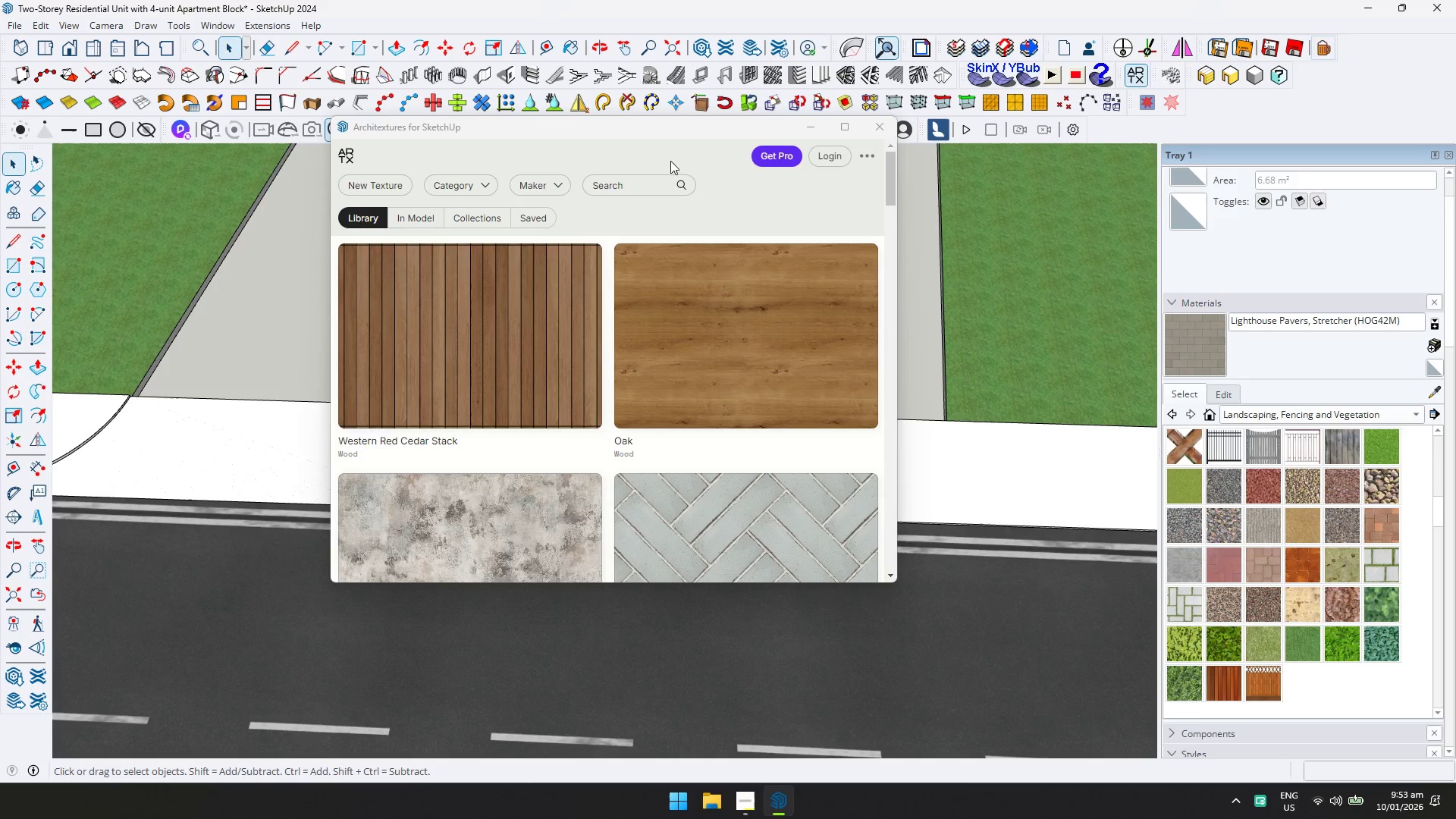 
left_click([480, 184])
 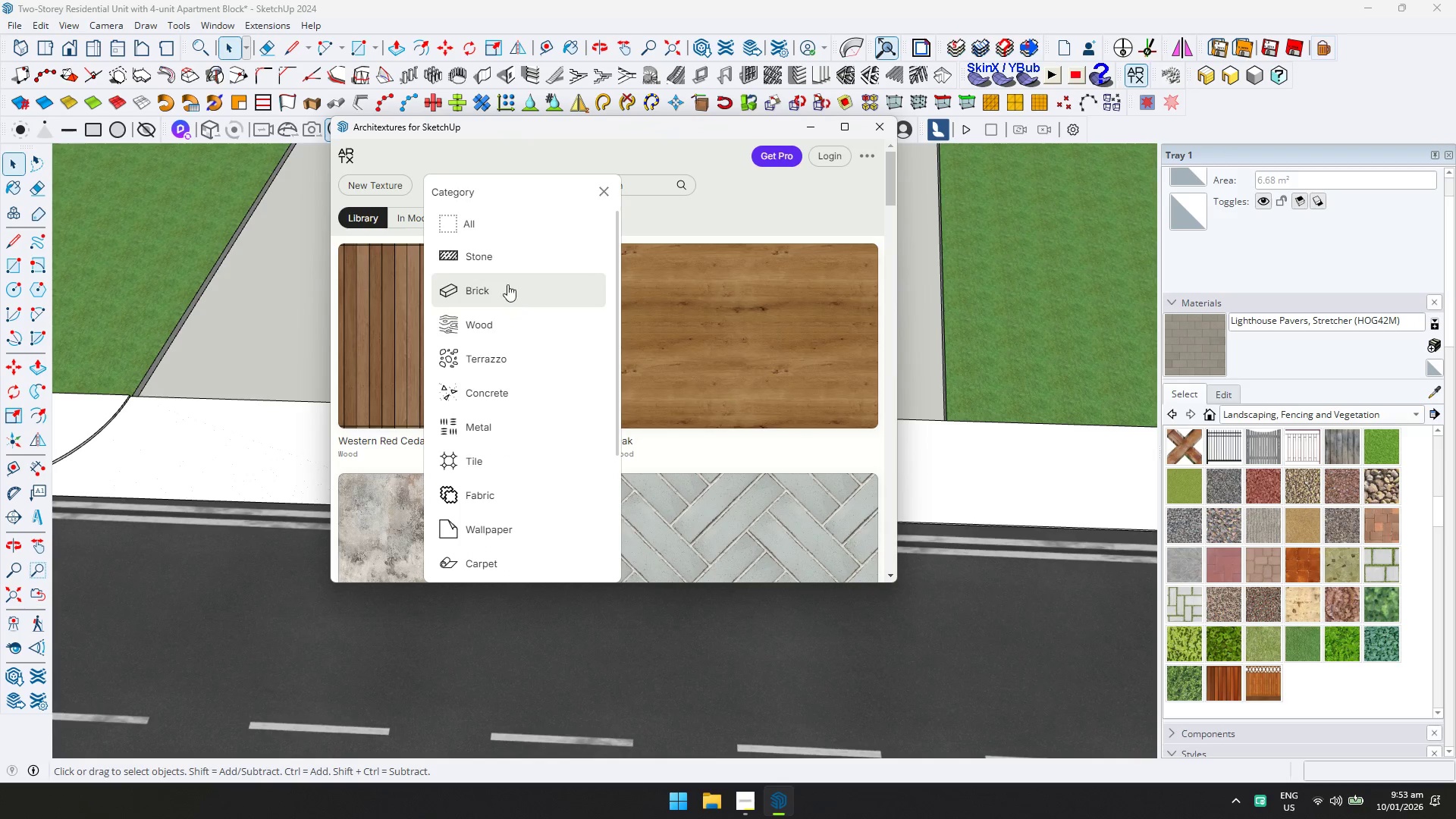 
scroll: coordinate [529, 388], scroll_direction: down, amount: 2.0
 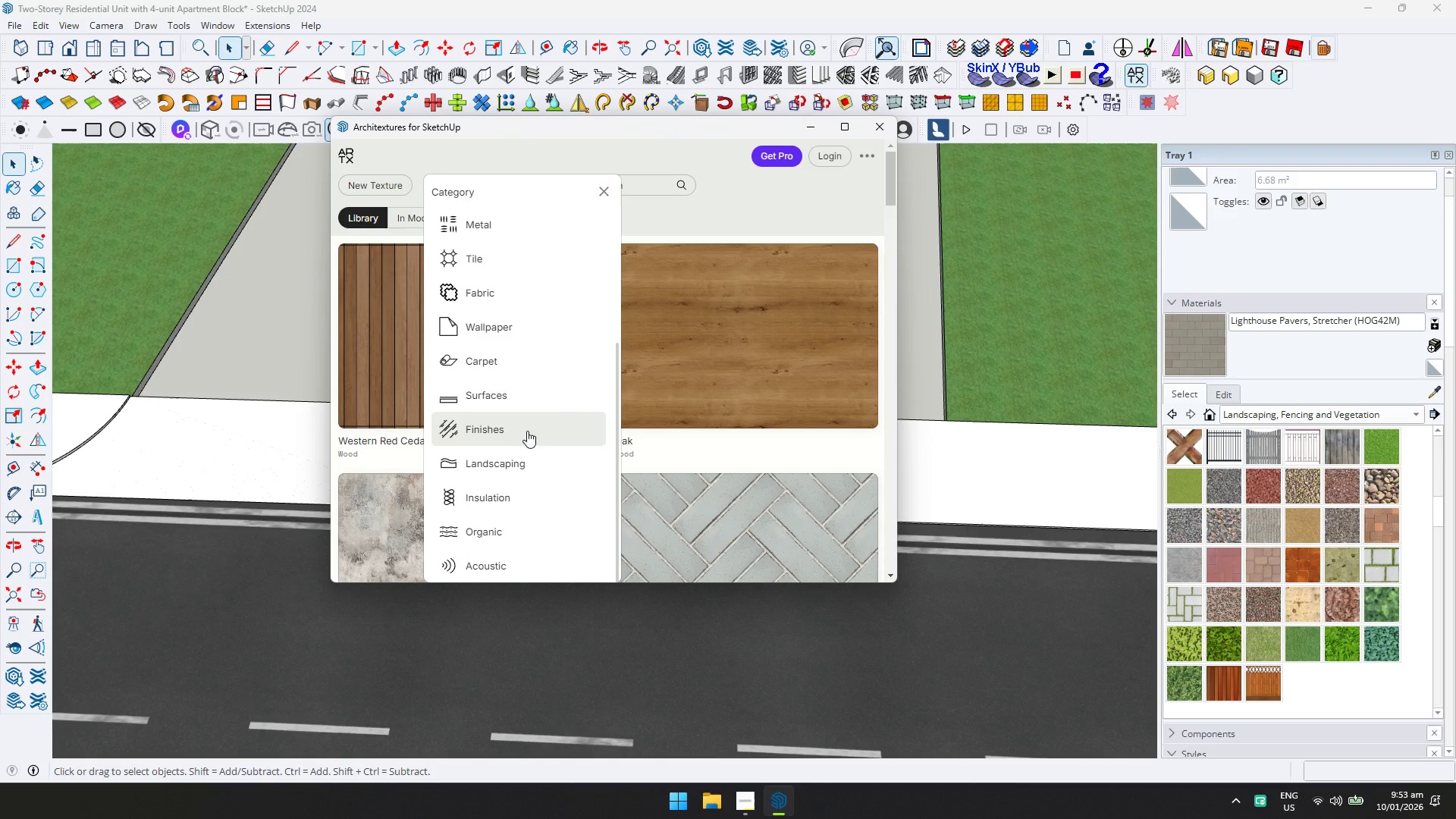 
left_click([525, 453])
 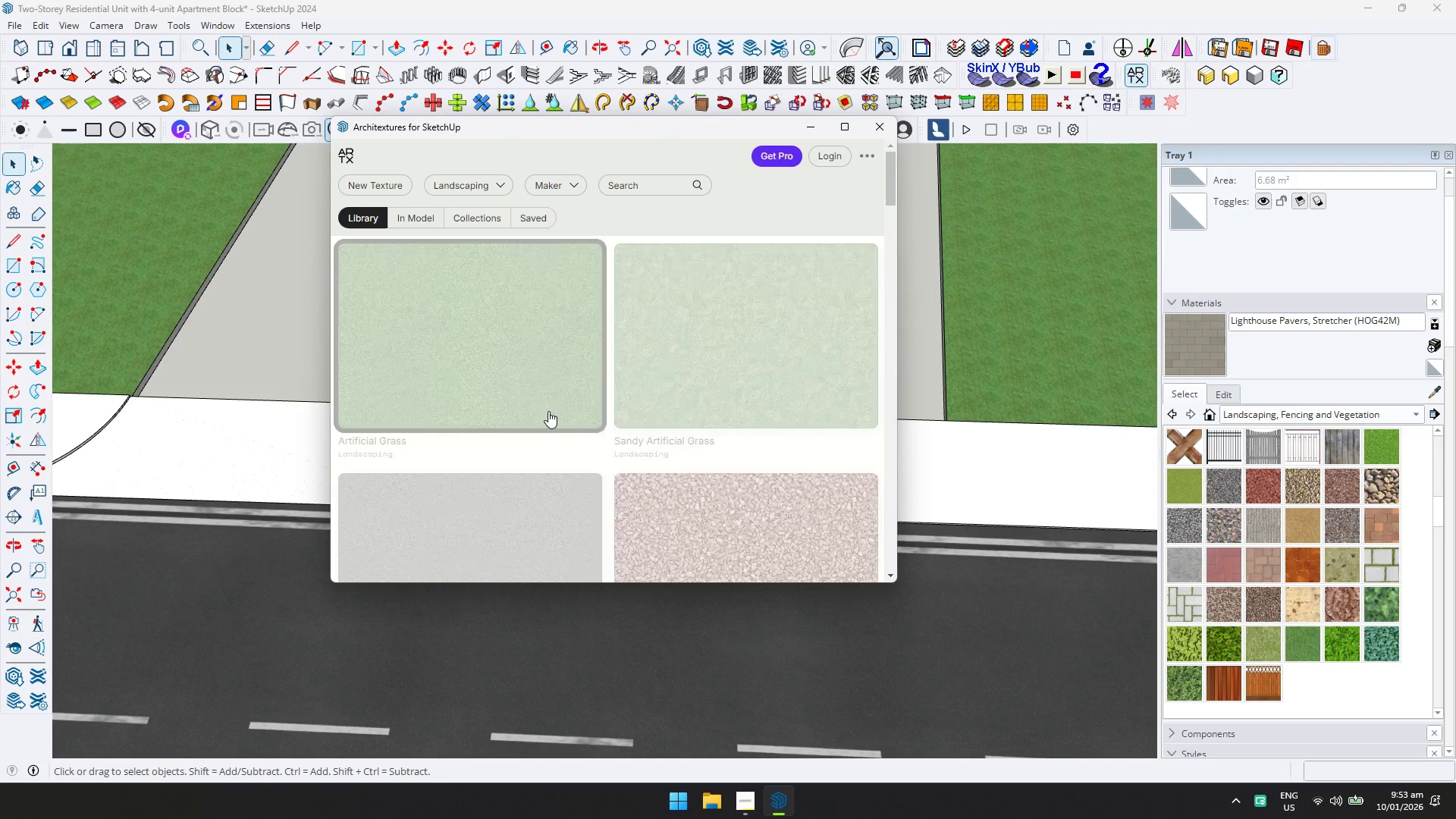 
scroll: coordinate [604, 318], scroll_direction: down, amount: 11.0
 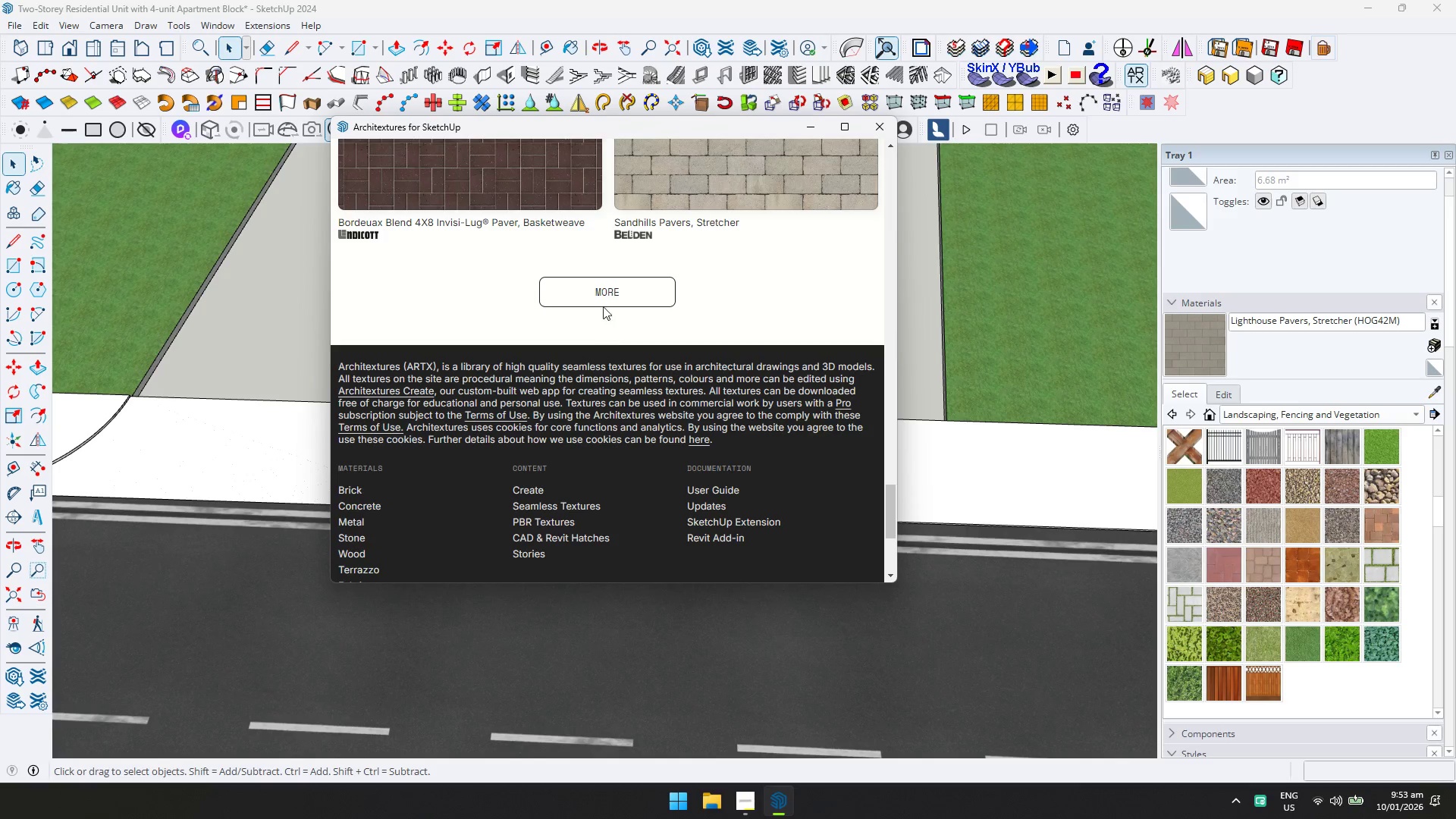 
left_click([604, 287])
 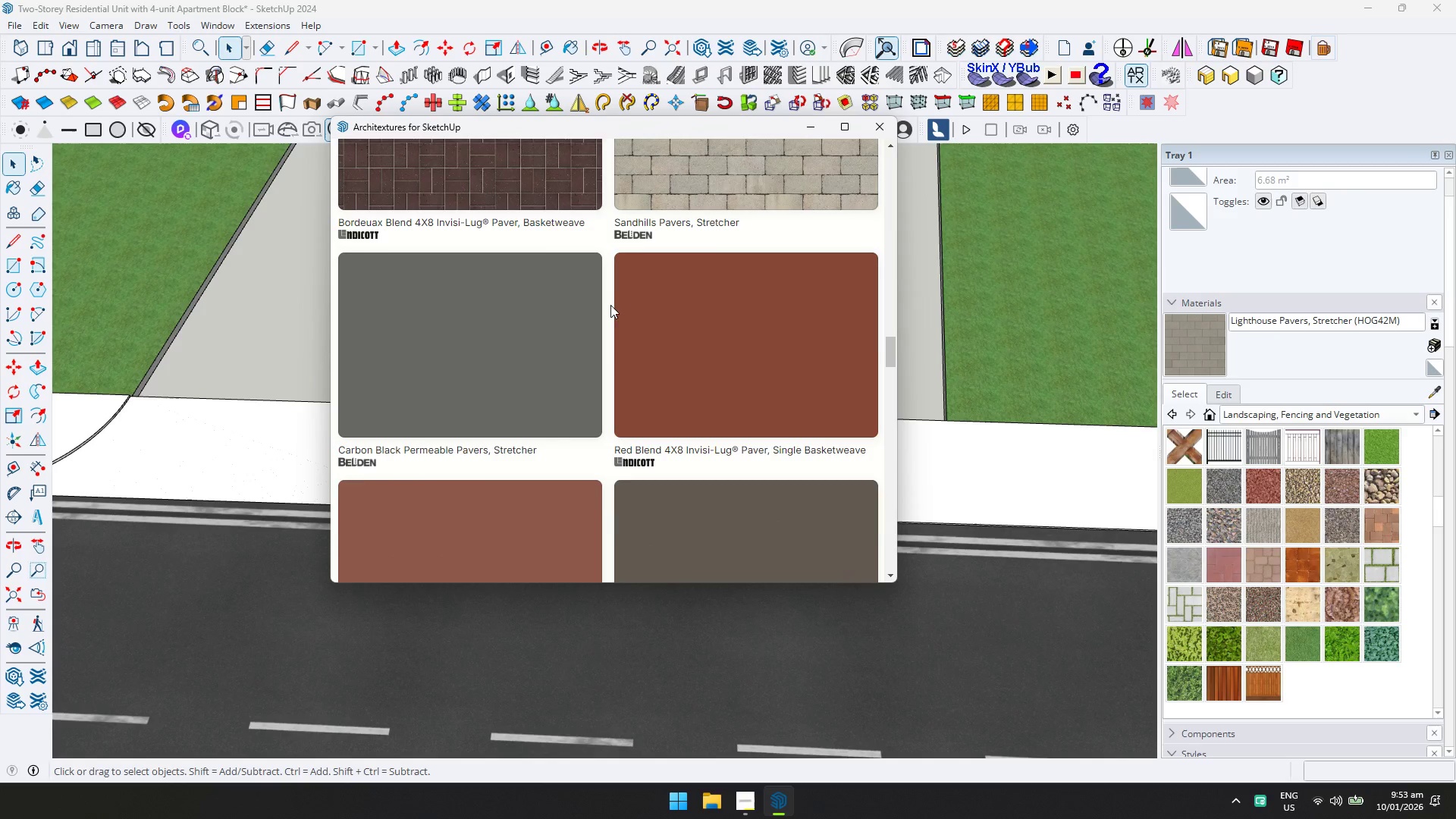 
scroll: coordinate [612, 343], scroll_direction: down, amount: 10.0
 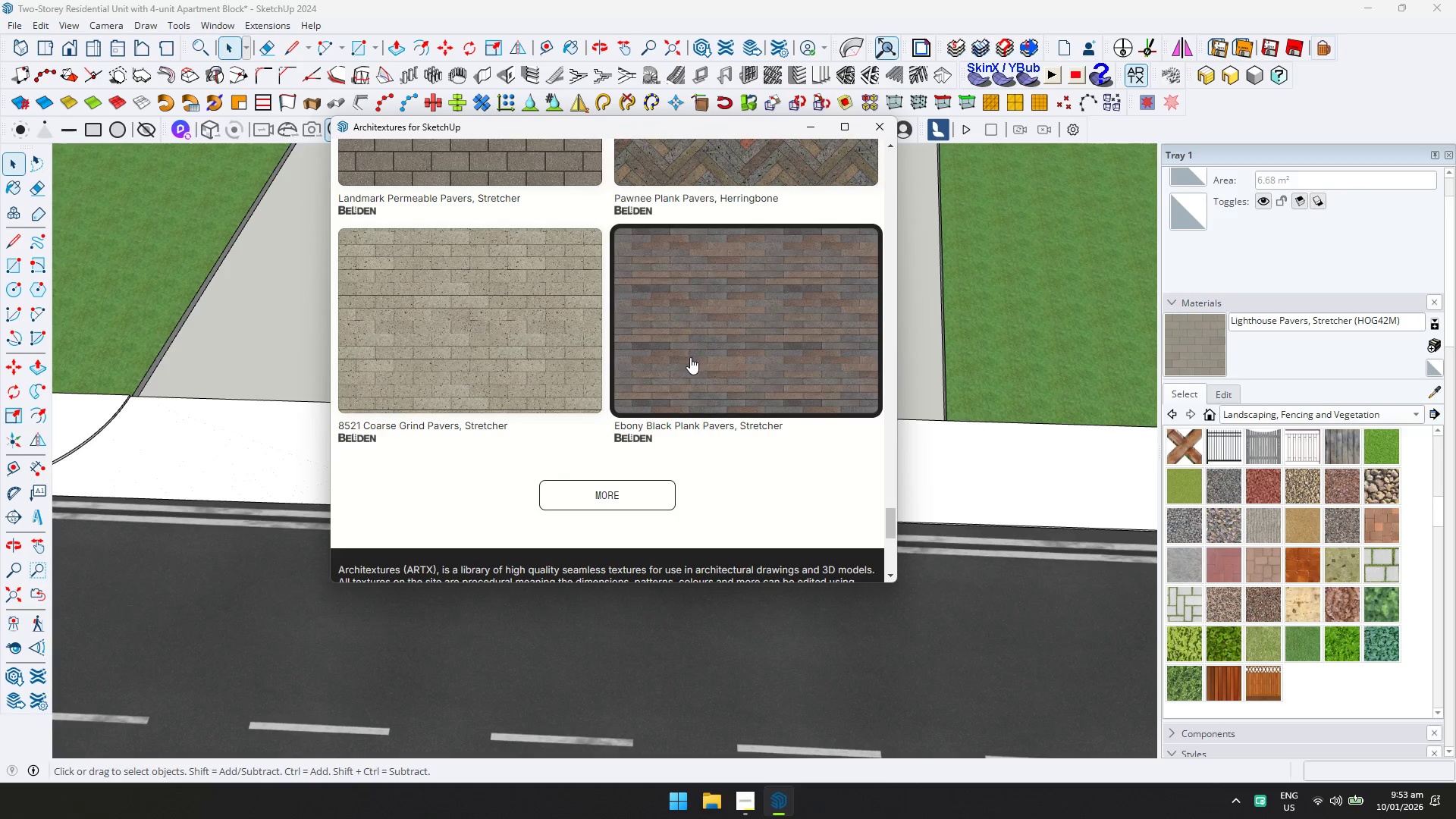 
scroll: coordinate [680, 347], scroll_direction: up, amount: 17.0
 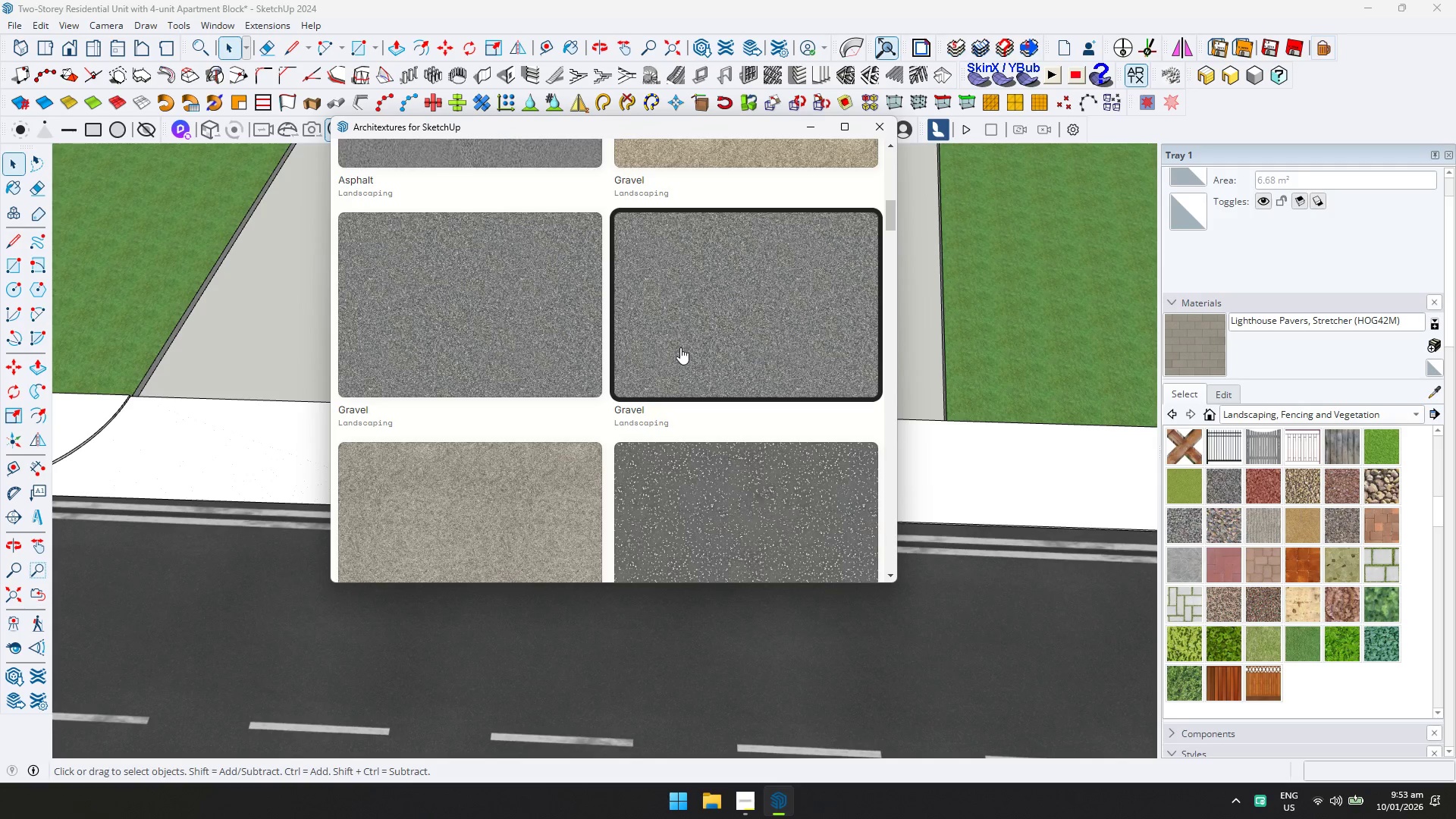 
left_click([551, 334])
 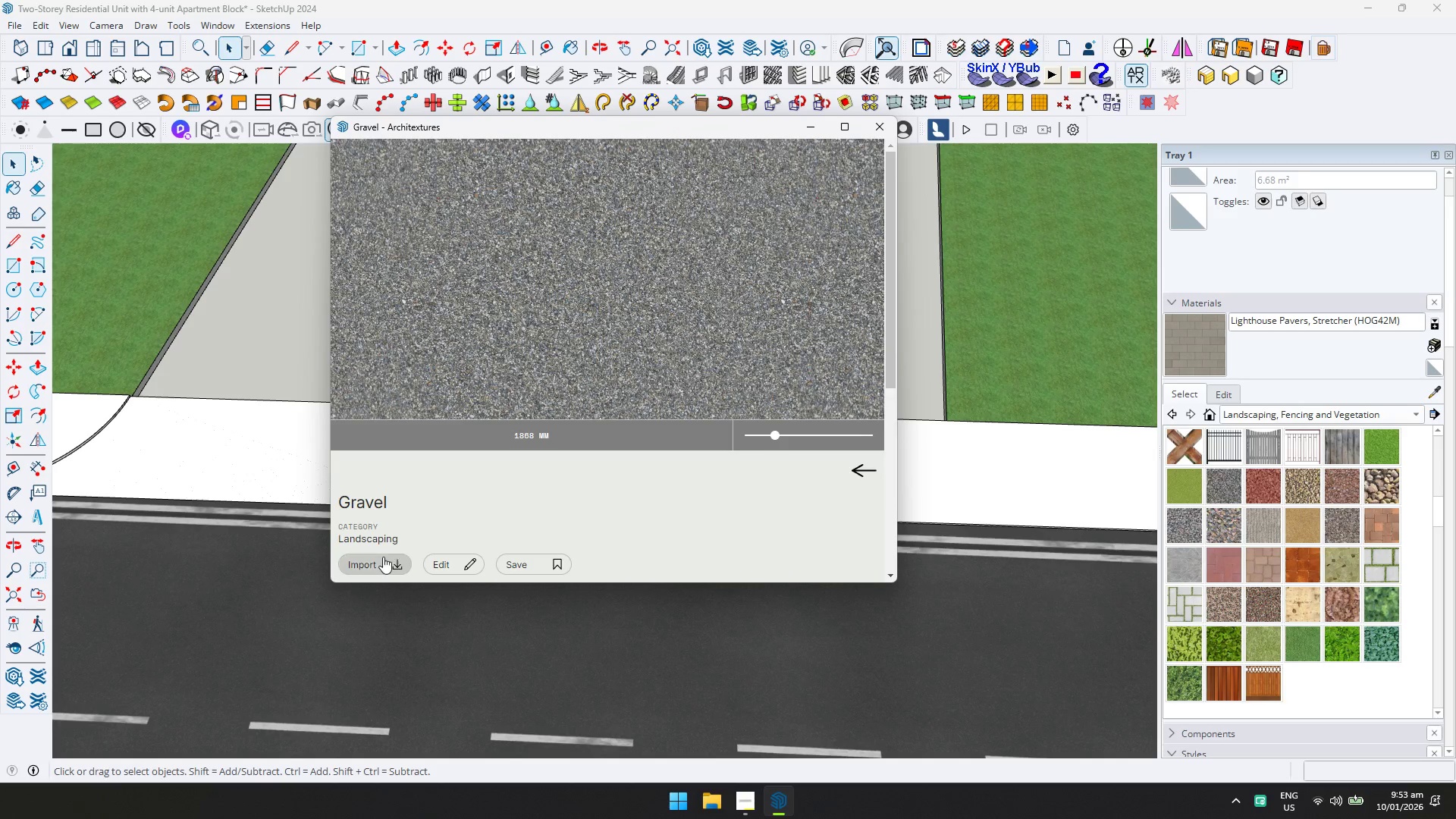 
left_click([377, 563])
 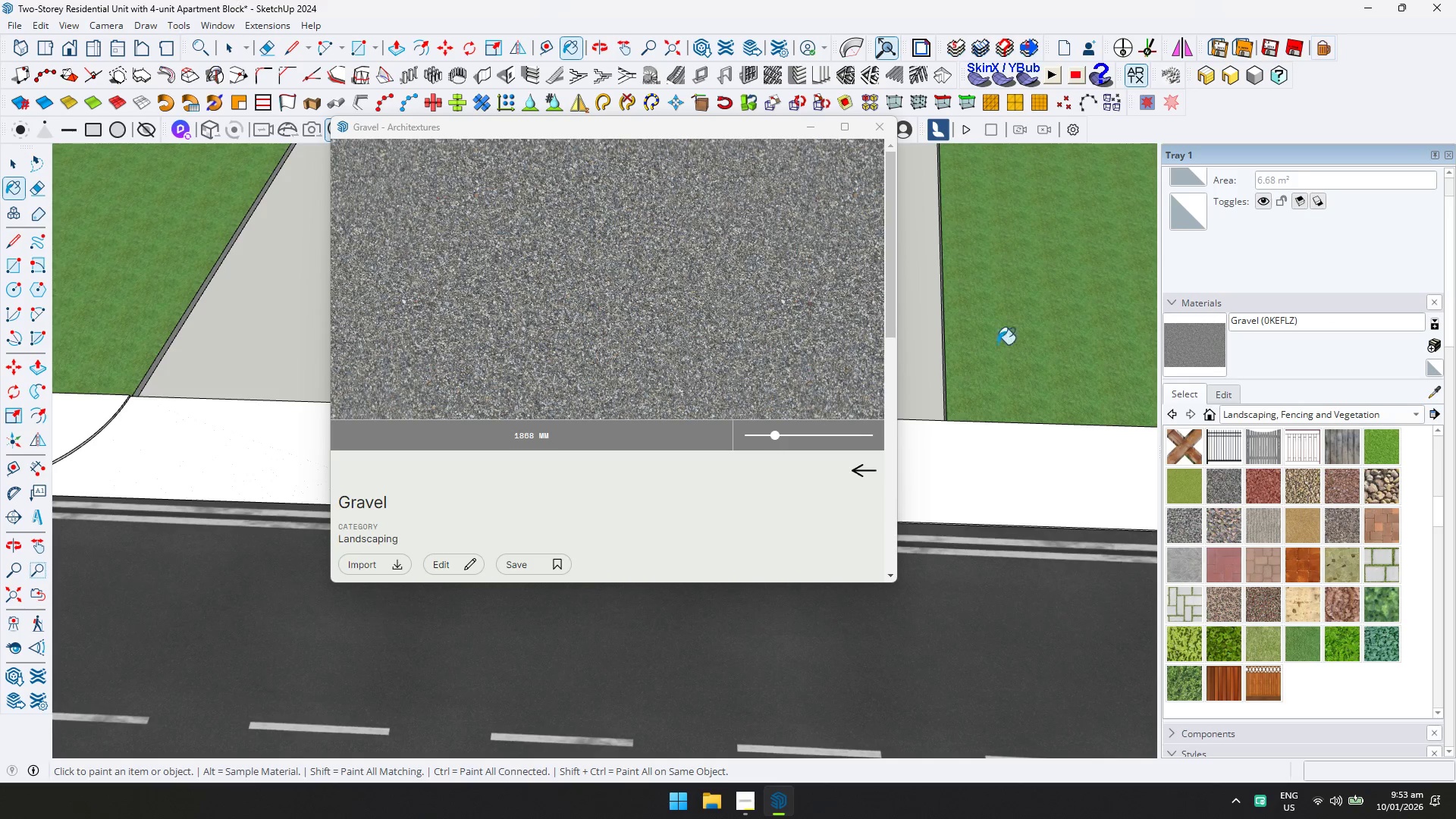 
left_click([265, 457])
 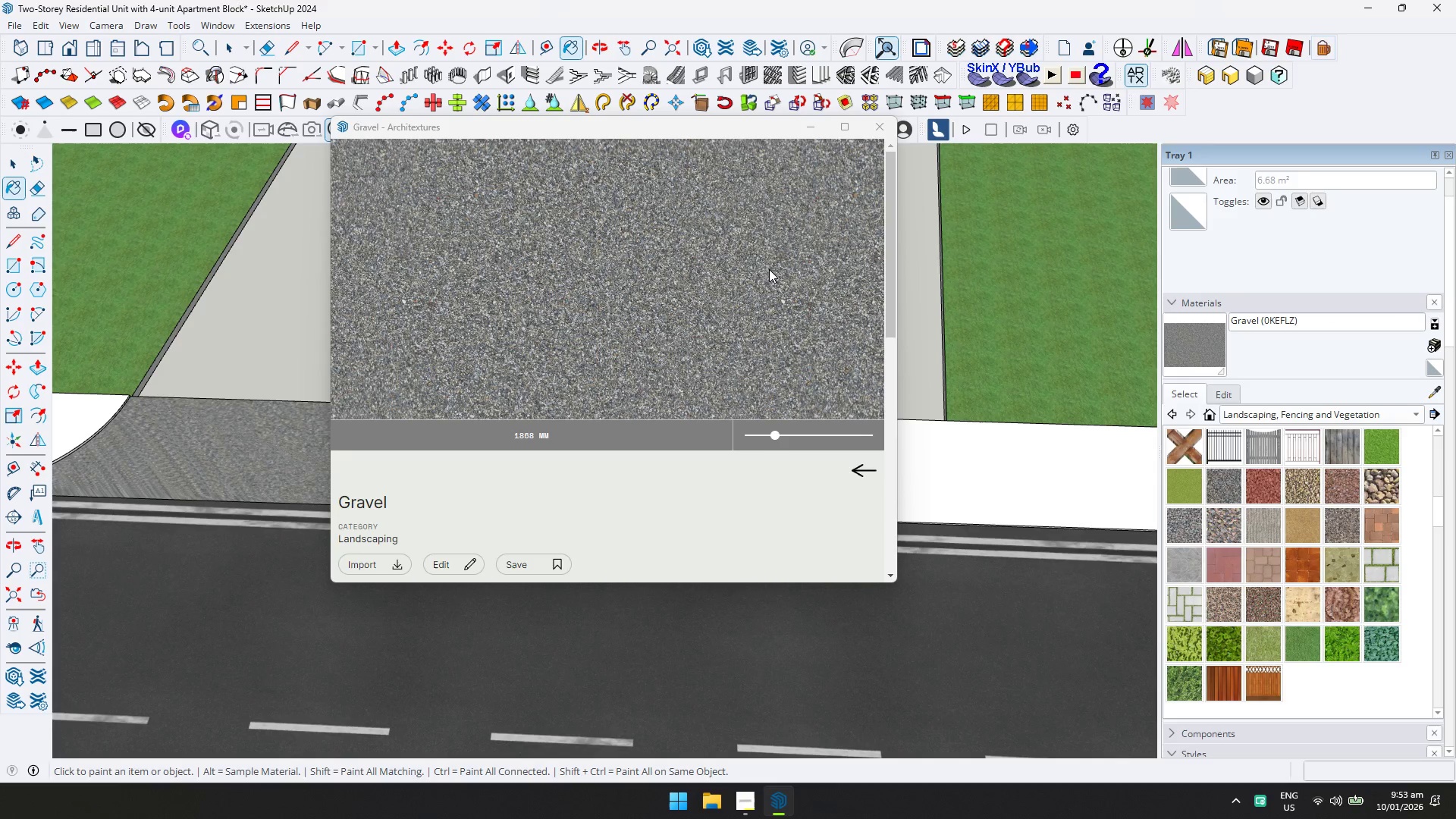 
left_click([873, 132])
 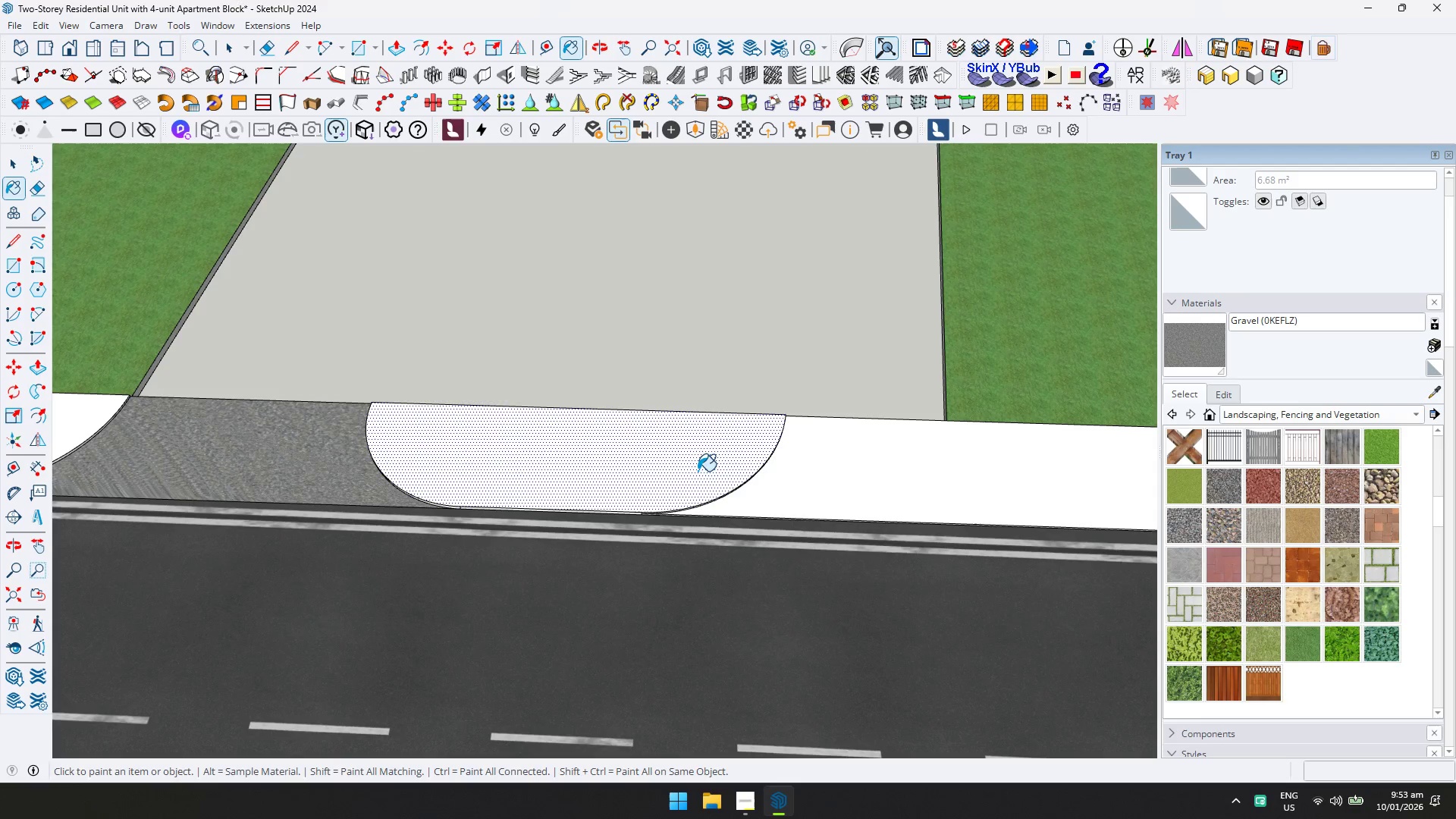 
key(Shift+ShiftLeft)
 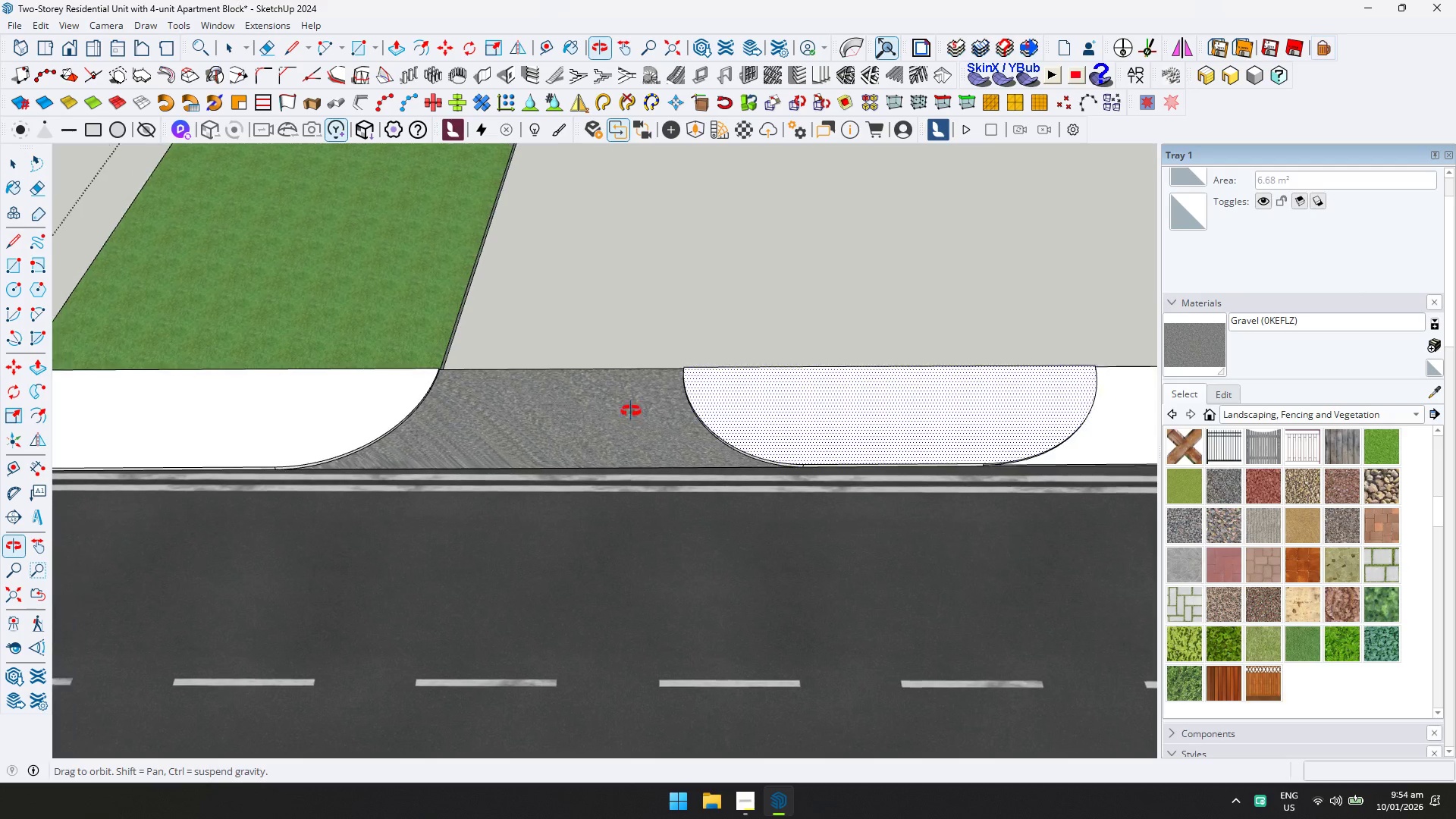 
scroll: coordinate [462, 379], scroll_direction: up, amount: 11.0
 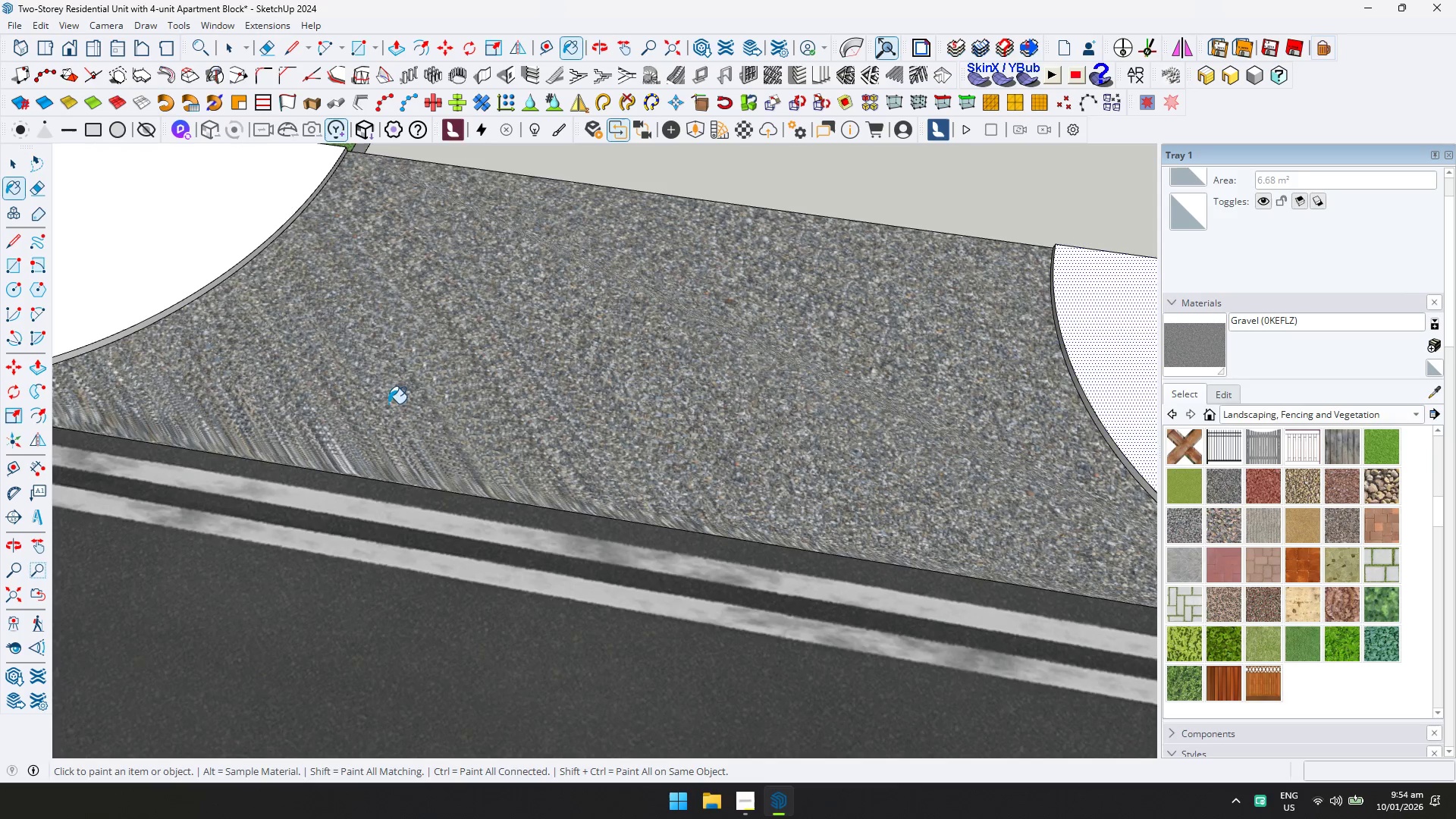 
double_click([266, 445])
 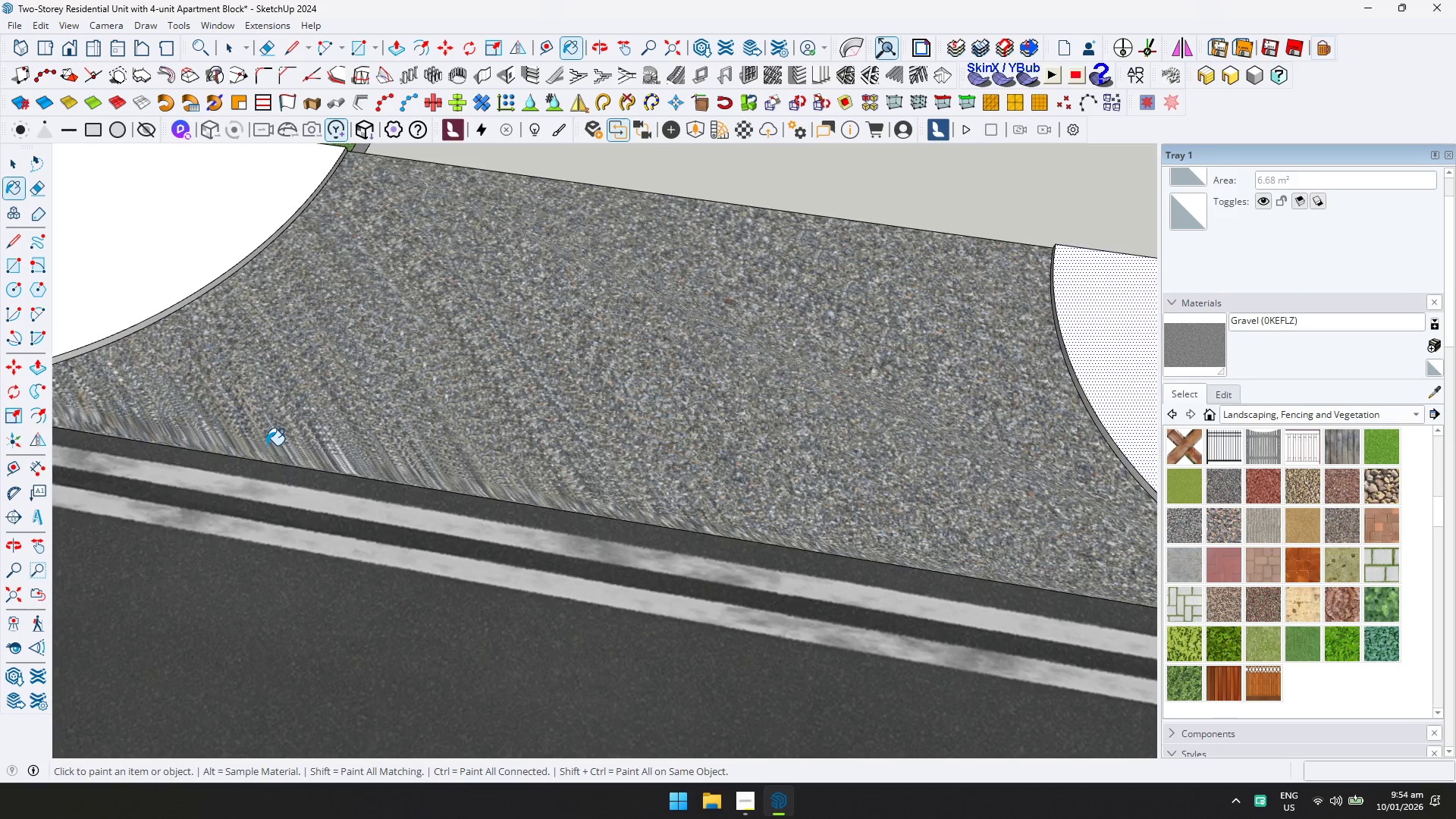 
key(Space)
 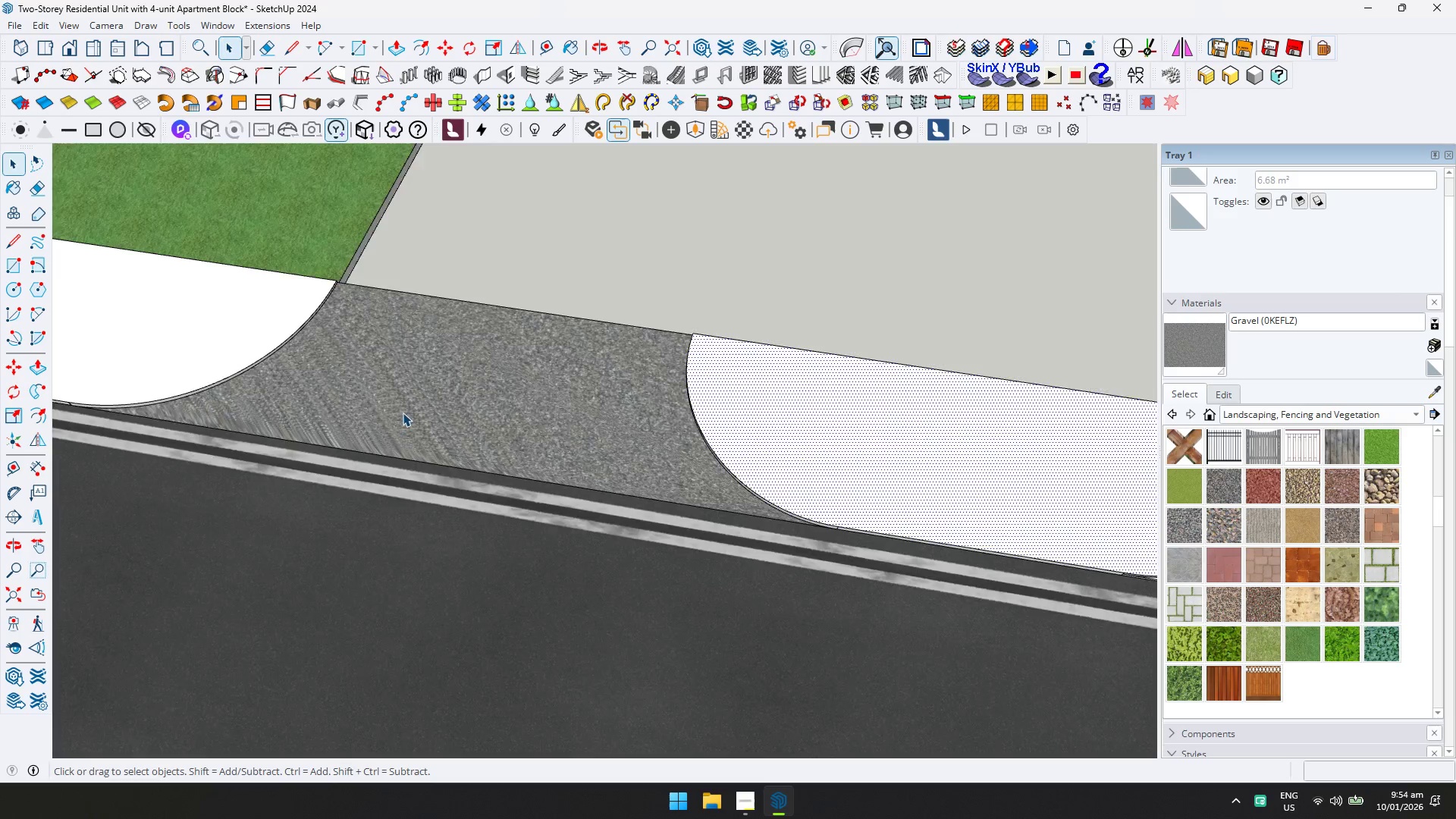 
key(Escape)
 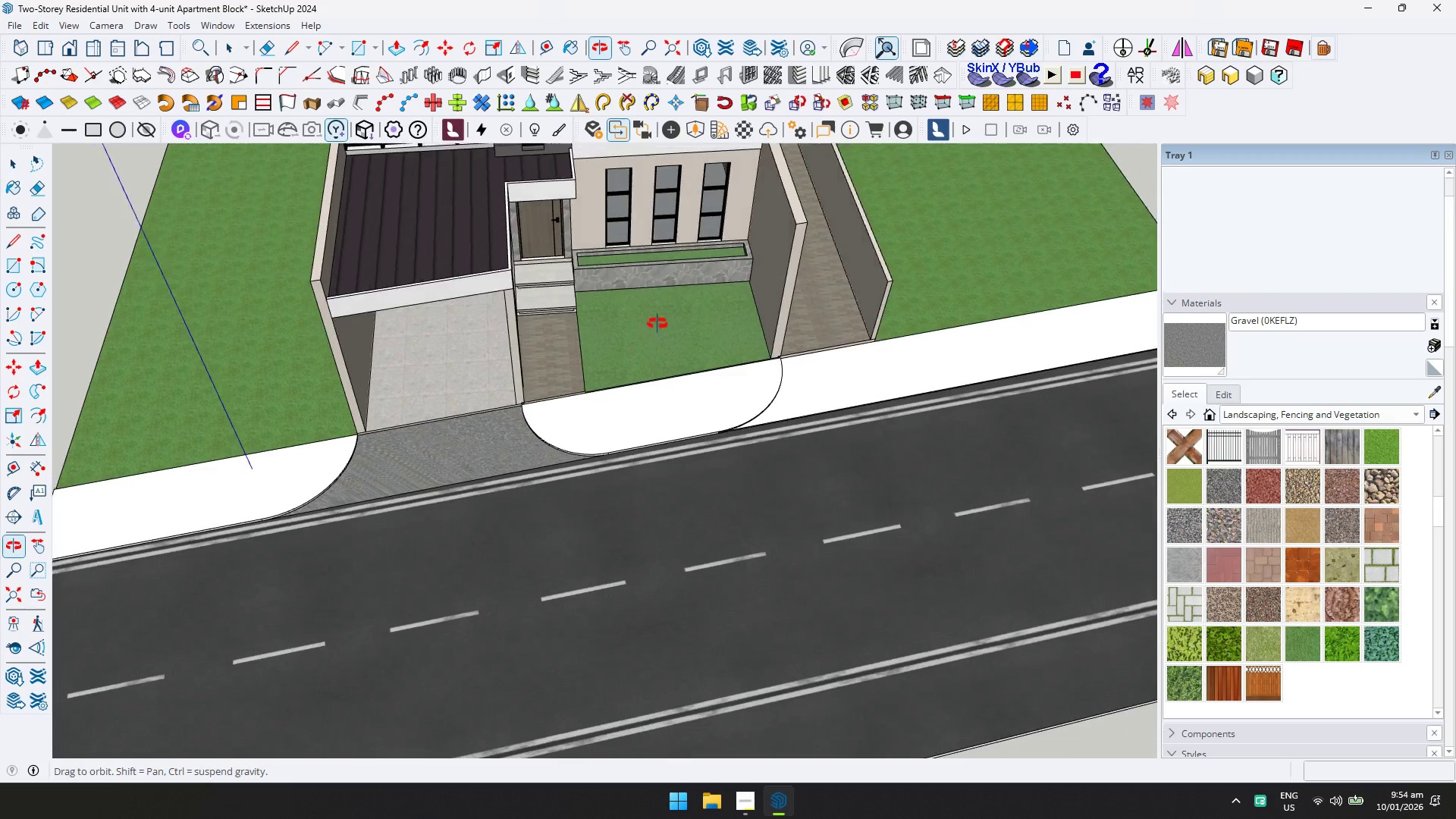 
scroll: coordinate [470, 405], scroll_direction: down, amount: 17.0
 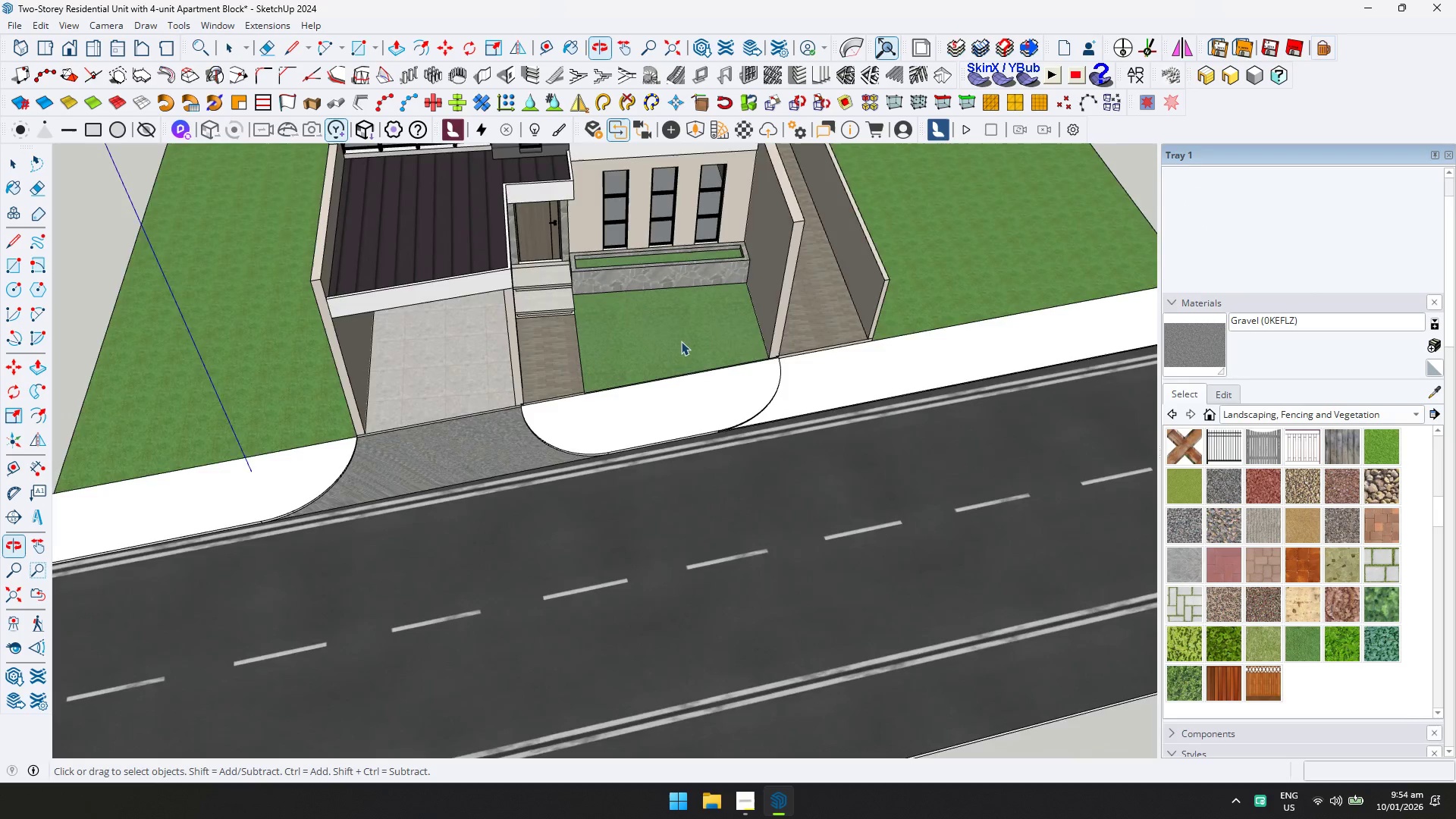 
left_click([843, 384])
 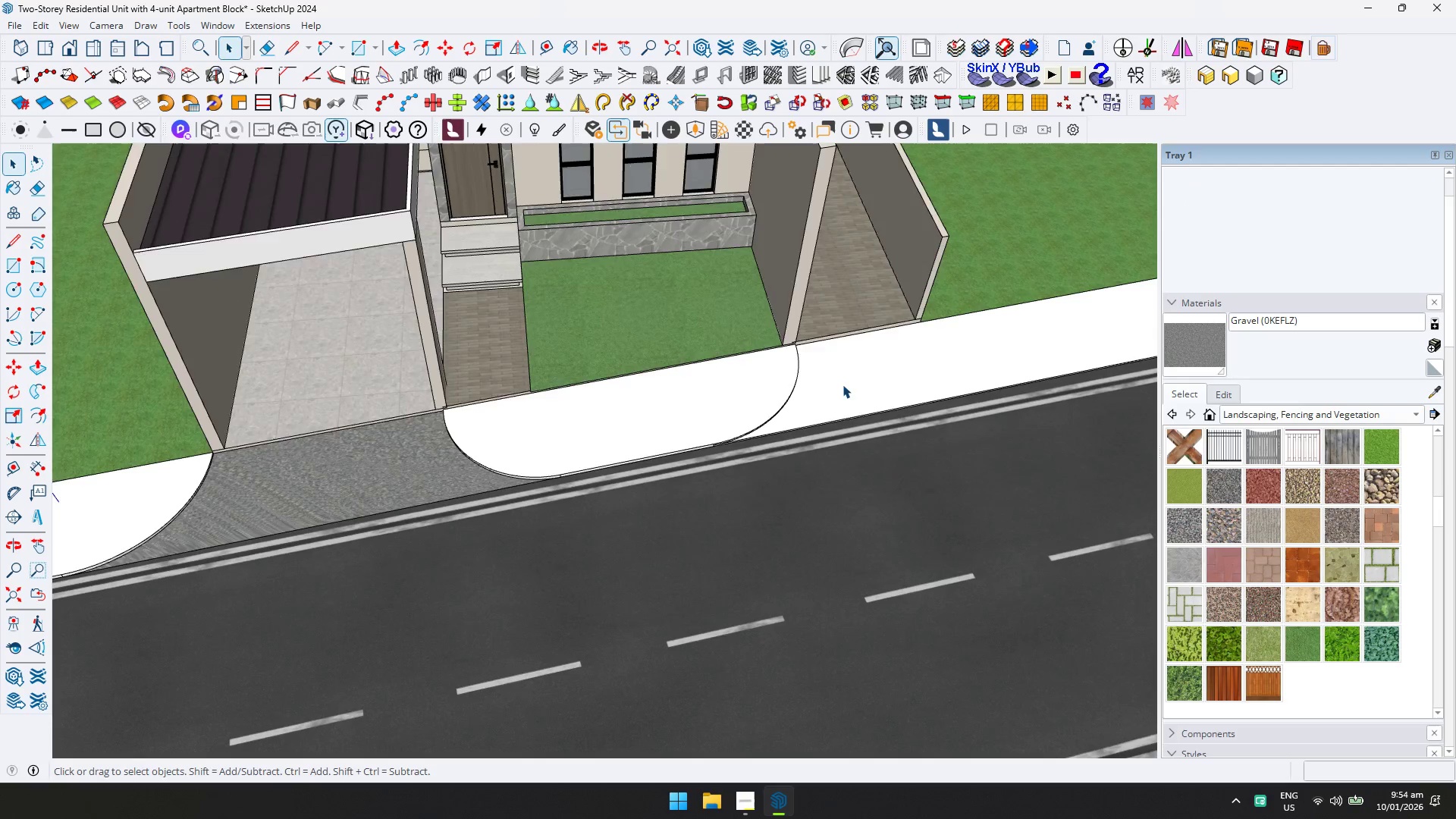 
scroll: coordinate [731, 397], scroll_direction: up, amount: 3.0
 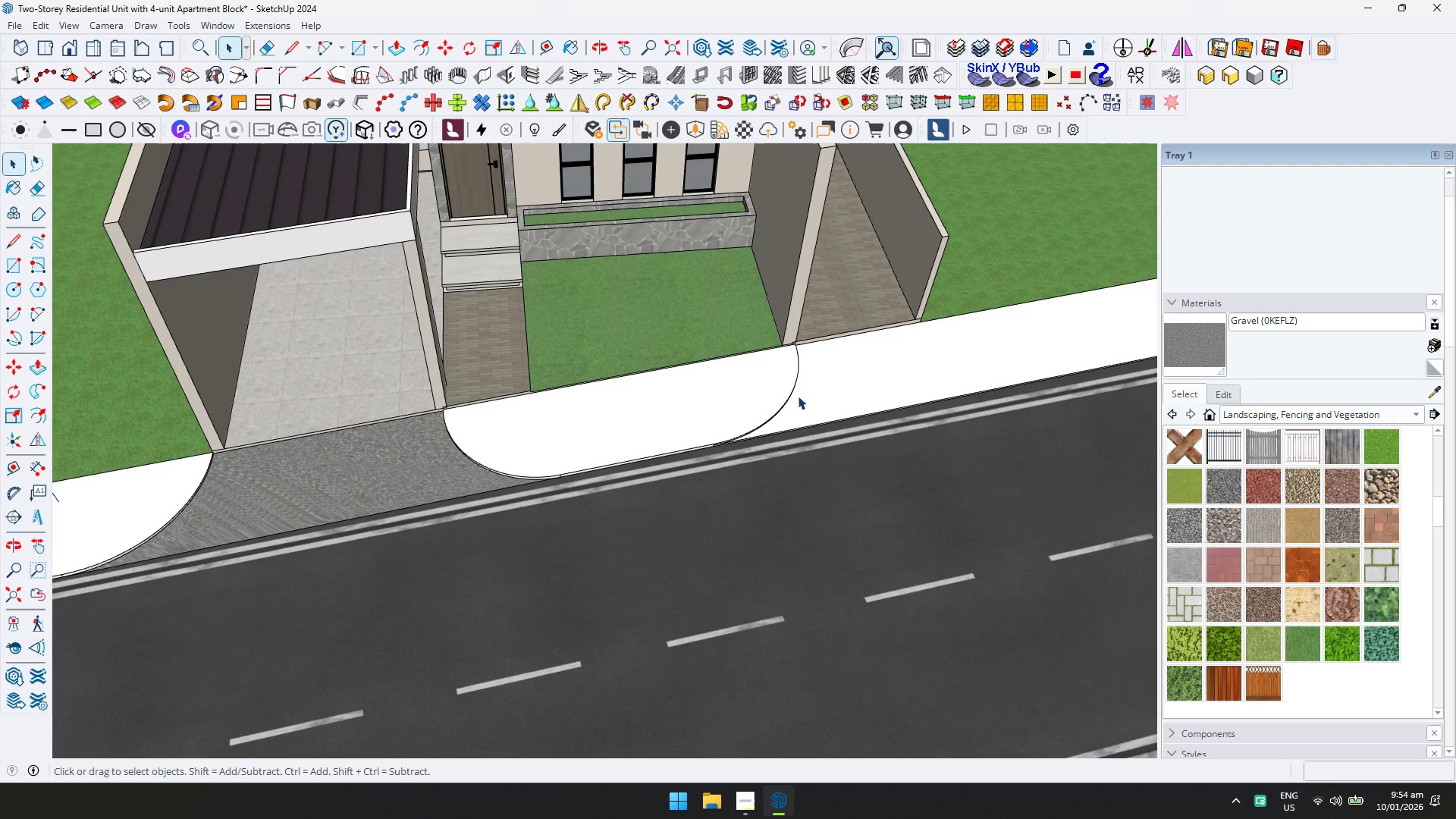 
double_click([843, 384])
 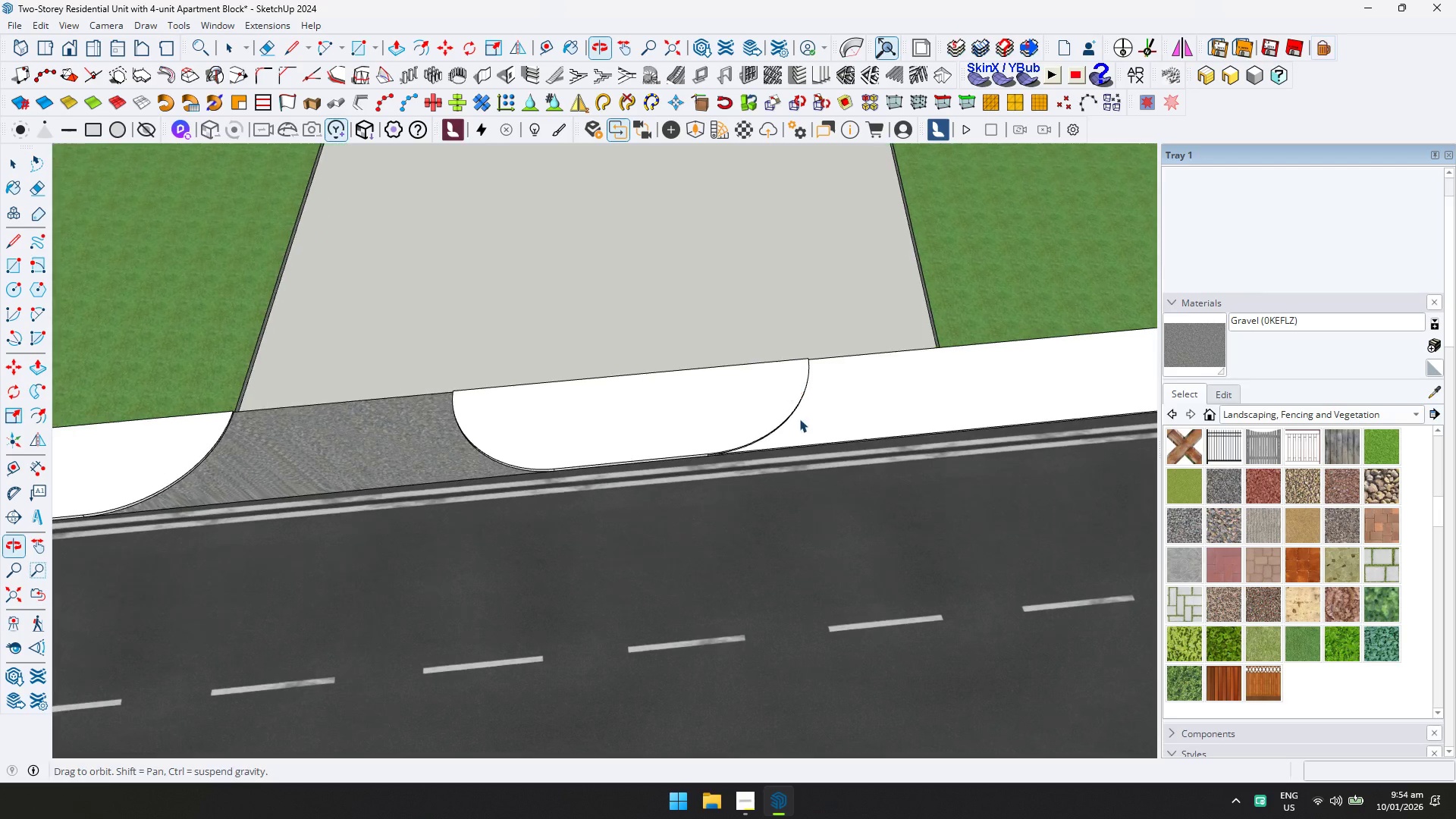 
left_click([861, 410])
 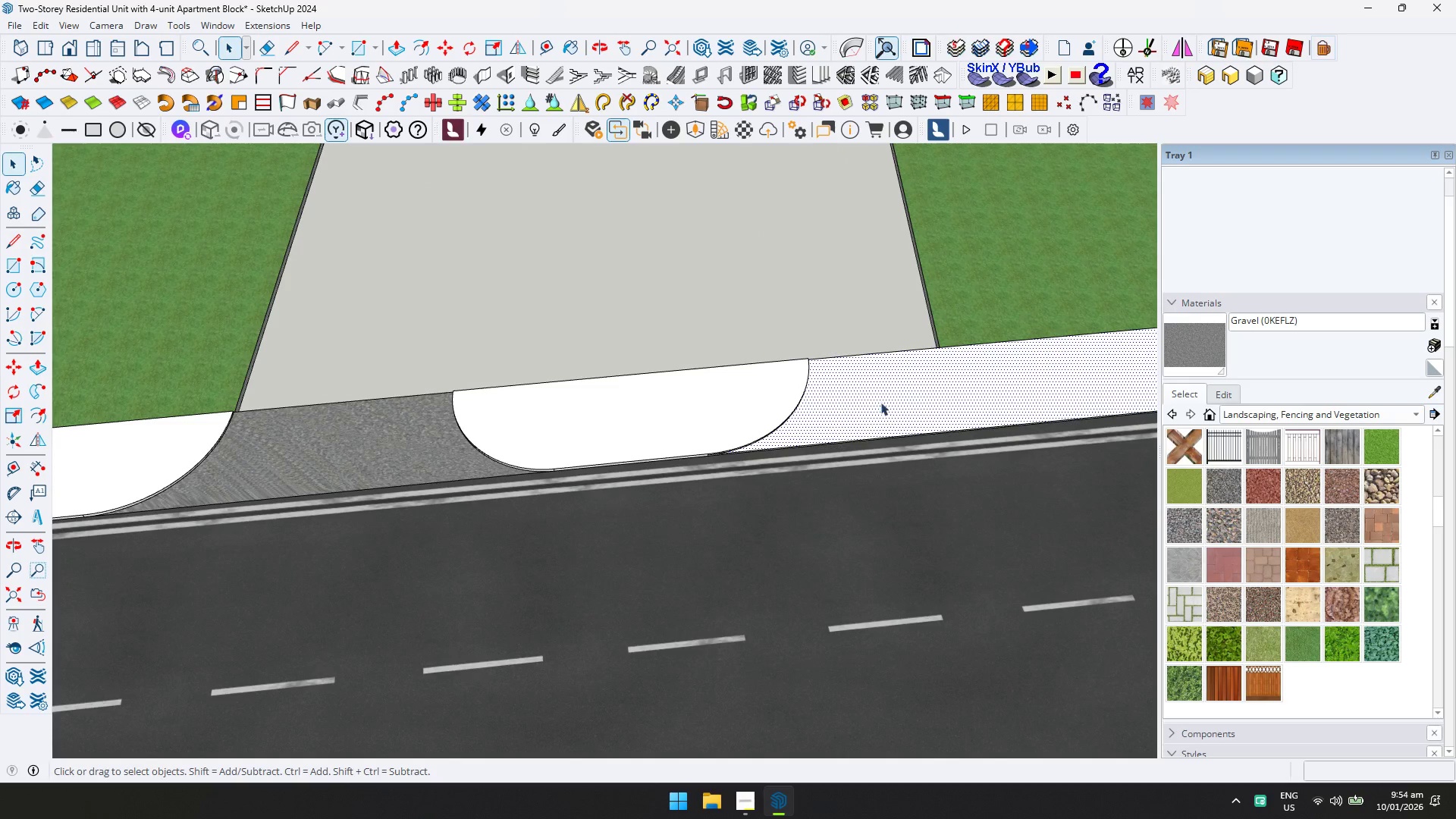 
scroll: coordinate [916, 344], scroll_direction: up, amount: 3.0
 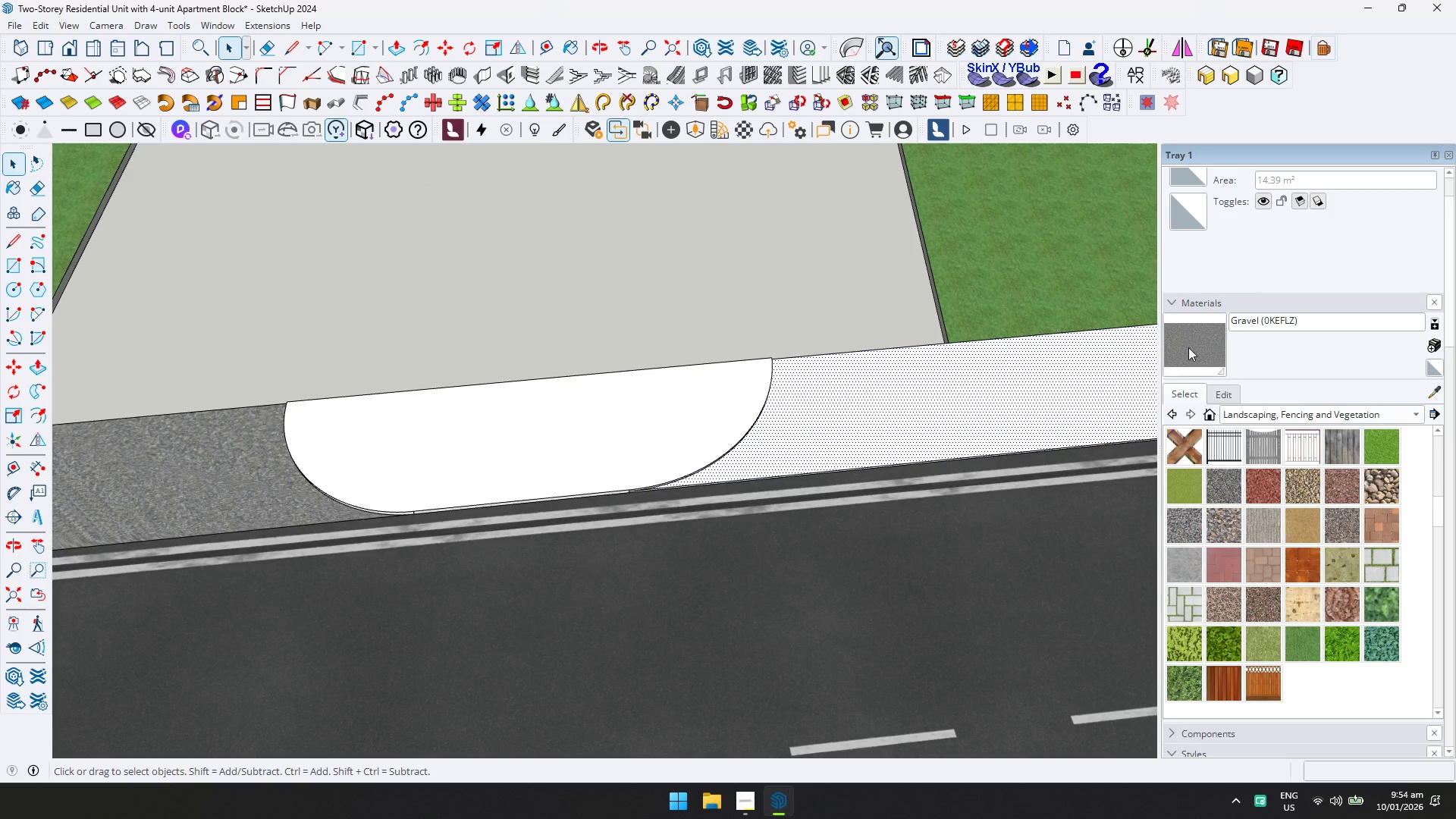 
double_click([946, 413])
 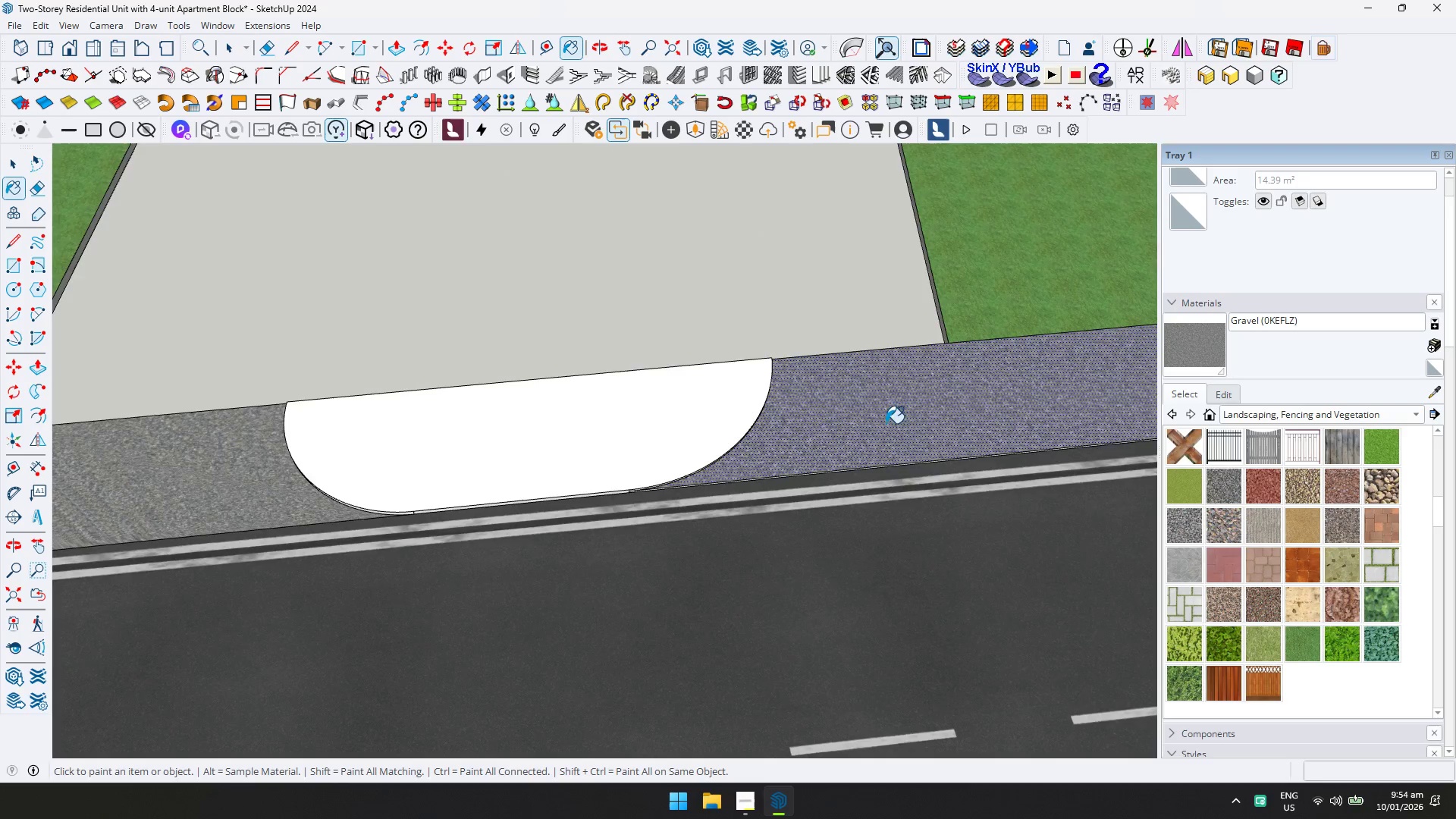 
key(Shift+ShiftLeft)
 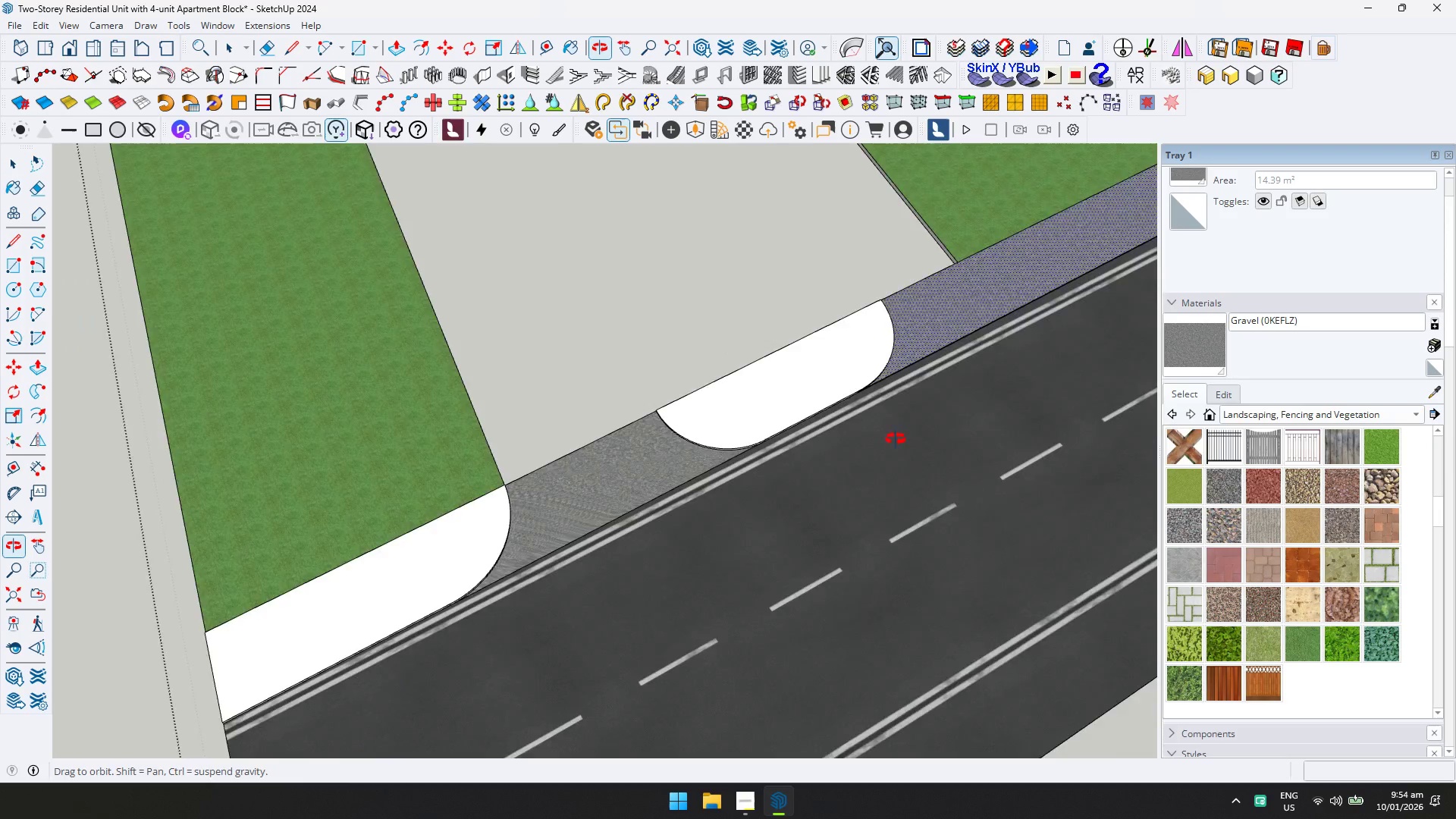 
scroll: coordinate [550, 405], scroll_direction: down, amount: 6.0
 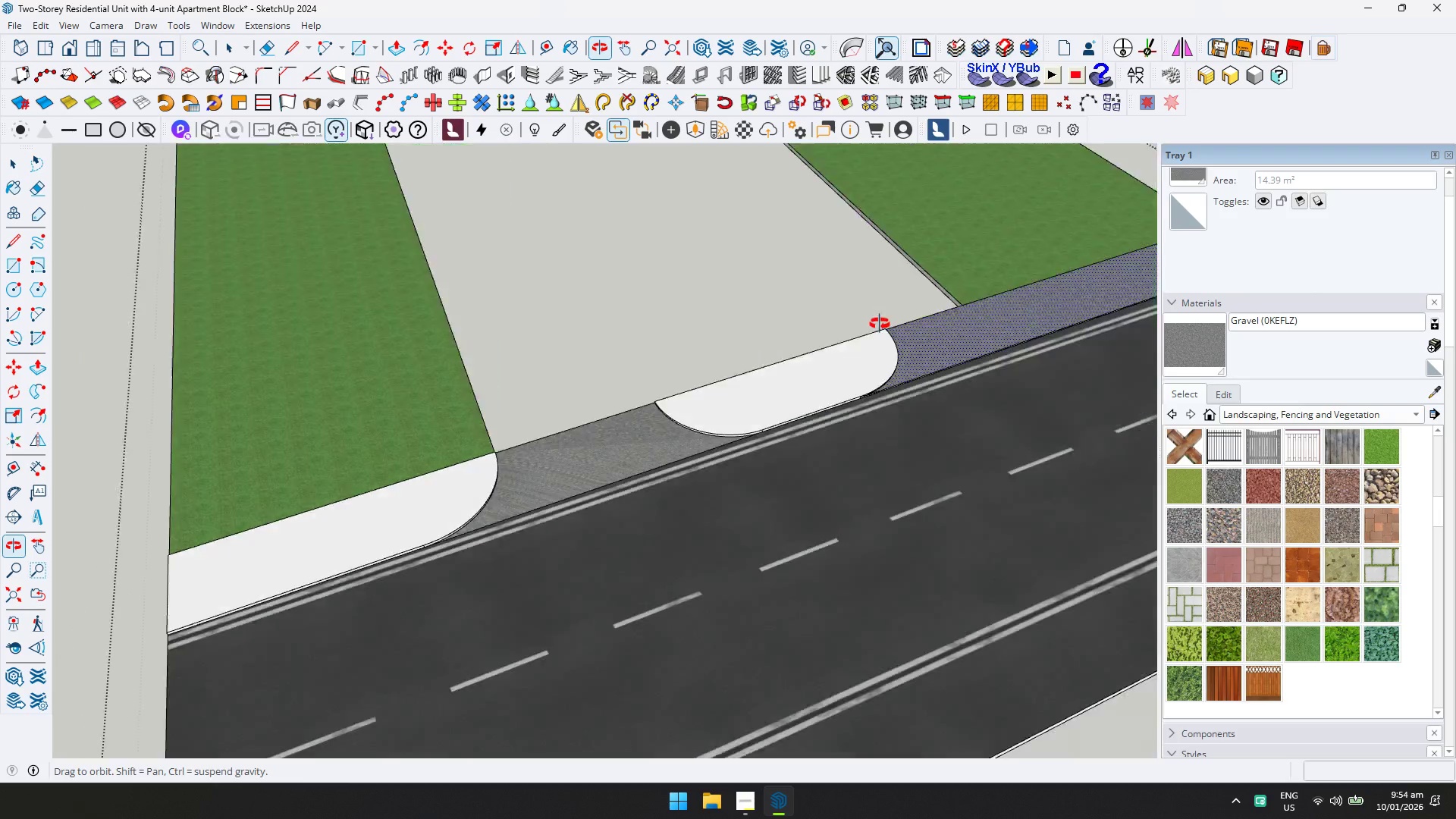 
scroll: coordinate [717, 483], scroll_direction: up, amount: 21.0
 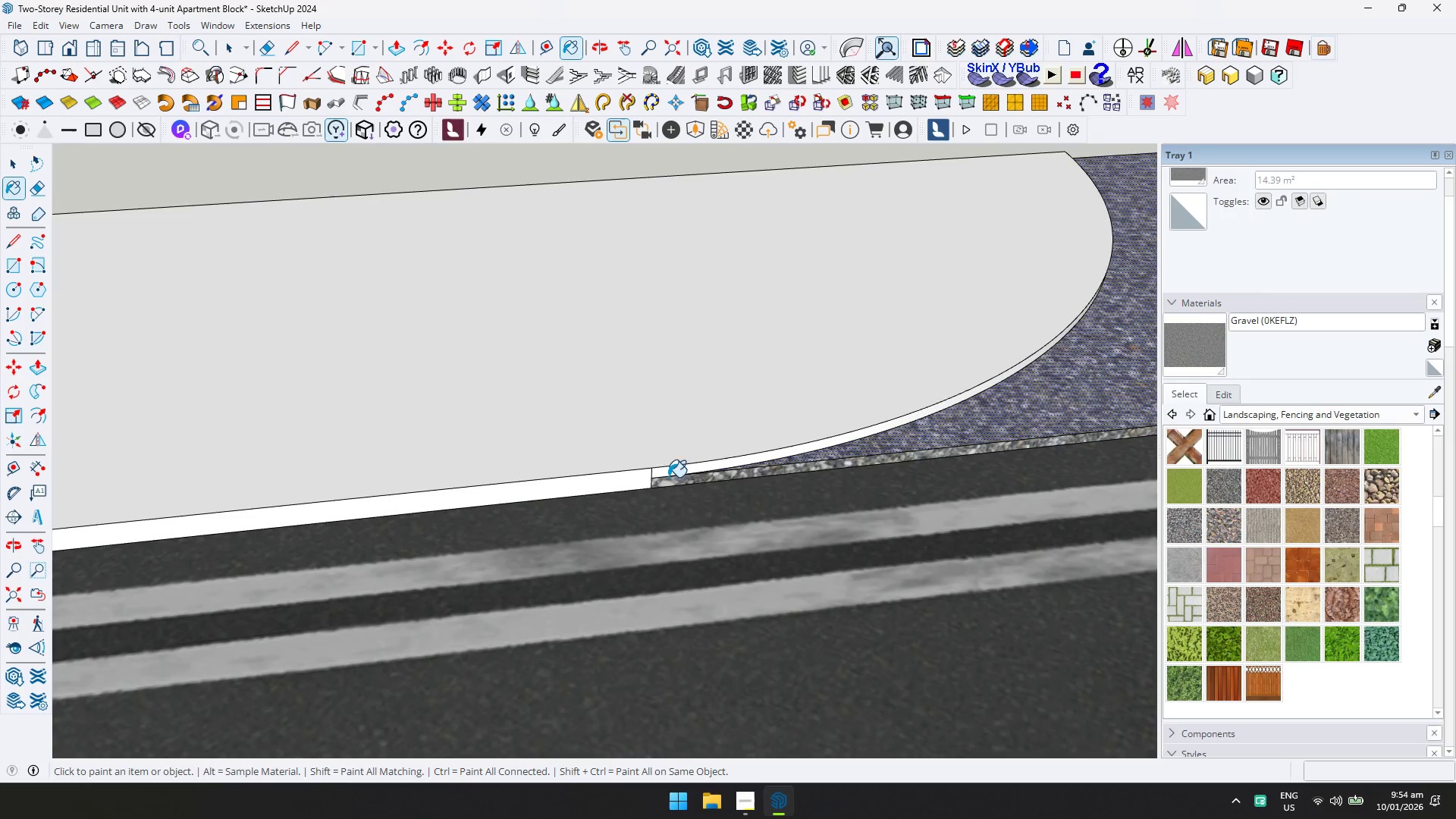 
double_click([641, 478])
 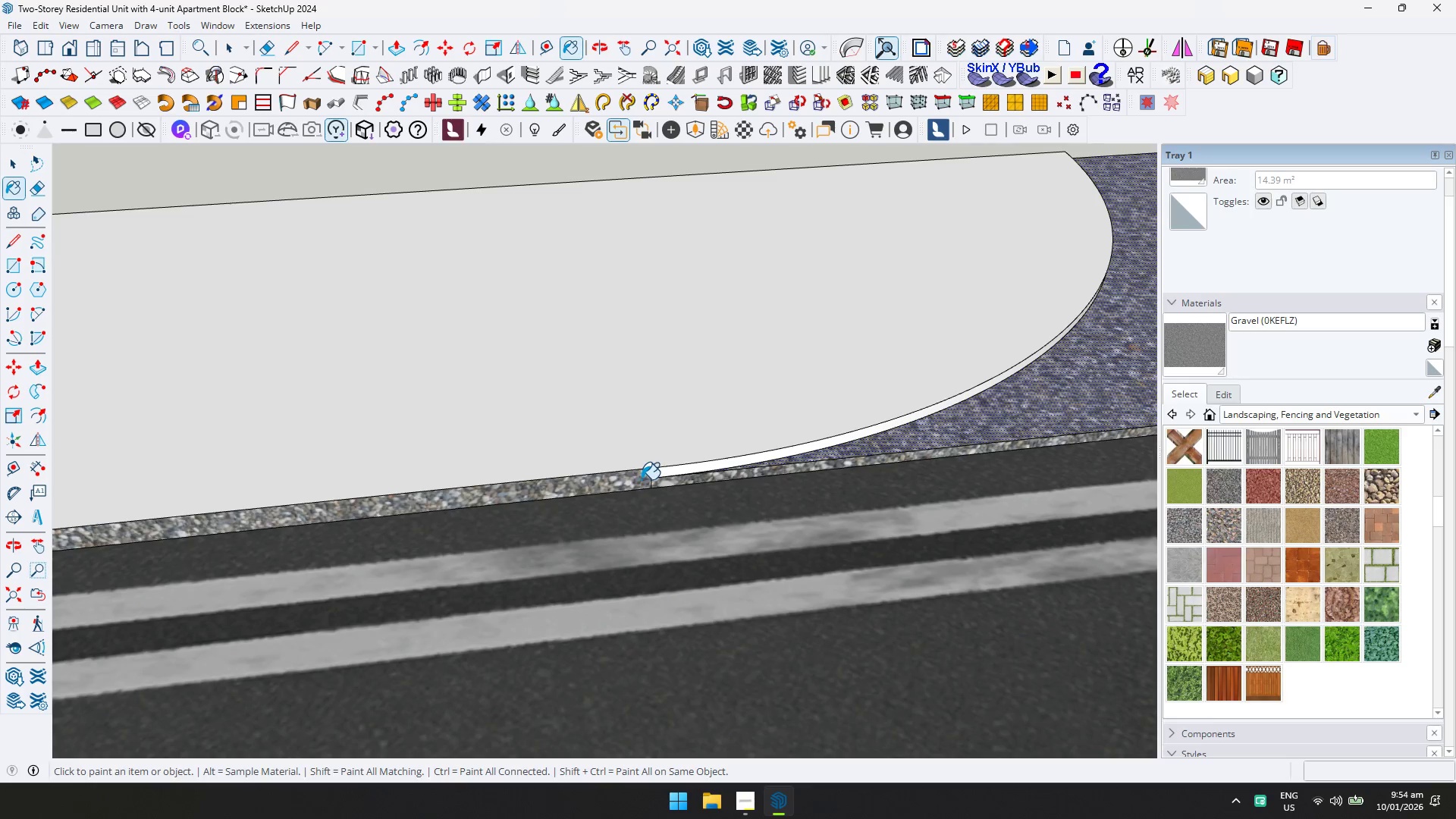 
key(Control+ControlLeft)
 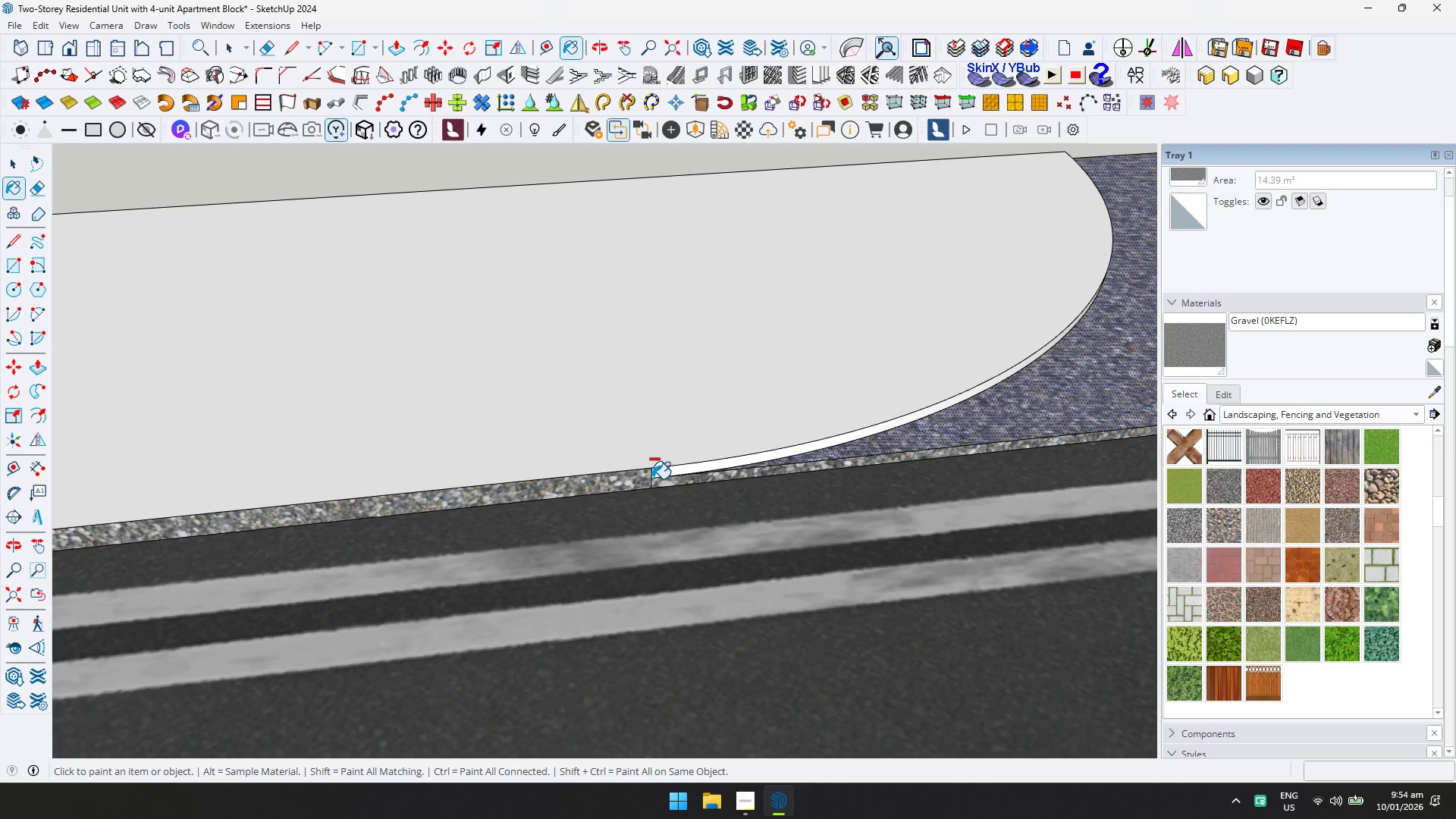 
key(Control+Z)
 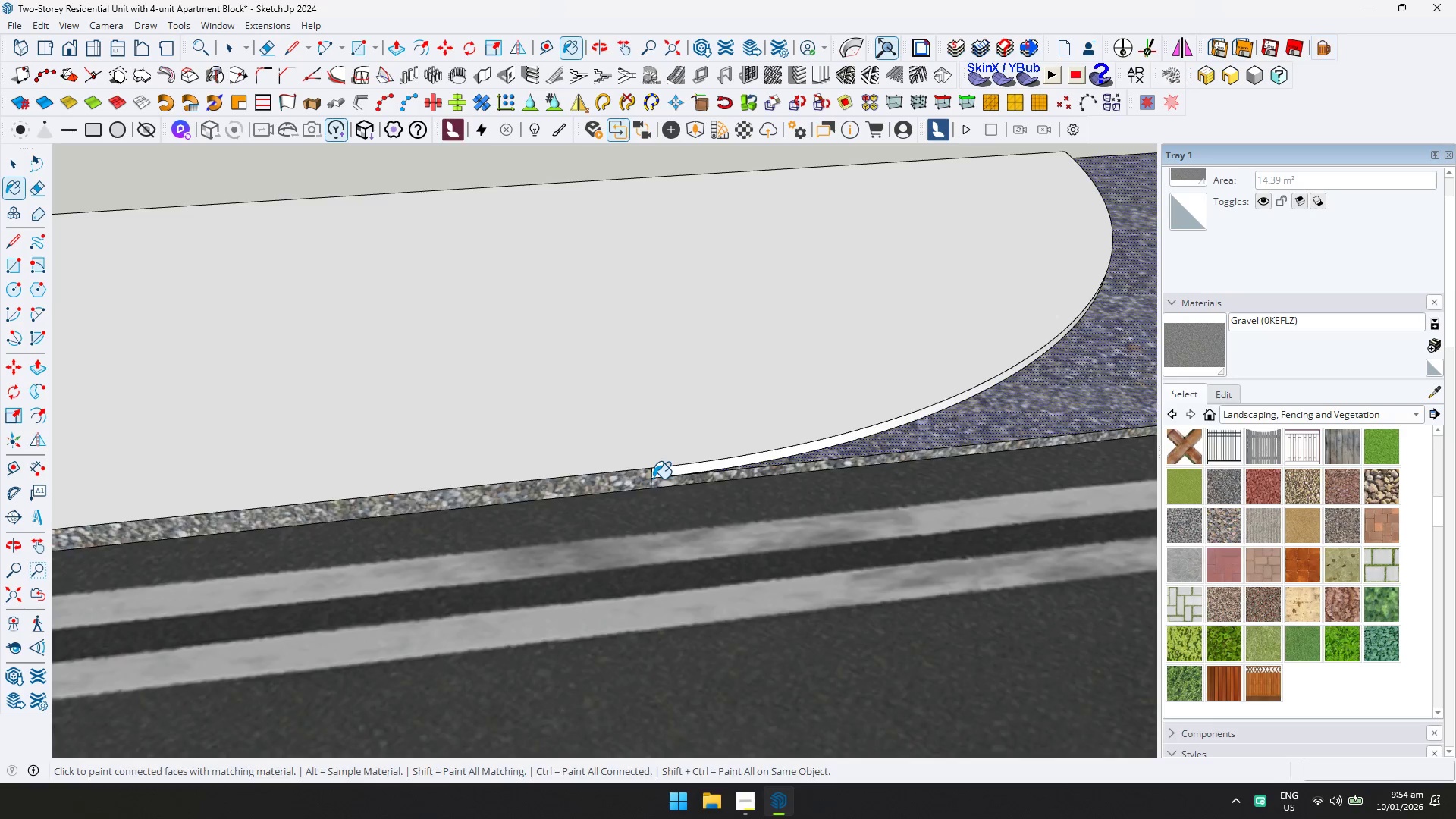 
key(Shift+ShiftLeft)
 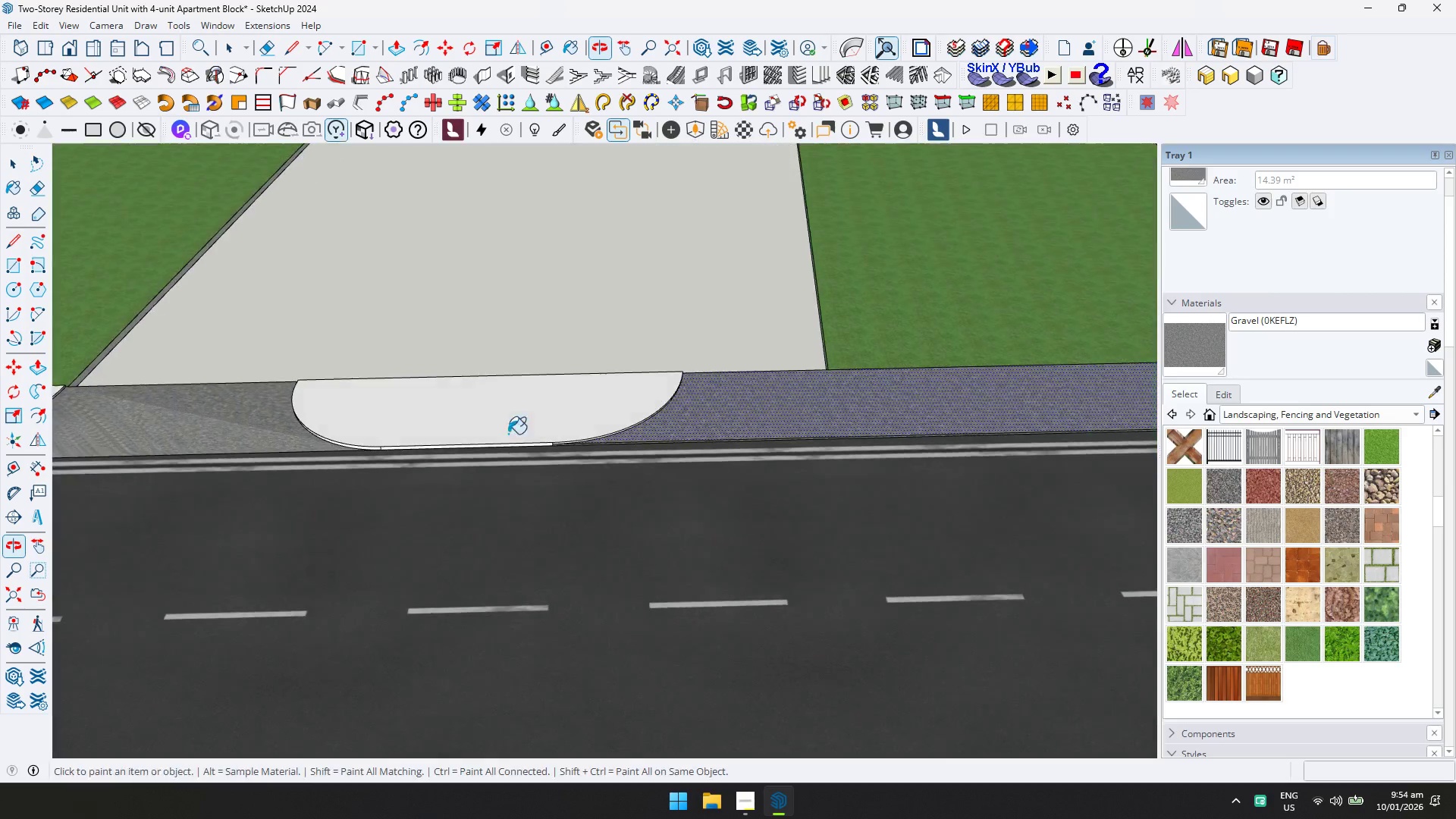 
scroll: coordinate [686, 435], scroll_direction: down, amount: 19.0
 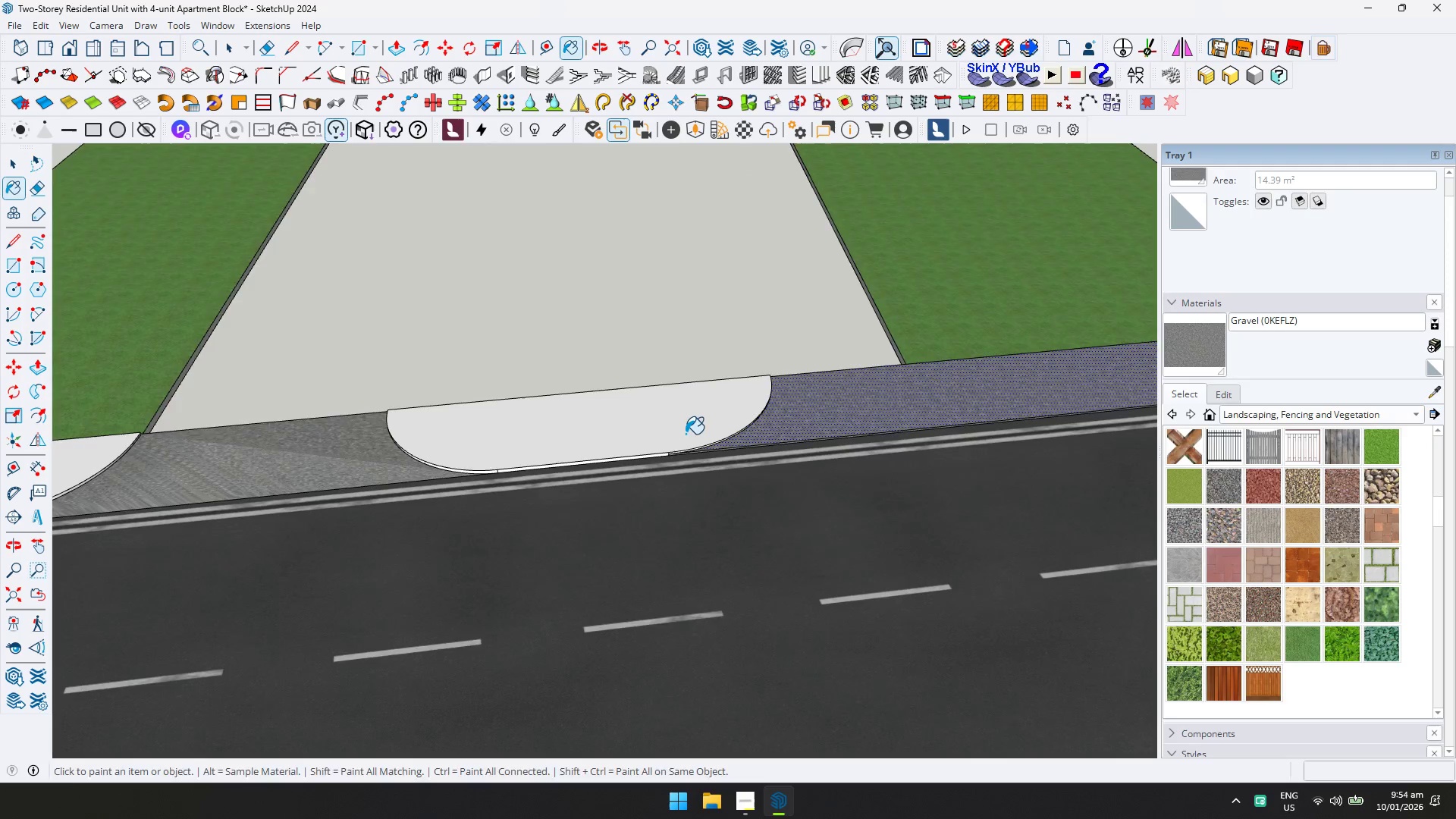 
key(Shift+ShiftLeft)
 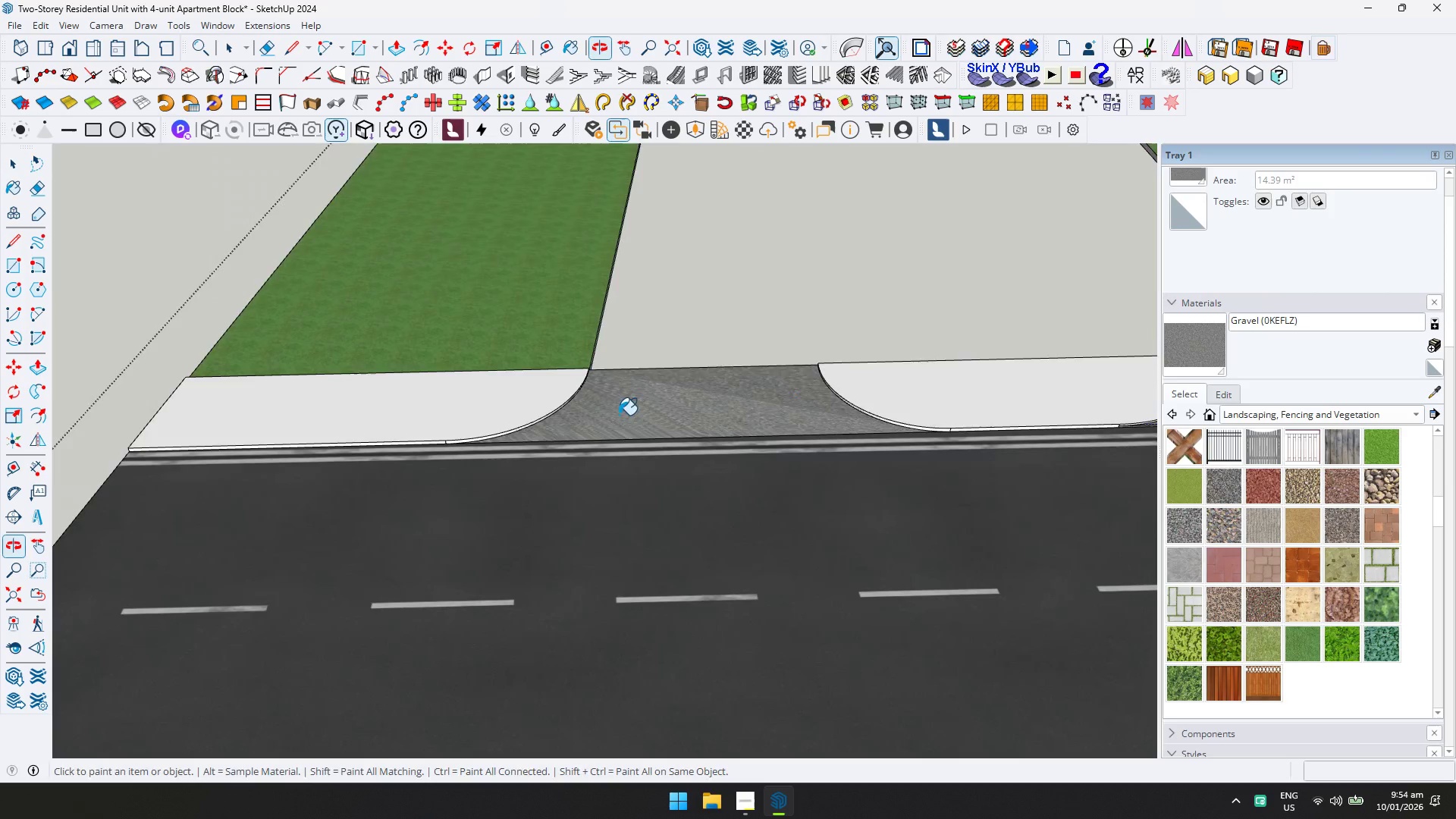 
key(Shift+ShiftLeft)
 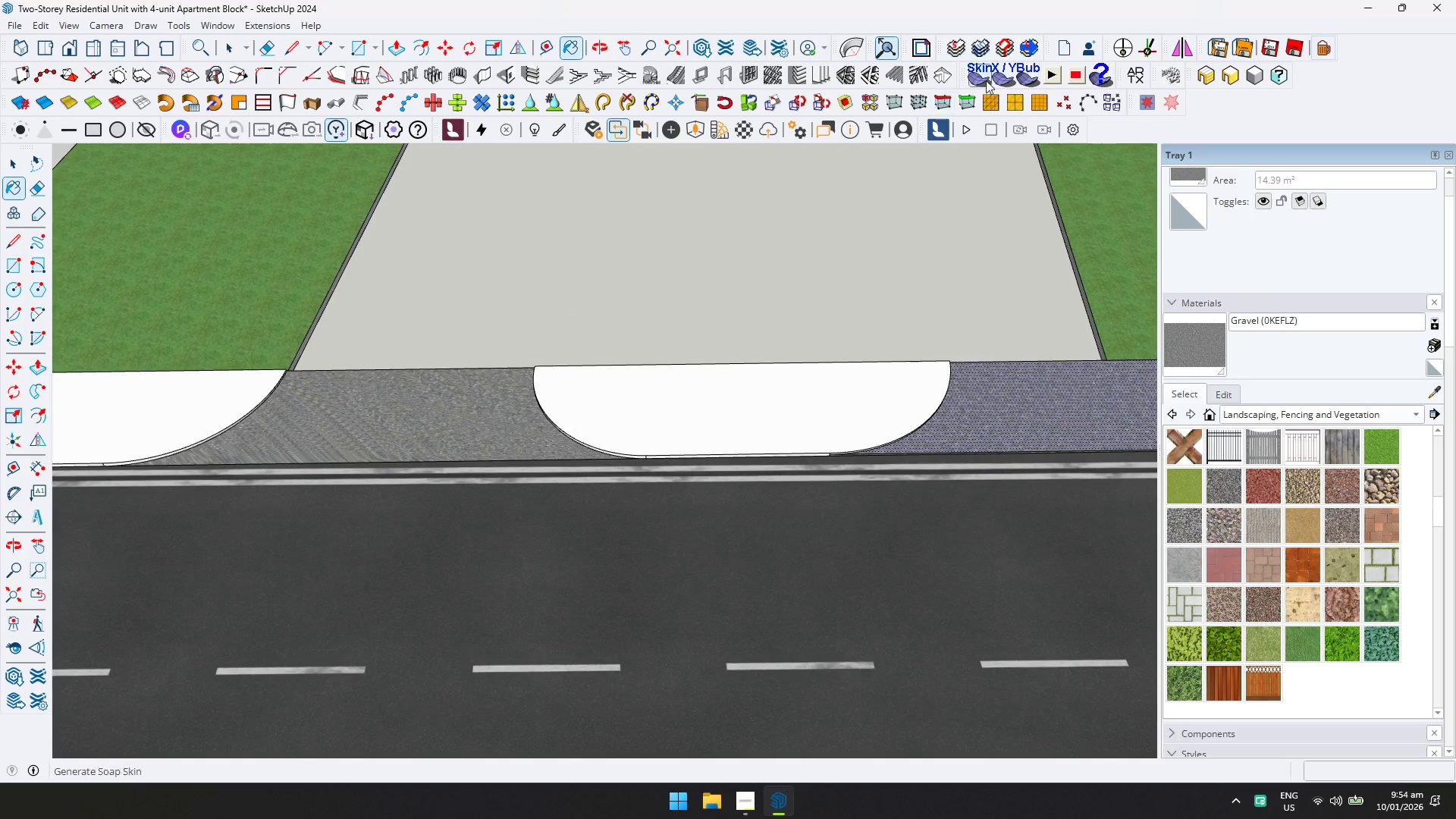 
scroll: coordinate [580, 397], scroll_direction: none, amount: 0.0
 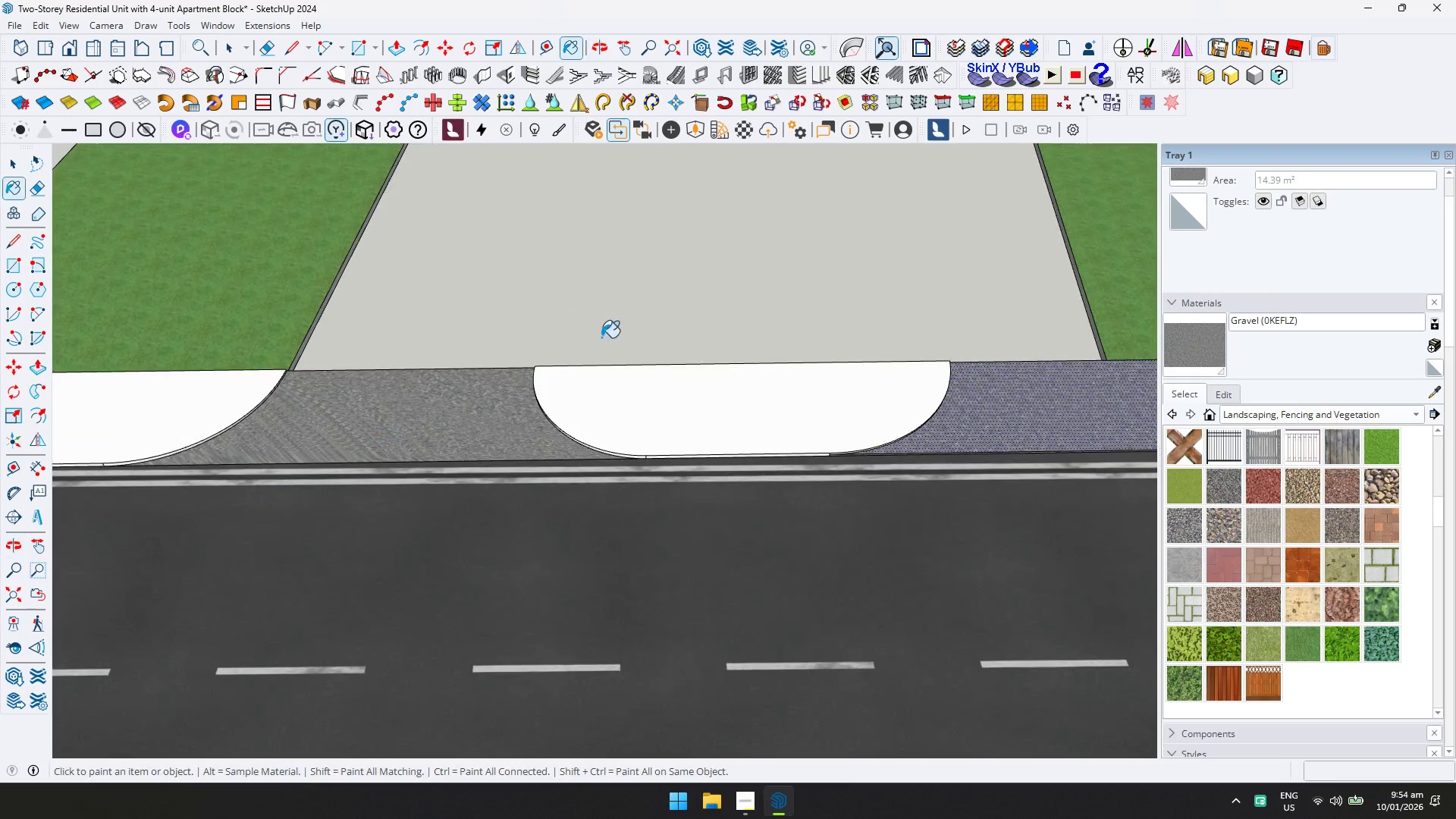 
left_click([1138, 80])
 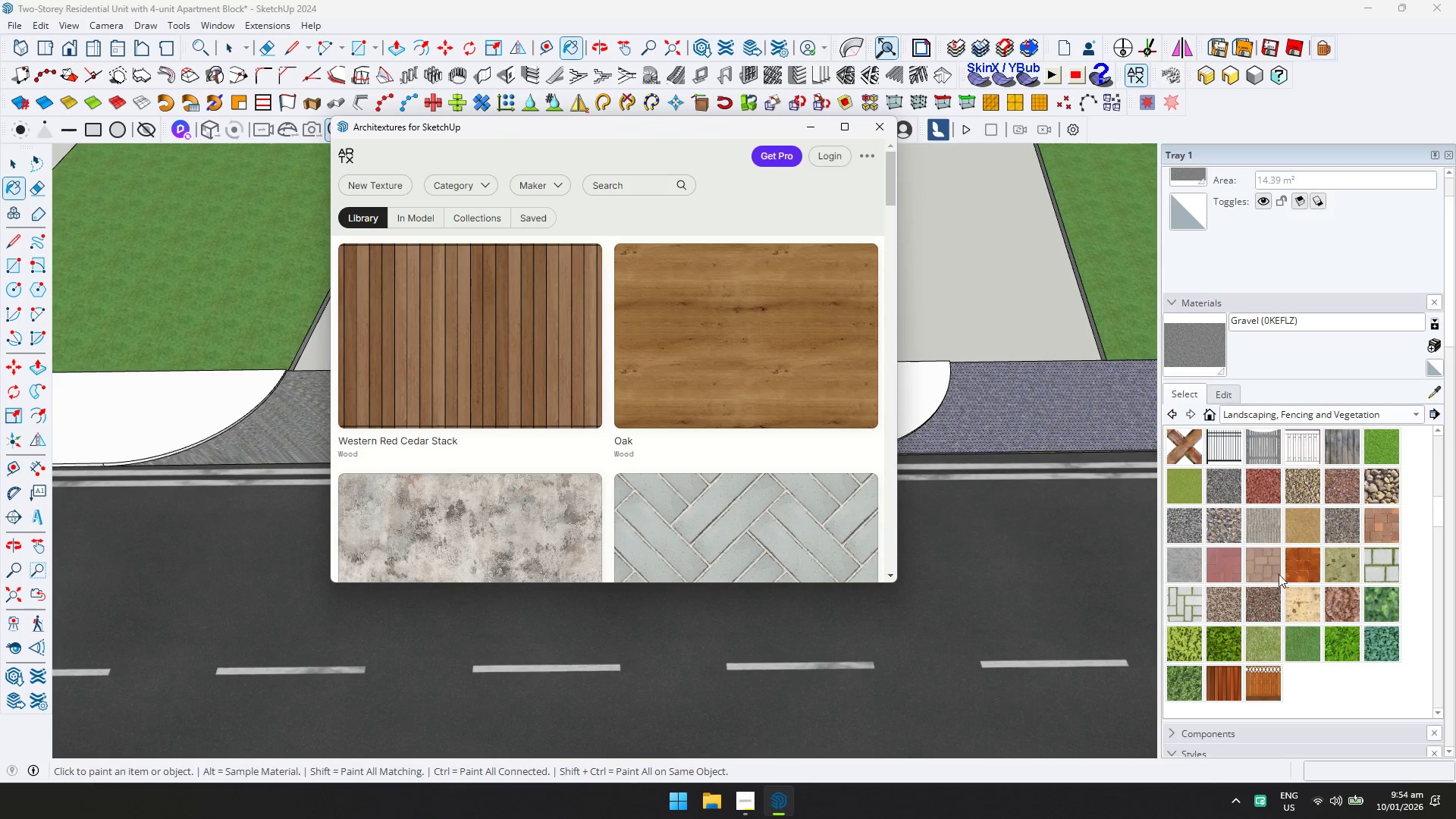 
left_click([485, 180])
 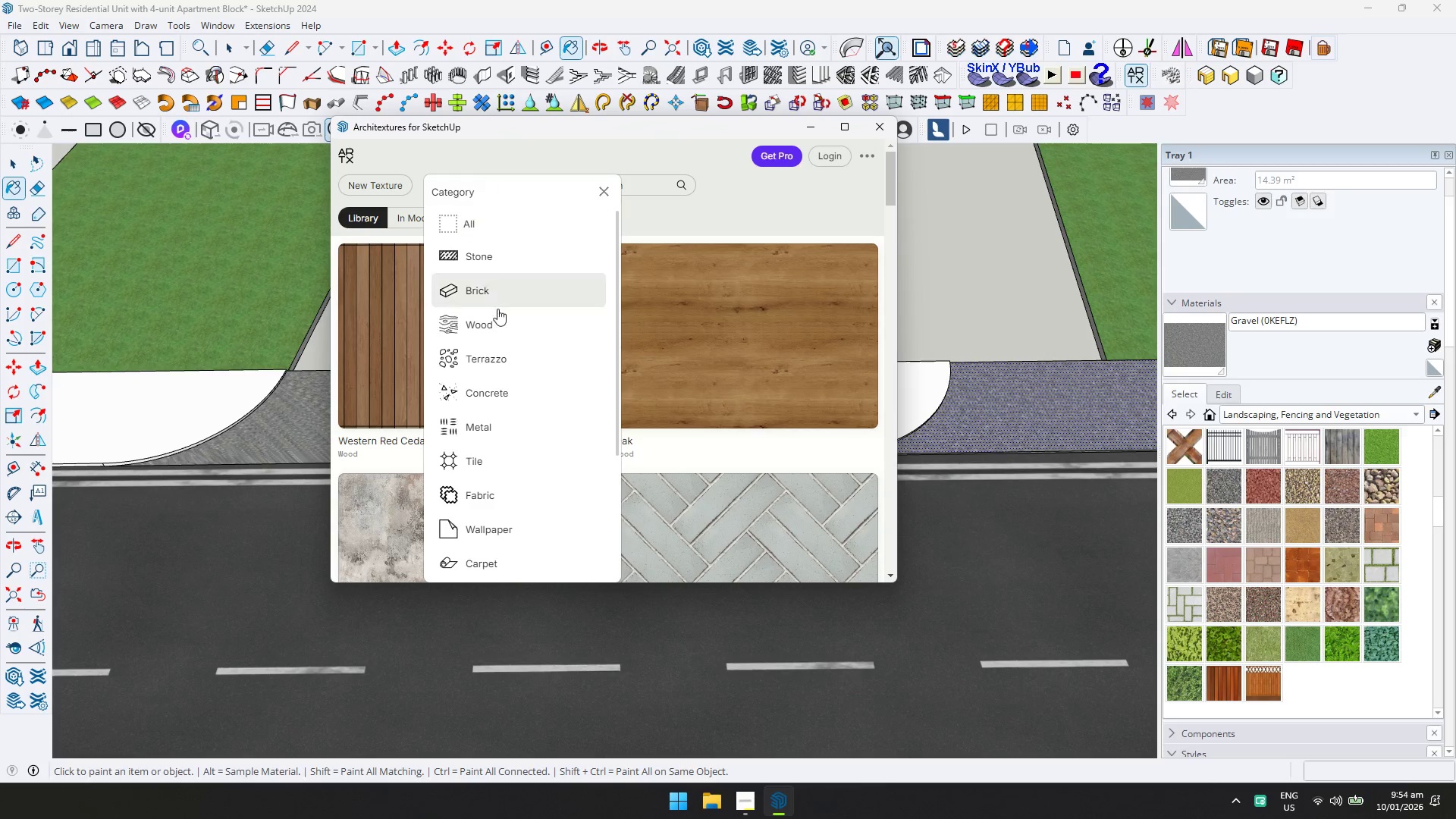 
left_click([515, 463])
 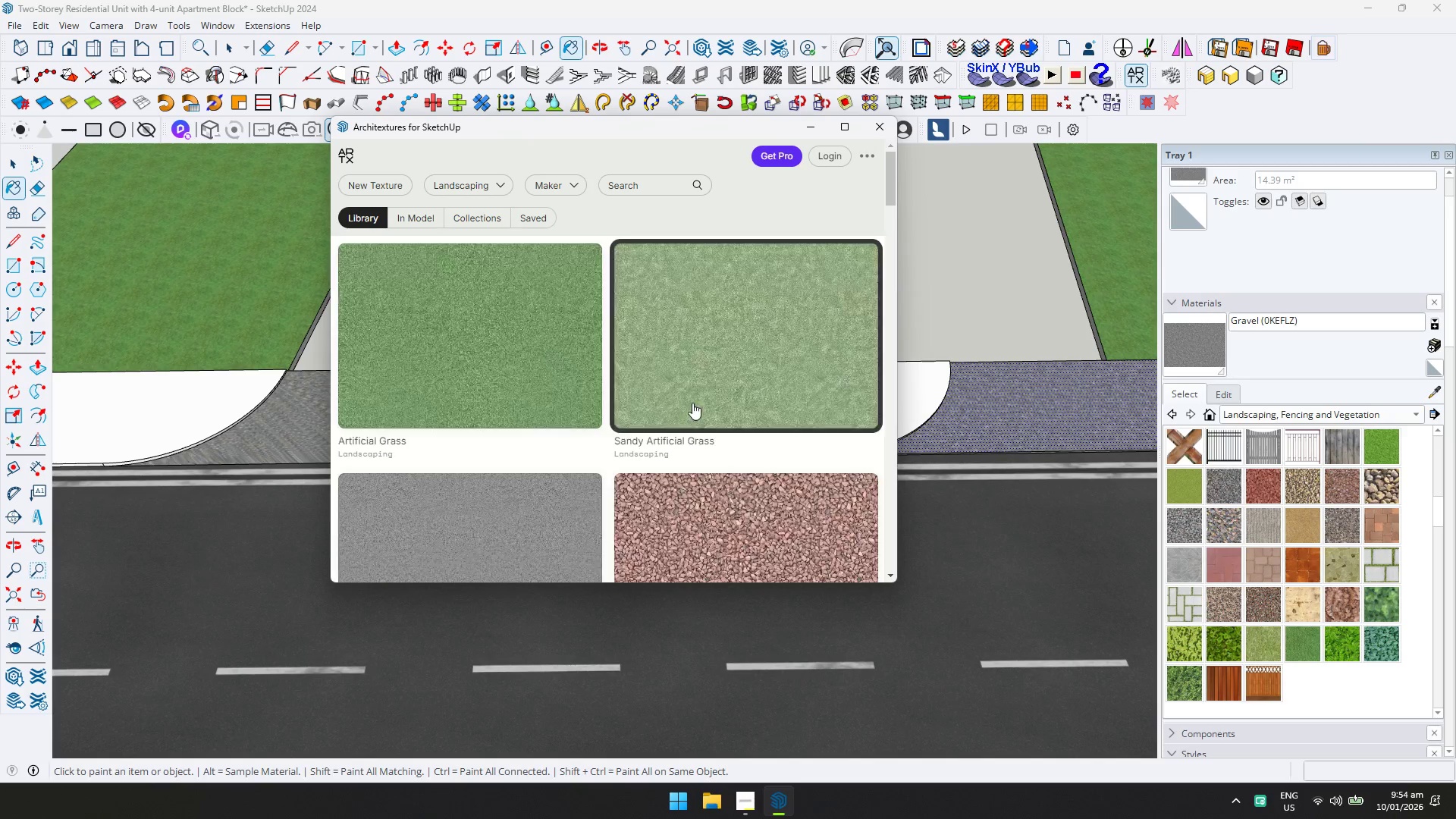 
scroll: coordinate [649, 397], scroll_direction: down, amount: 14.0
 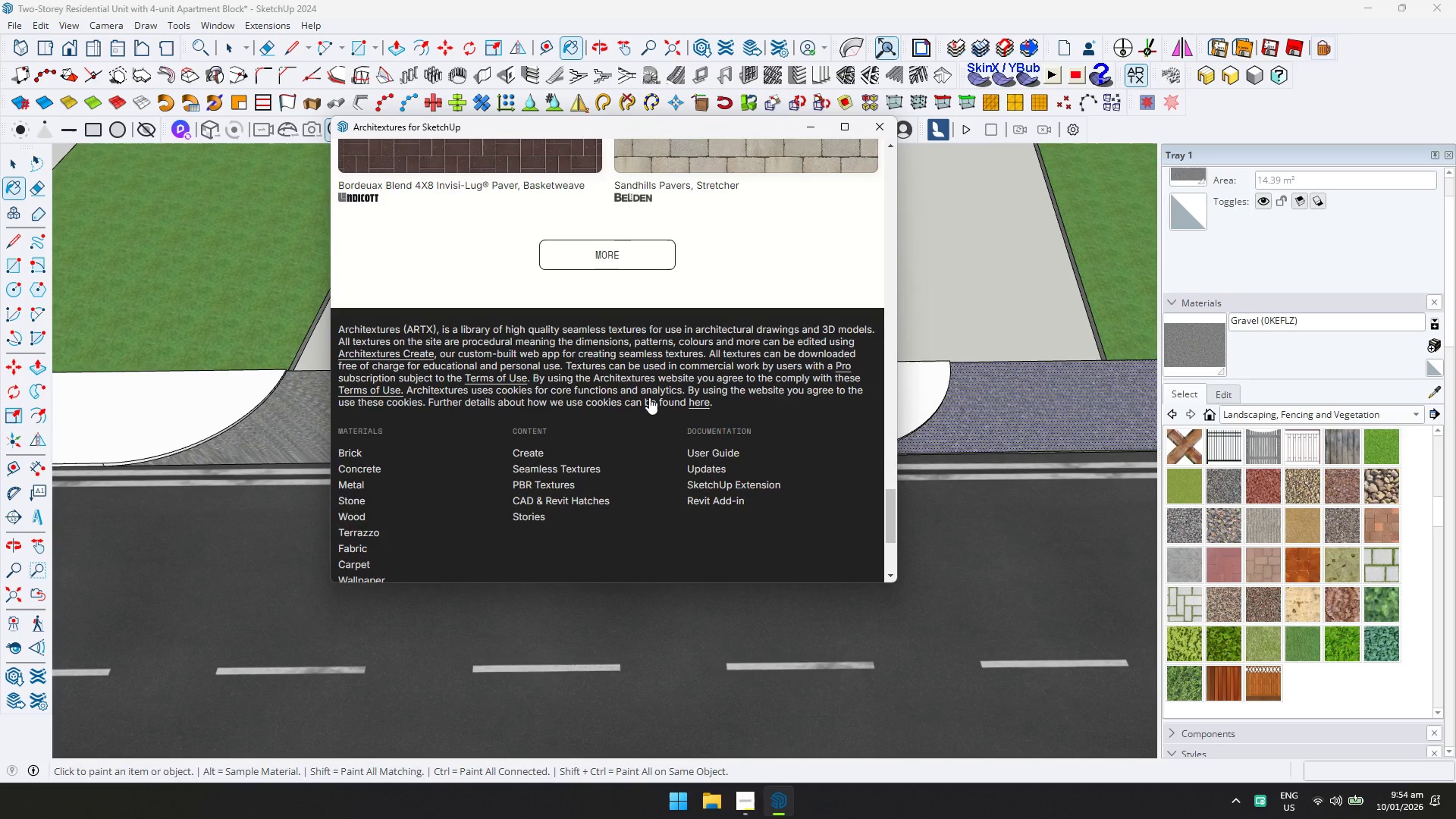 
scroll: coordinate [649, 397], scroll_direction: up, amount: 1.0
 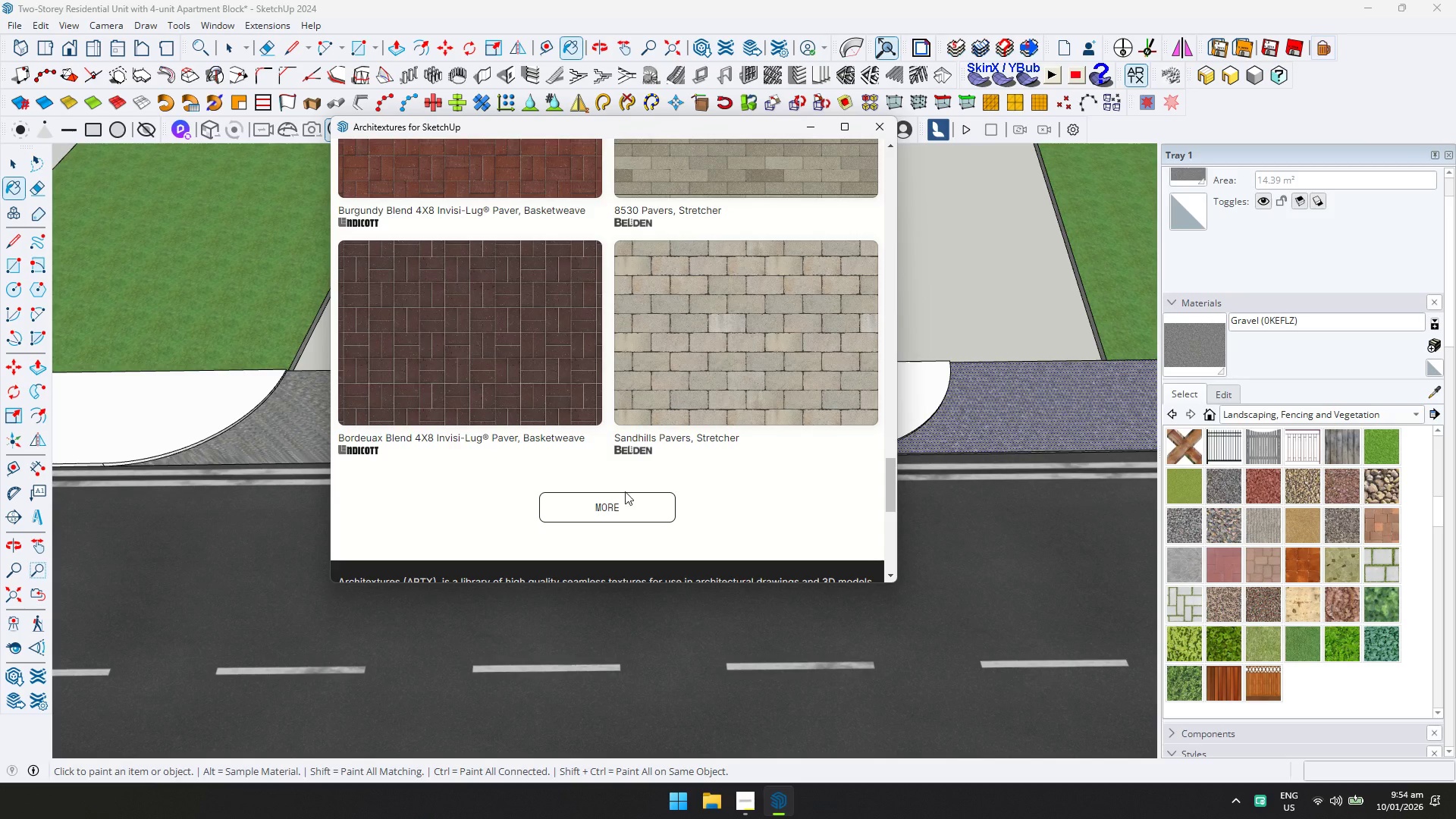 
left_click([621, 504])
 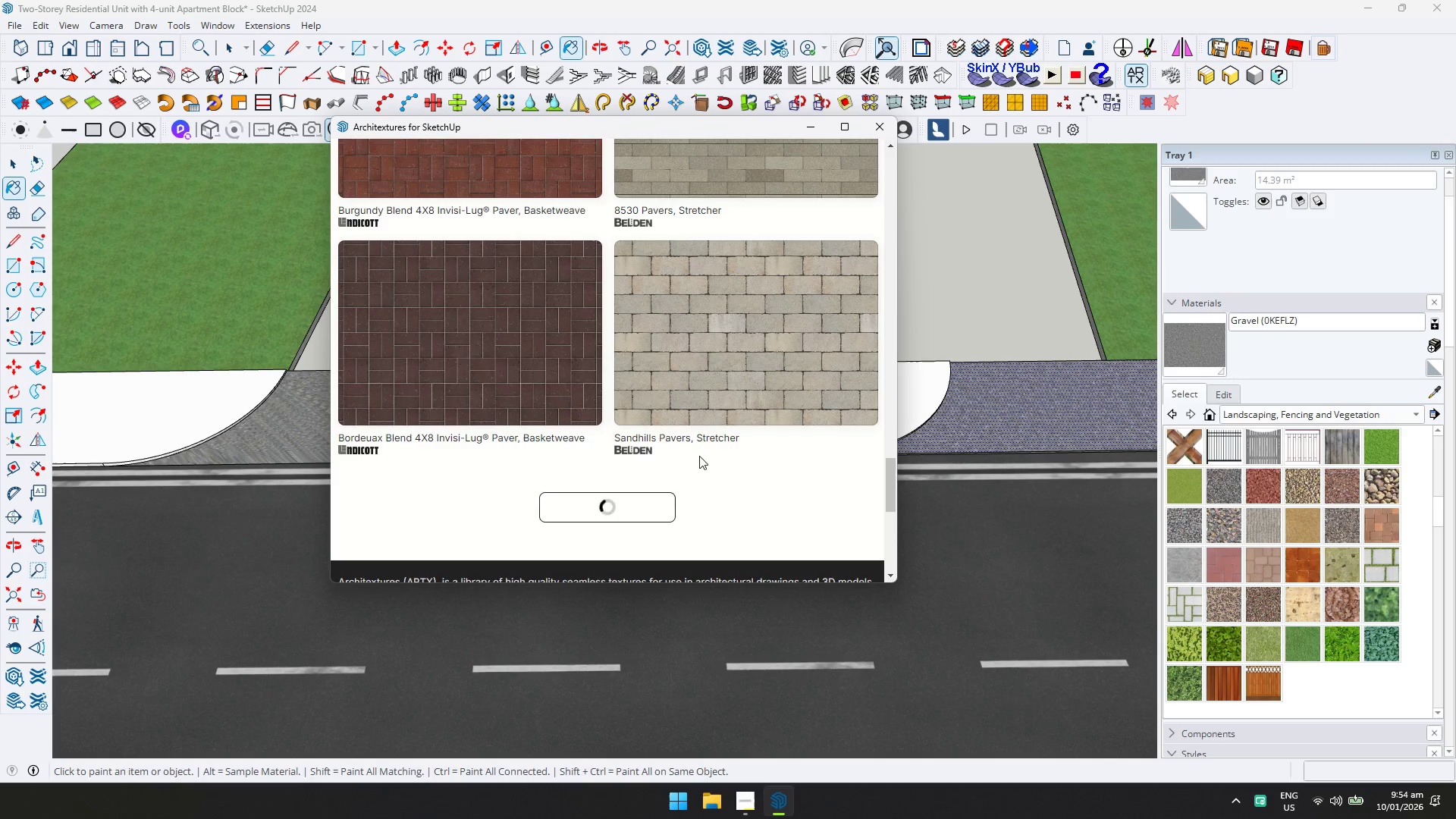 
scroll: coordinate [684, 434], scroll_direction: down, amount: 10.0
 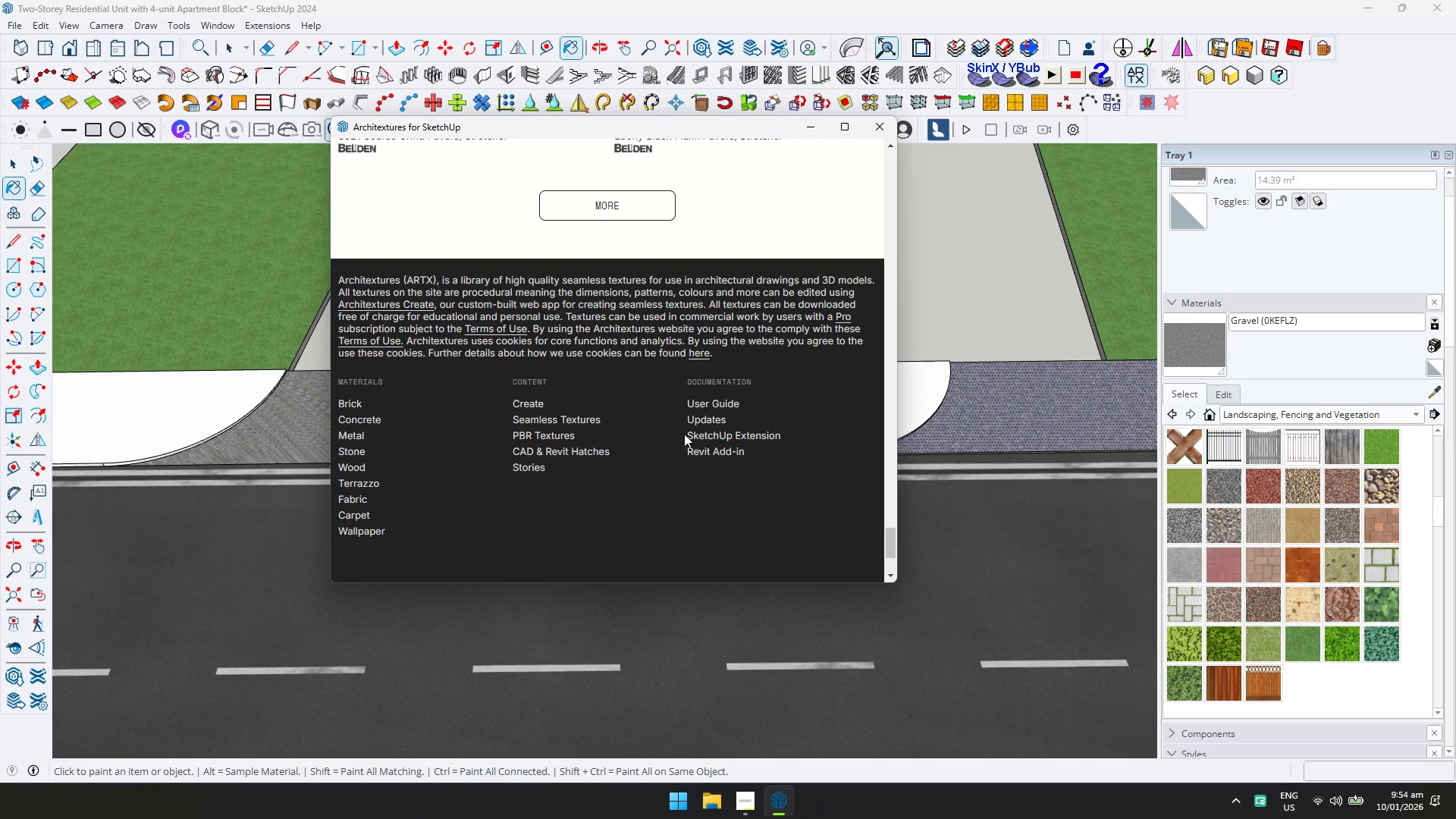 
scroll: coordinate [684, 434], scroll_direction: up, amount: 1.0
 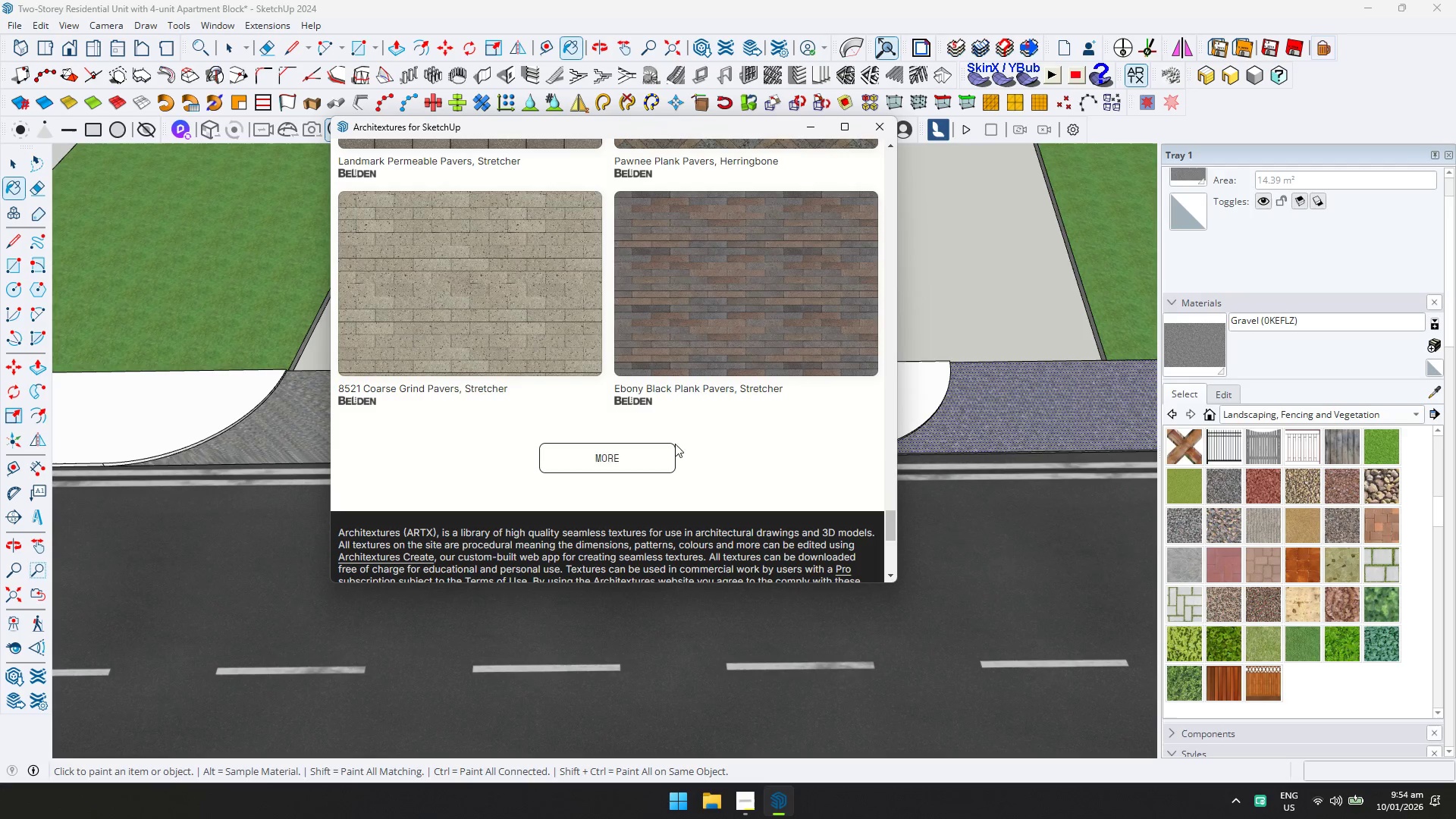 
left_click([652, 465])
 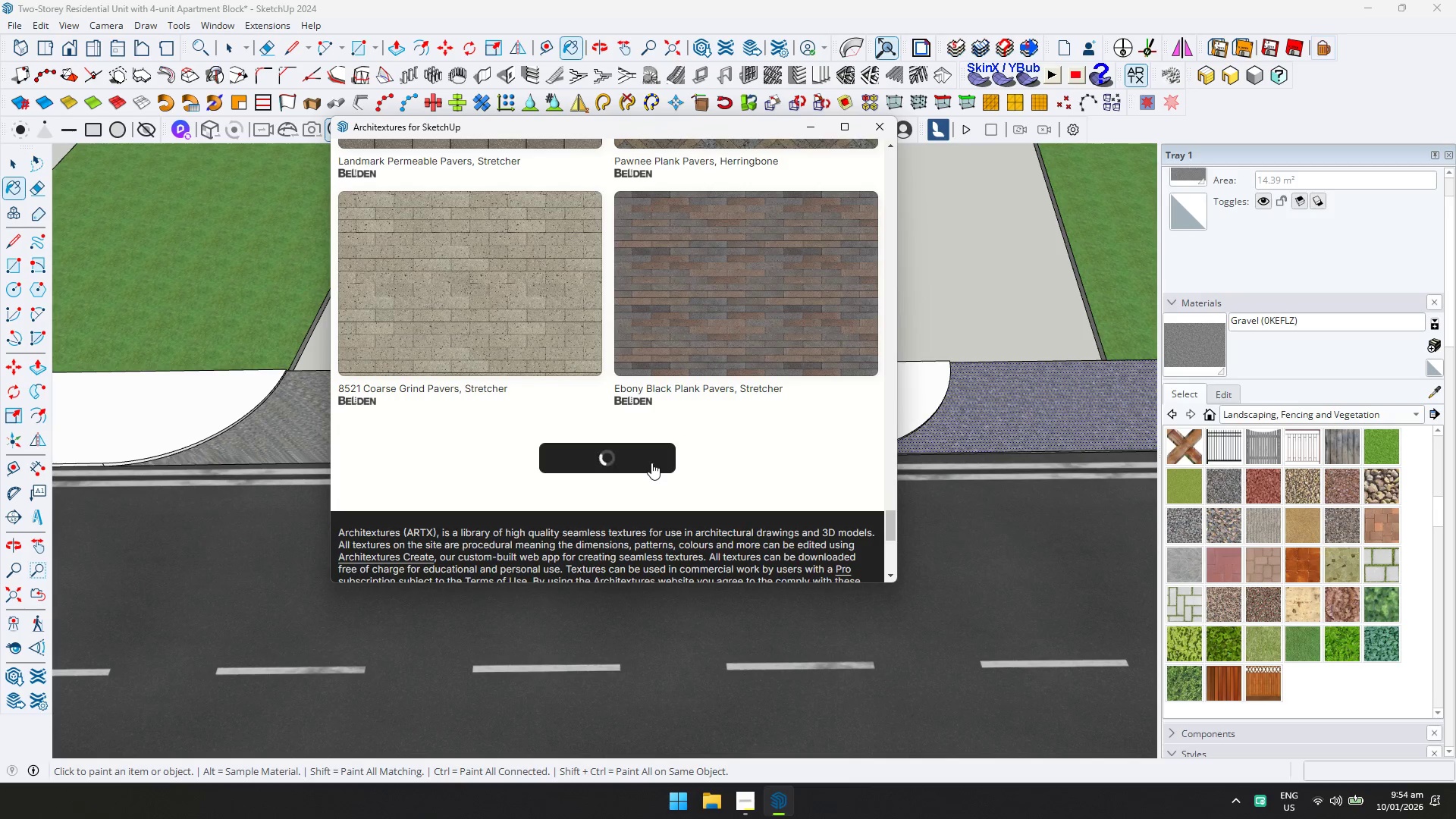 
hold_key(key=ShiftLeft, duration=1.5)
scroll: coordinate [651, 463], scroll_direction: down, amount: 5.0
 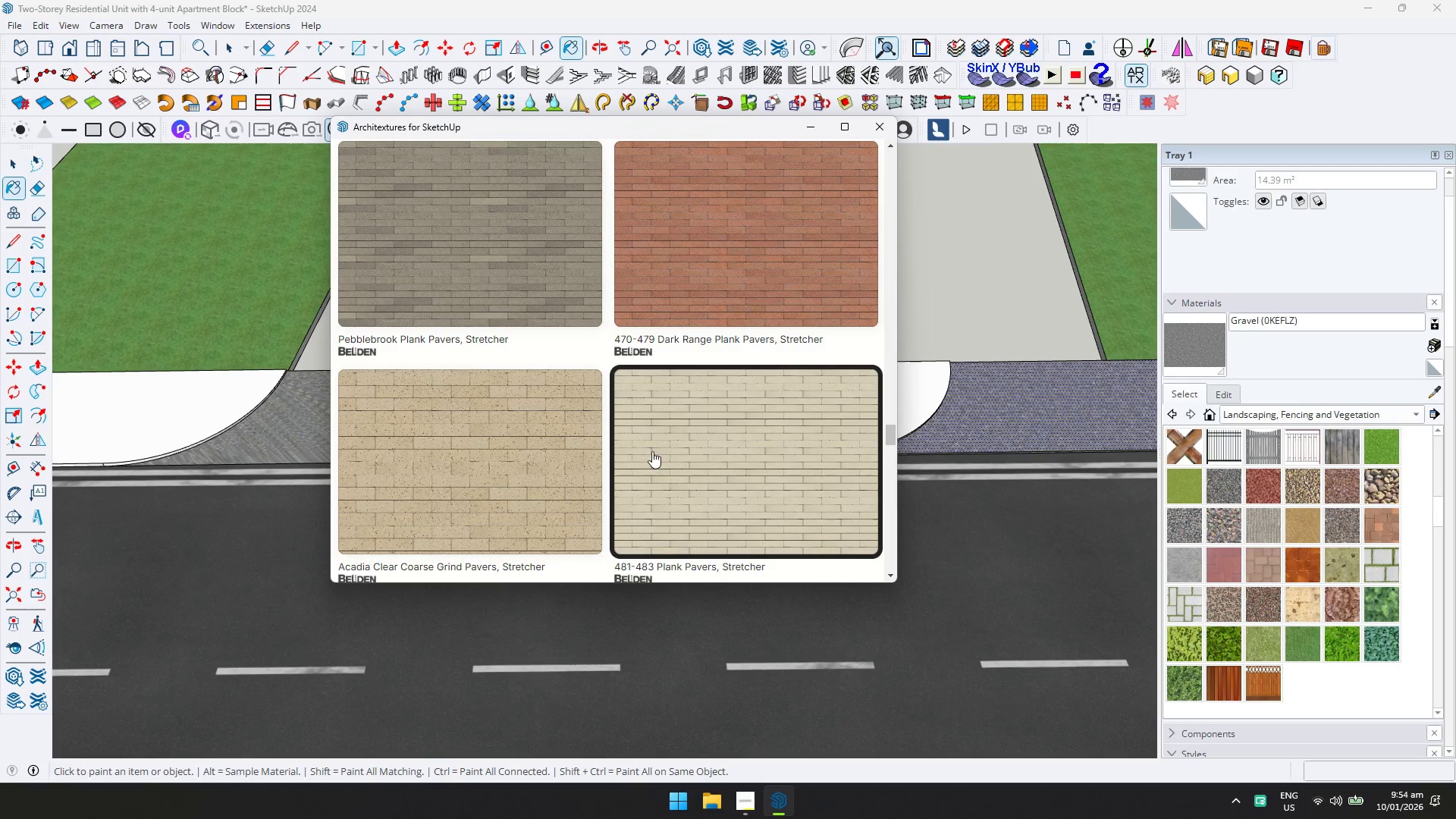 
hold_key(key=ShiftLeft, duration=1.5)
left_click([566, 278])
 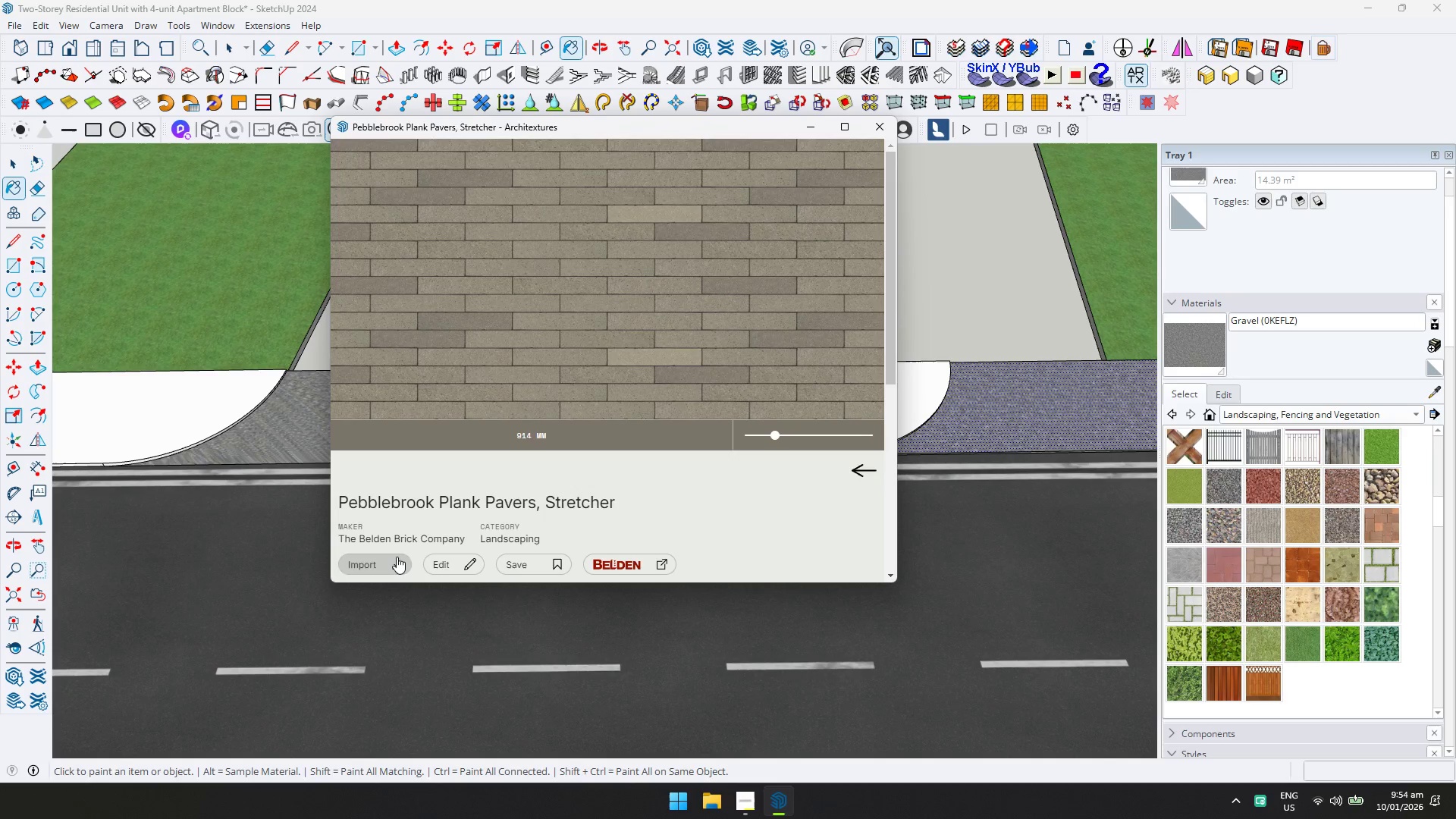 
hold_key(key=ShiftLeft, duration=1.53)
left_click([855, 475])
 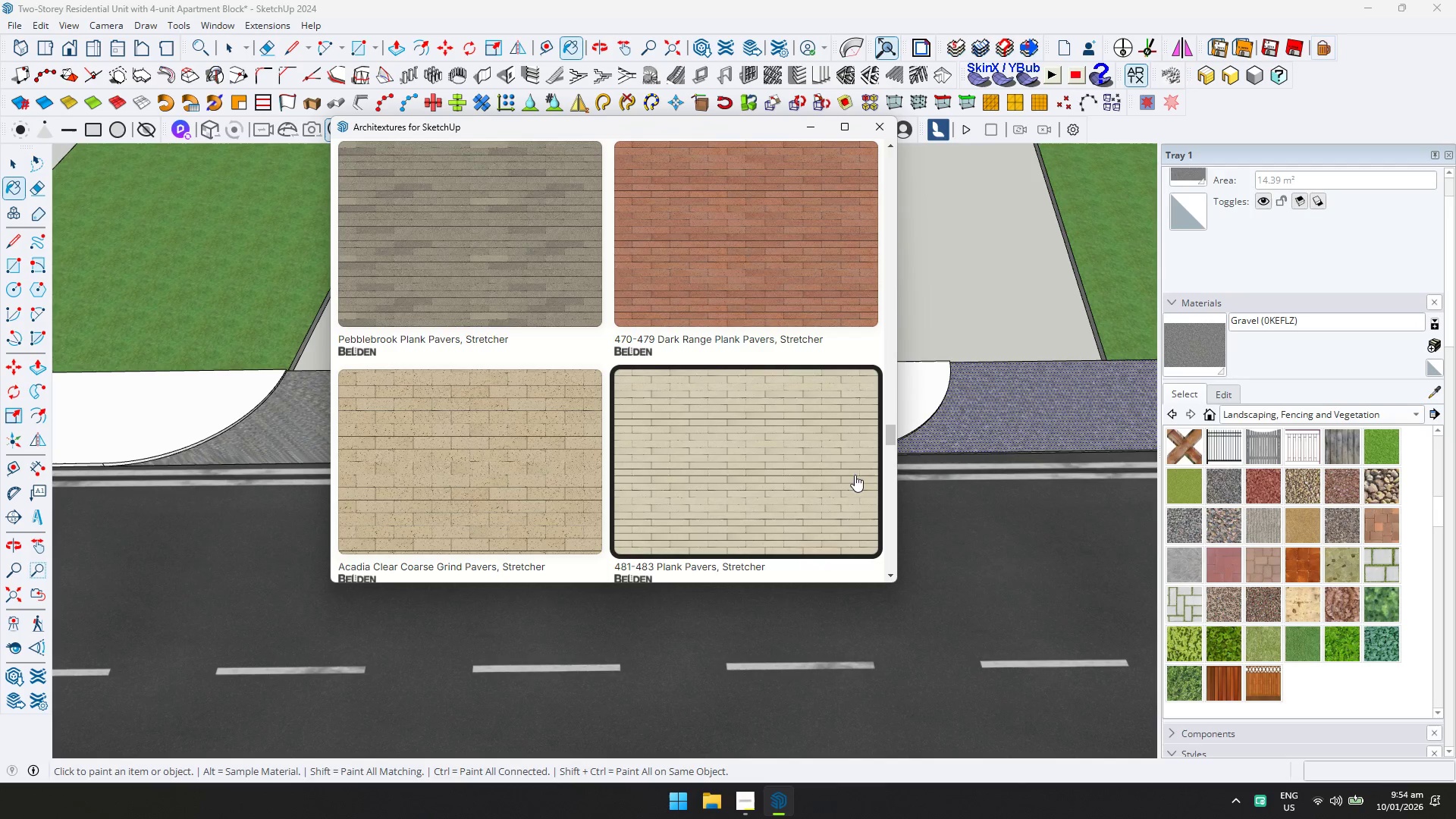 
hold_key(key=ShiftLeft, duration=0.78)
scroll: coordinate [837, 372], scroll_direction: up, amount: 24.0
 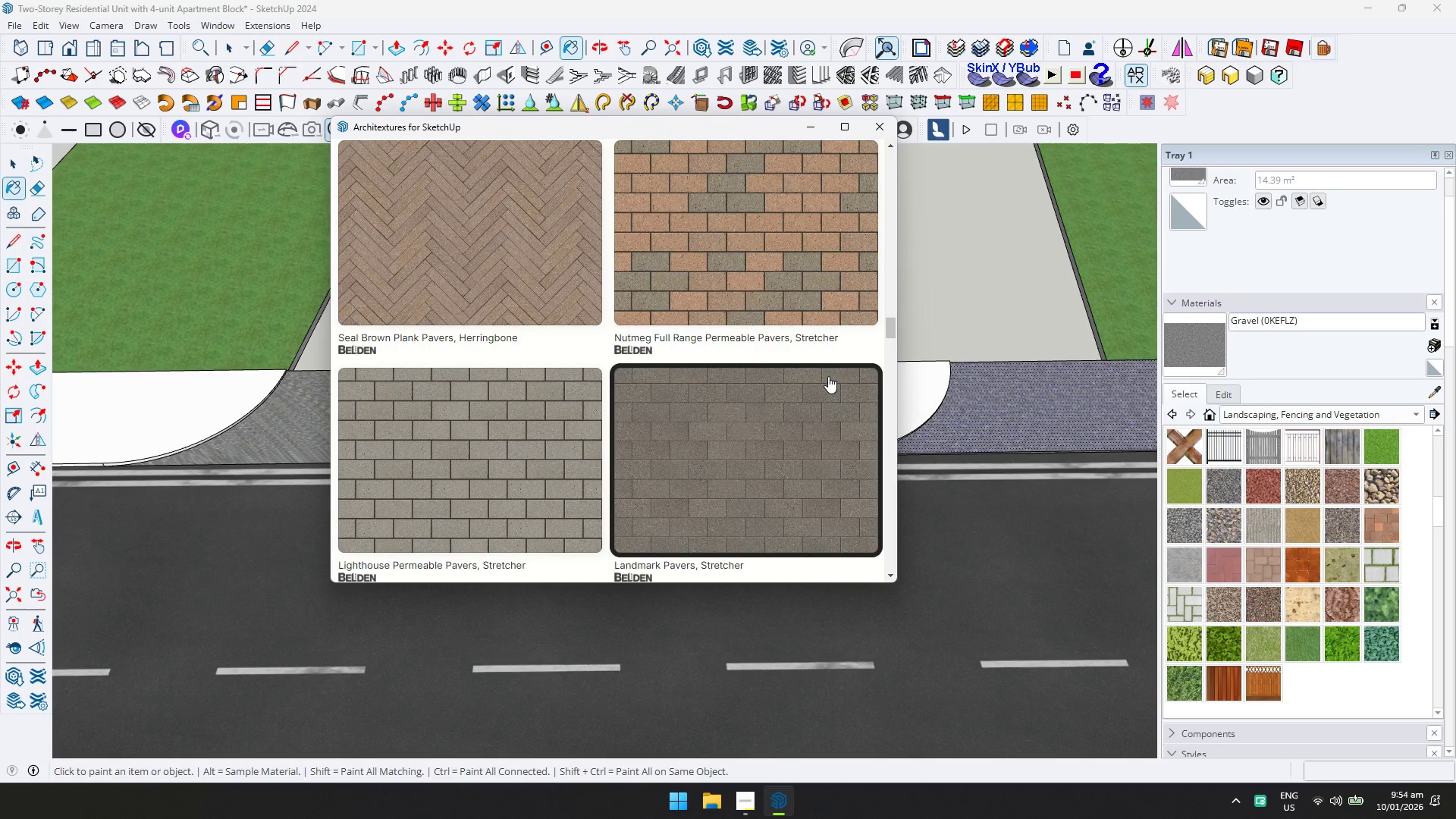 
left_click([777, 422])
 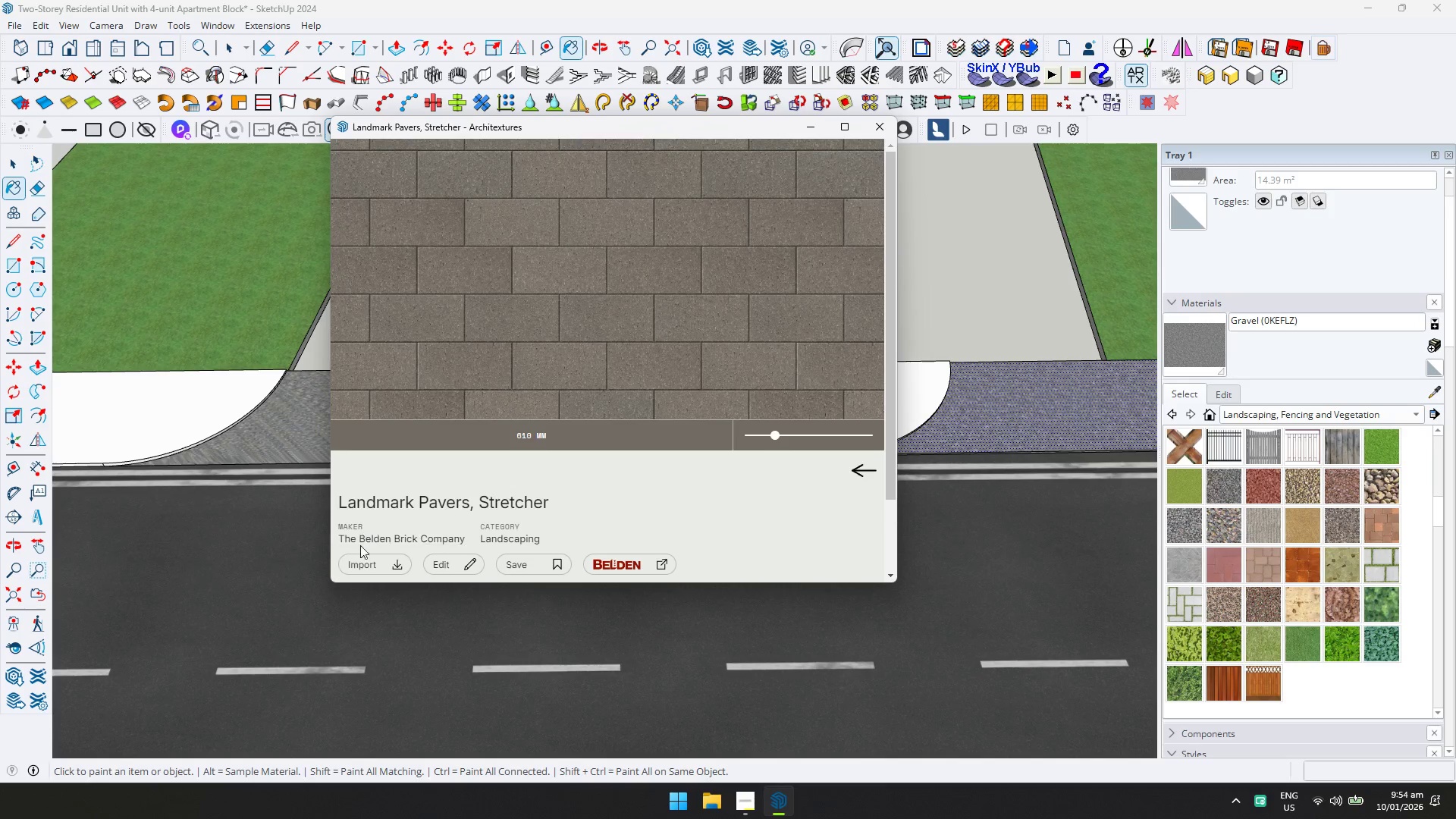 
left_click([357, 563])
 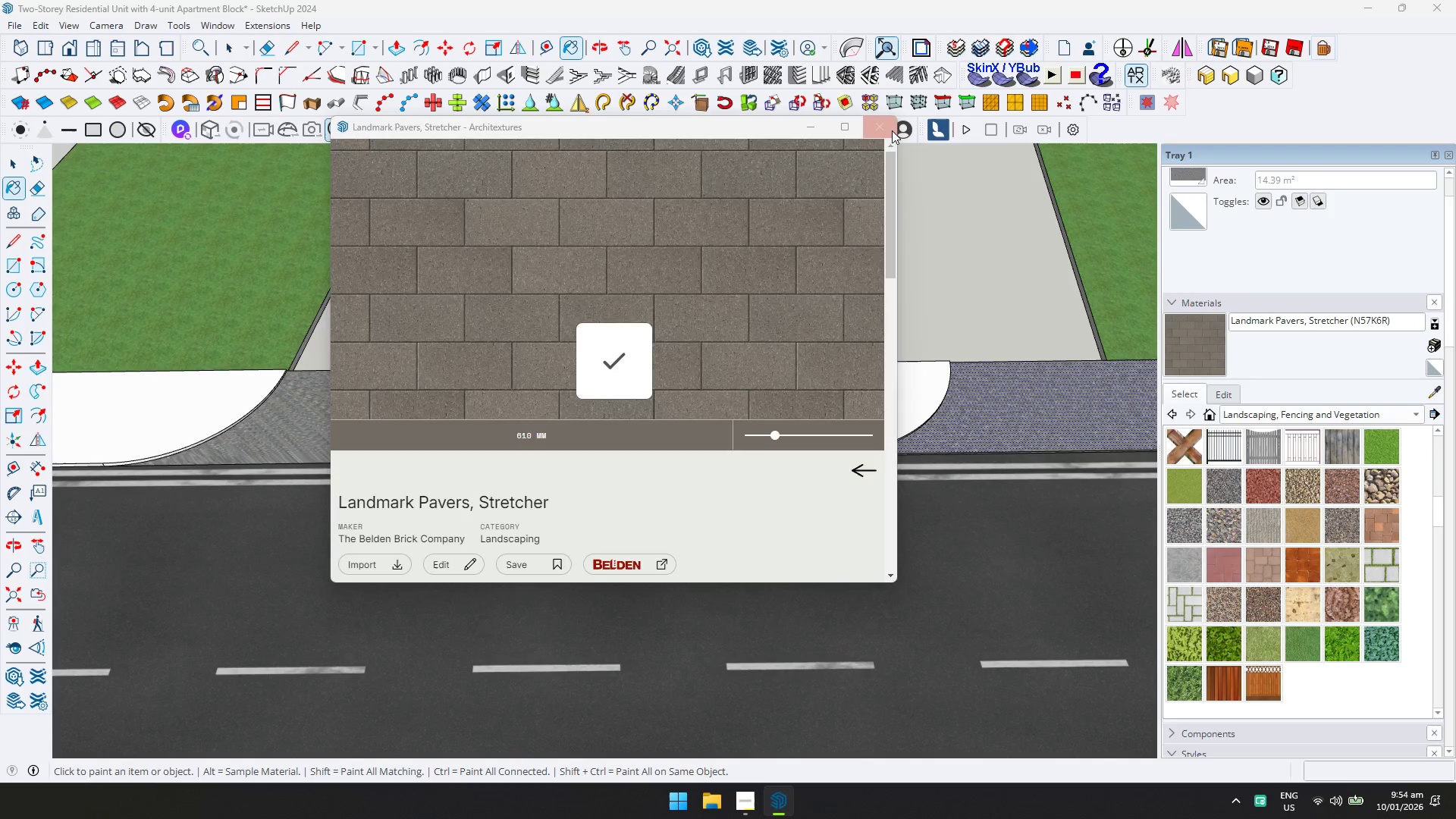 
double_click([723, 407])
 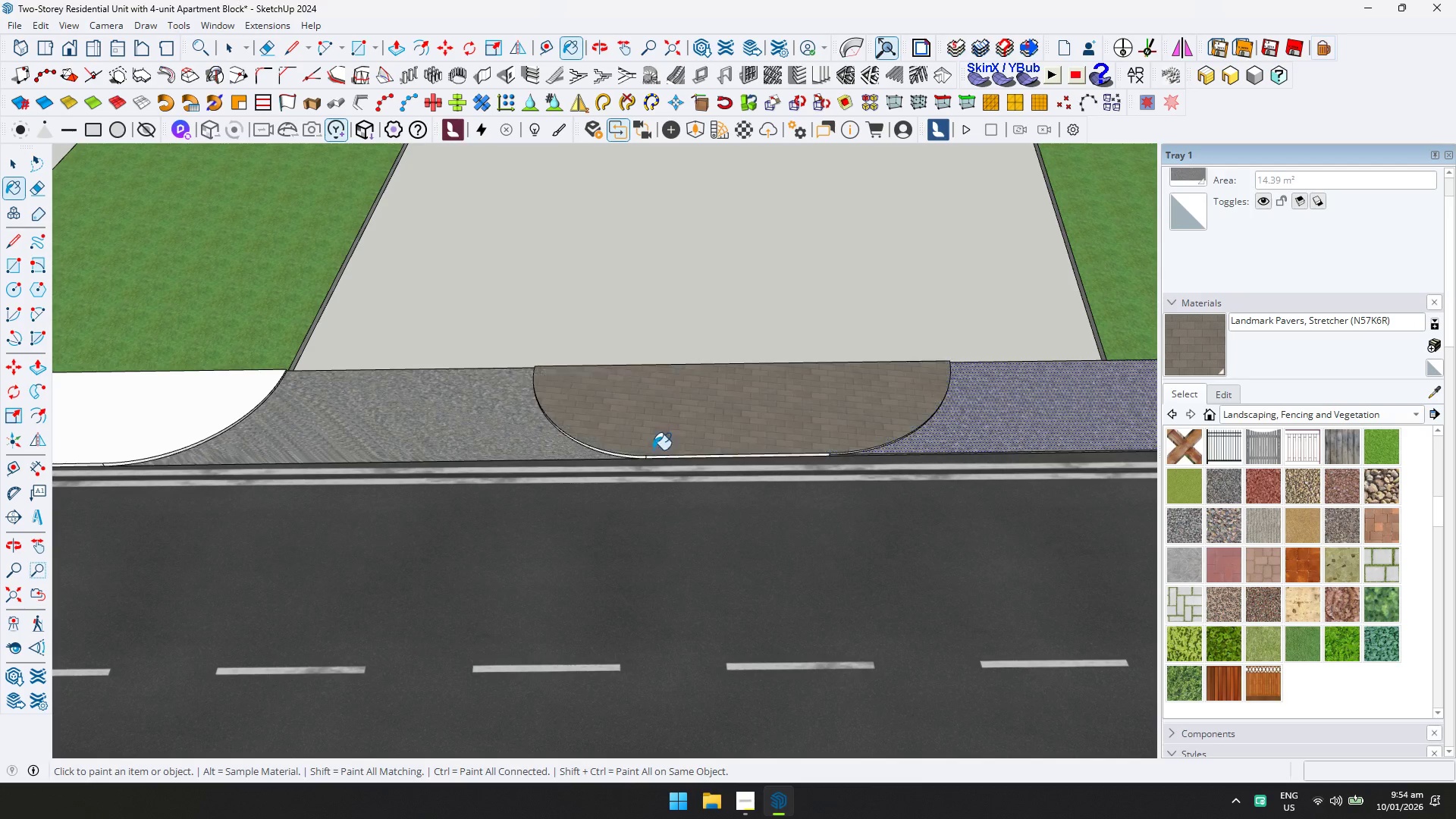 
scroll: coordinate [636, 457], scroll_direction: up, amount: 8.0
 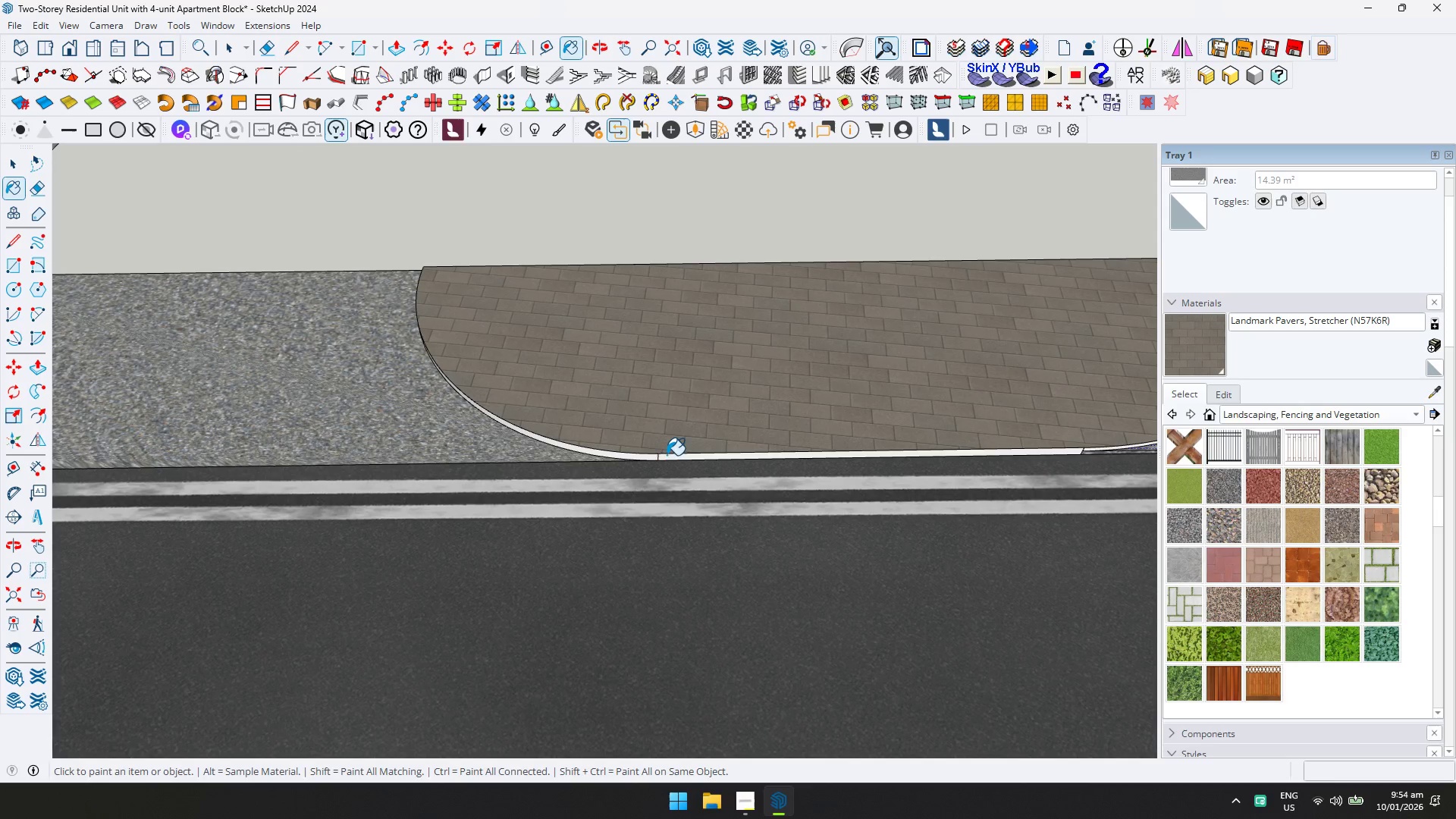 
left_click([651, 457])
 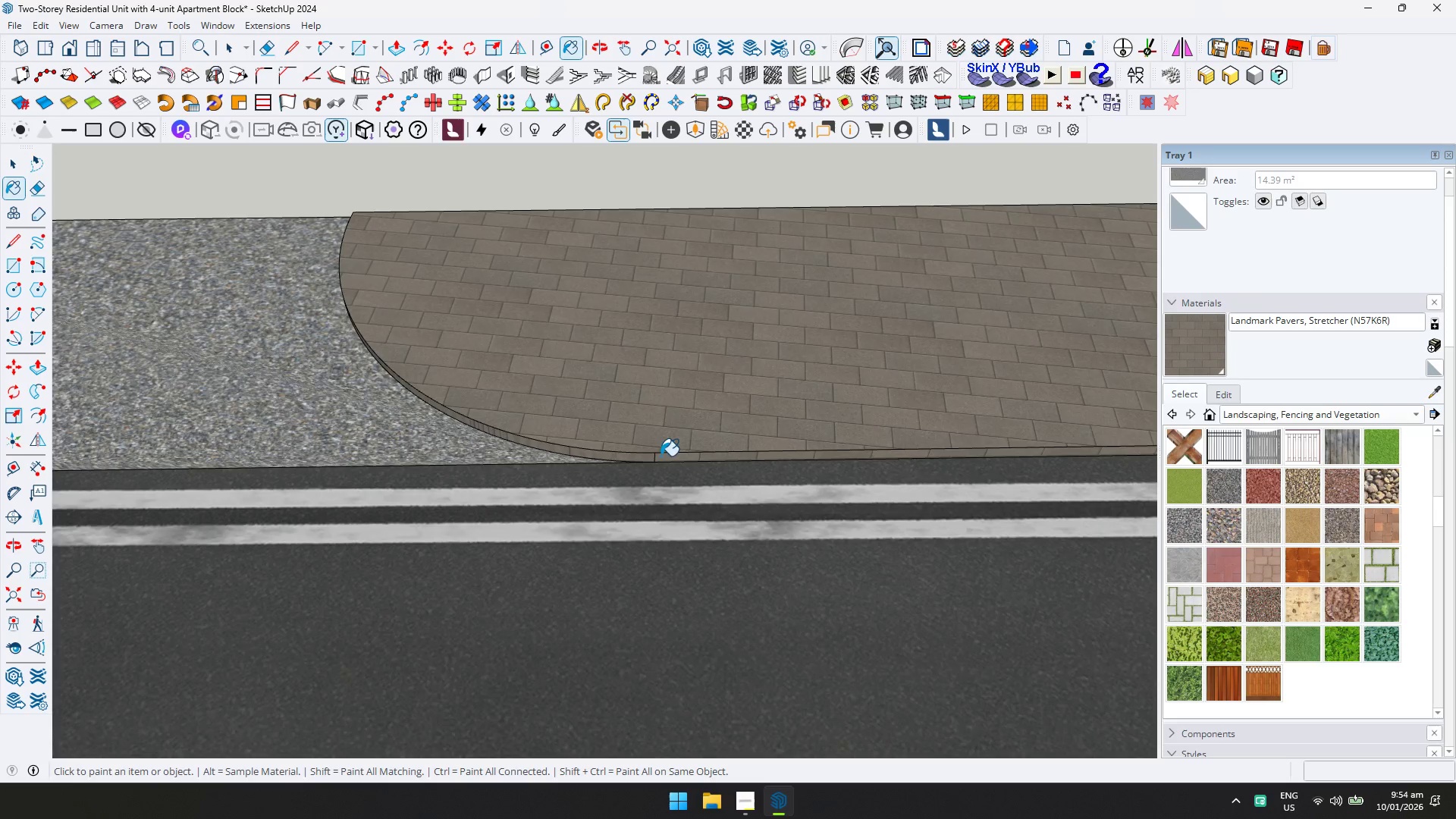 
scroll: coordinate [667, 457], scroll_direction: up, amount: 3.0
 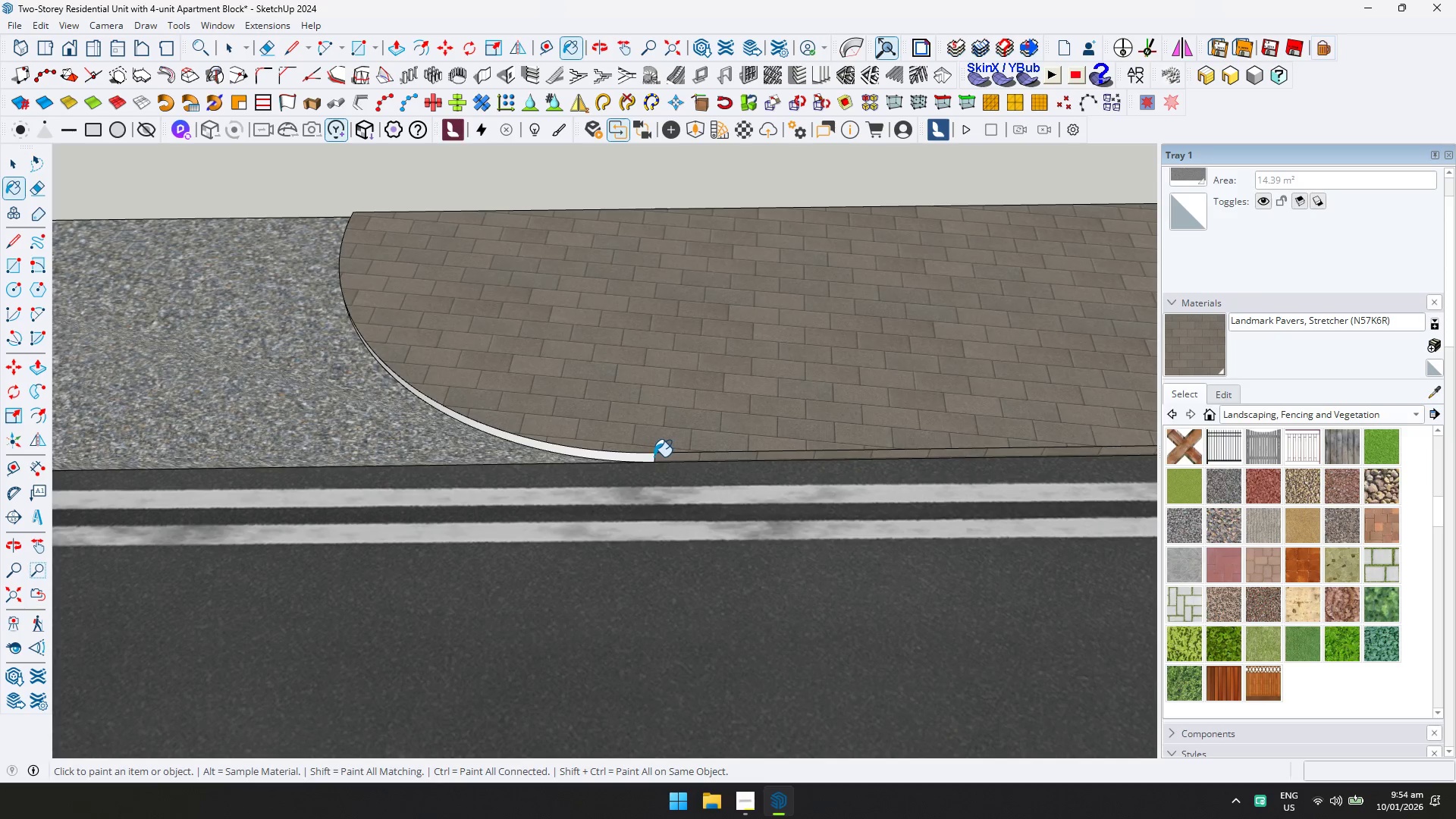 
key(Shift+ShiftLeft)
 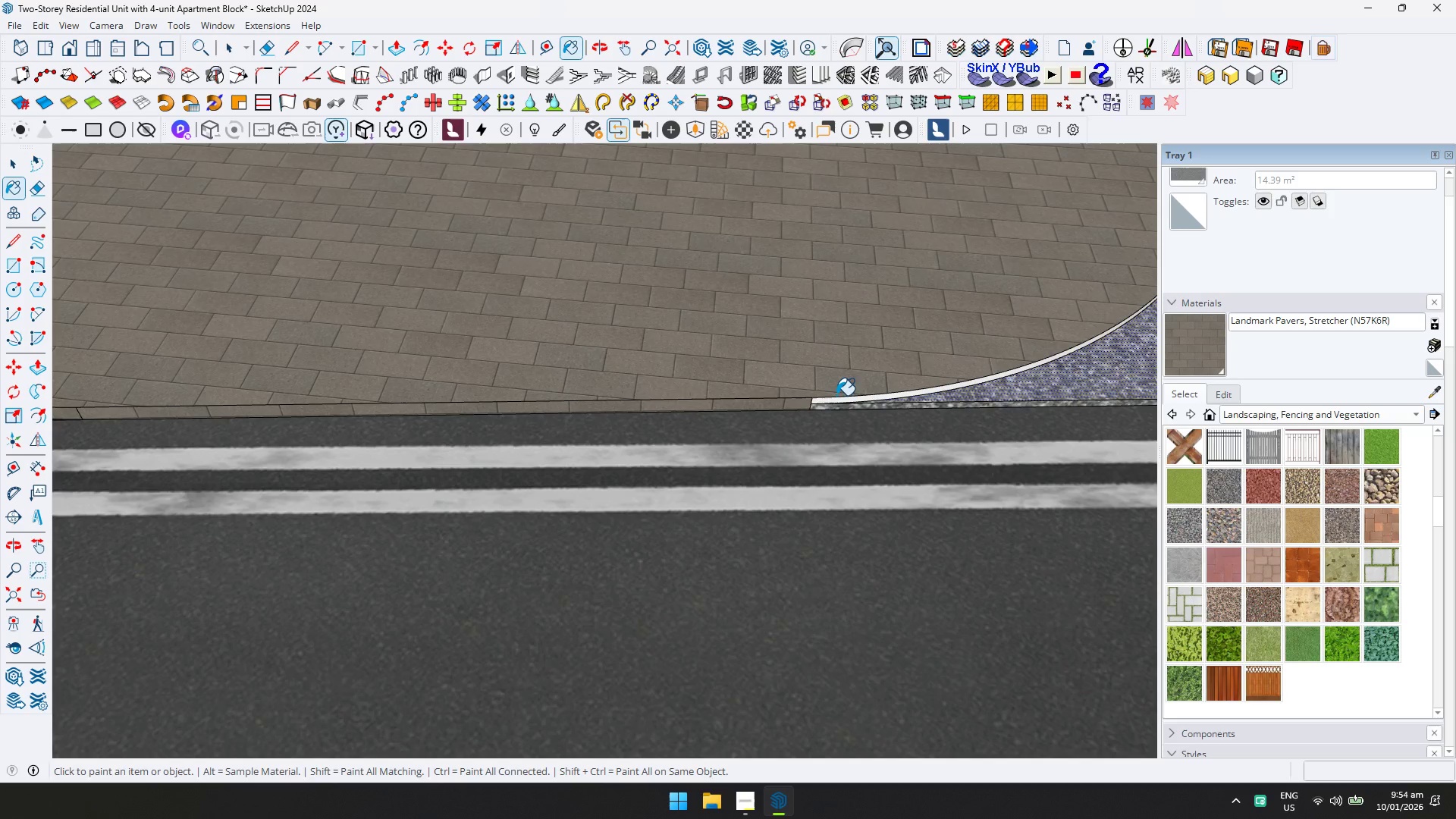 
scroll: coordinate [800, 428], scroll_direction: up, amount: 2.0
 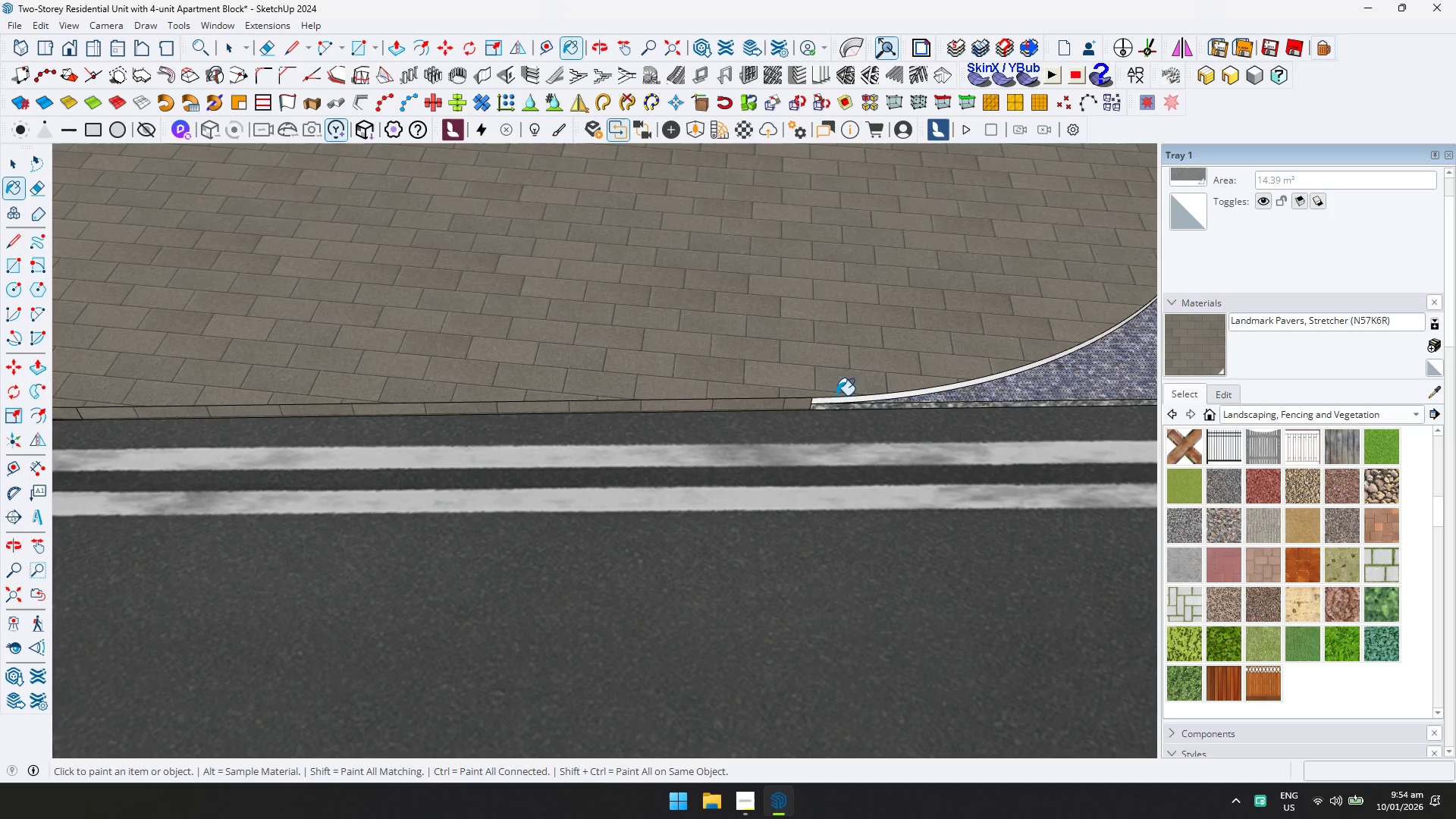 
left_click([836, 400])
 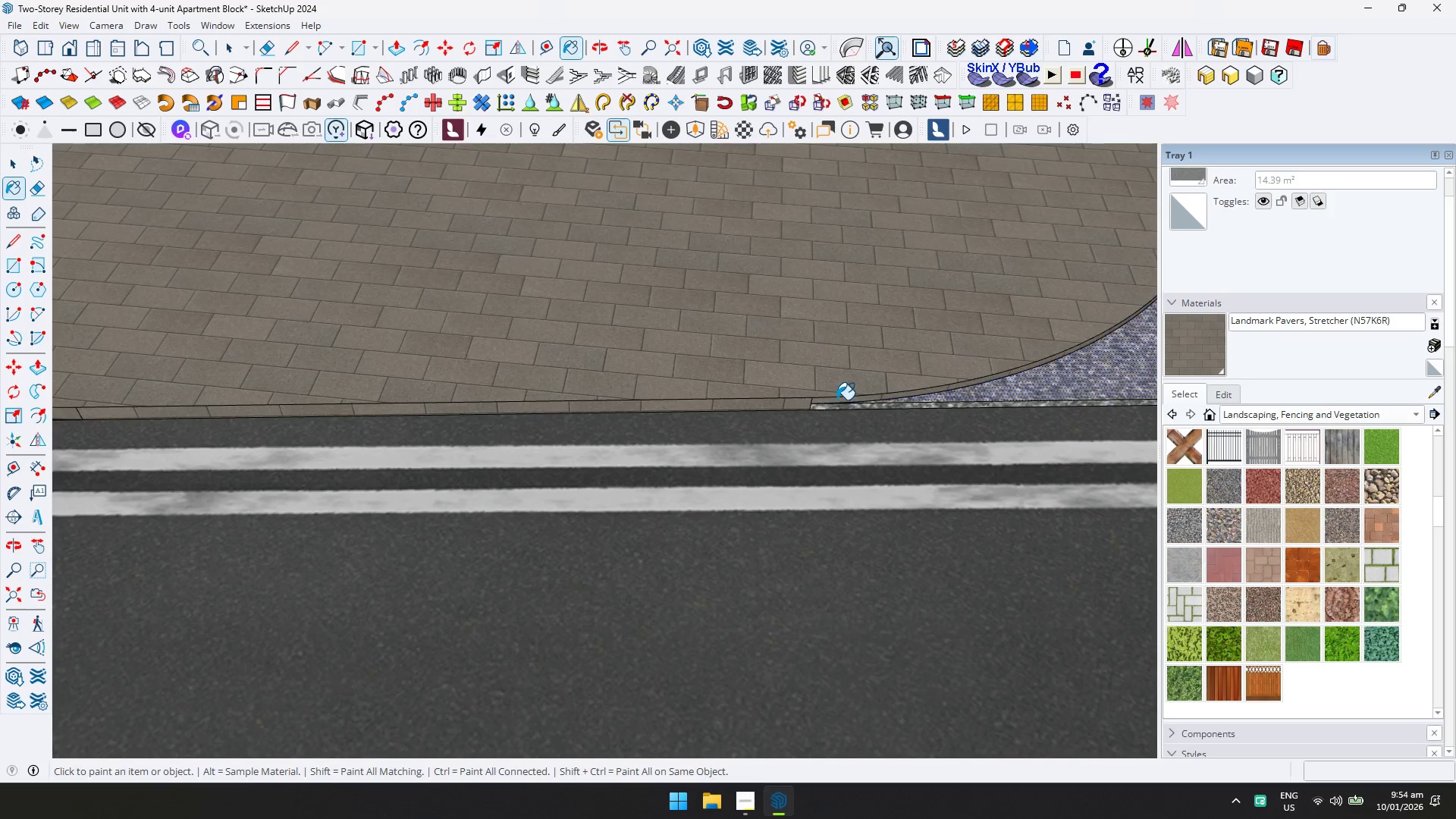 
hold_key(key=ShiftLeft, duration=0.38)
scroll: coordinate [482, 369], scroll_direction: down, amount: 10.0
 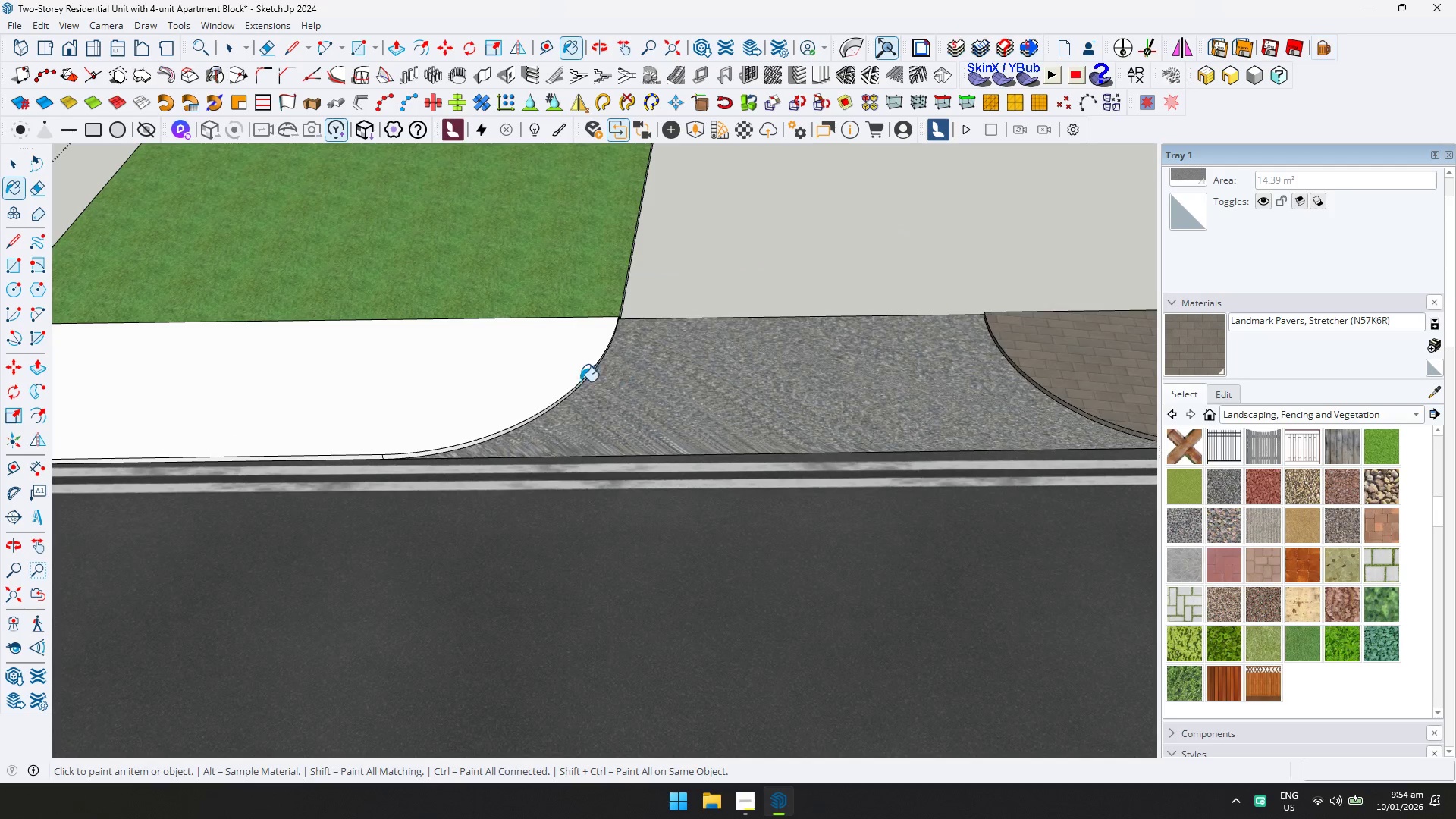 
left_click([565, 381])
 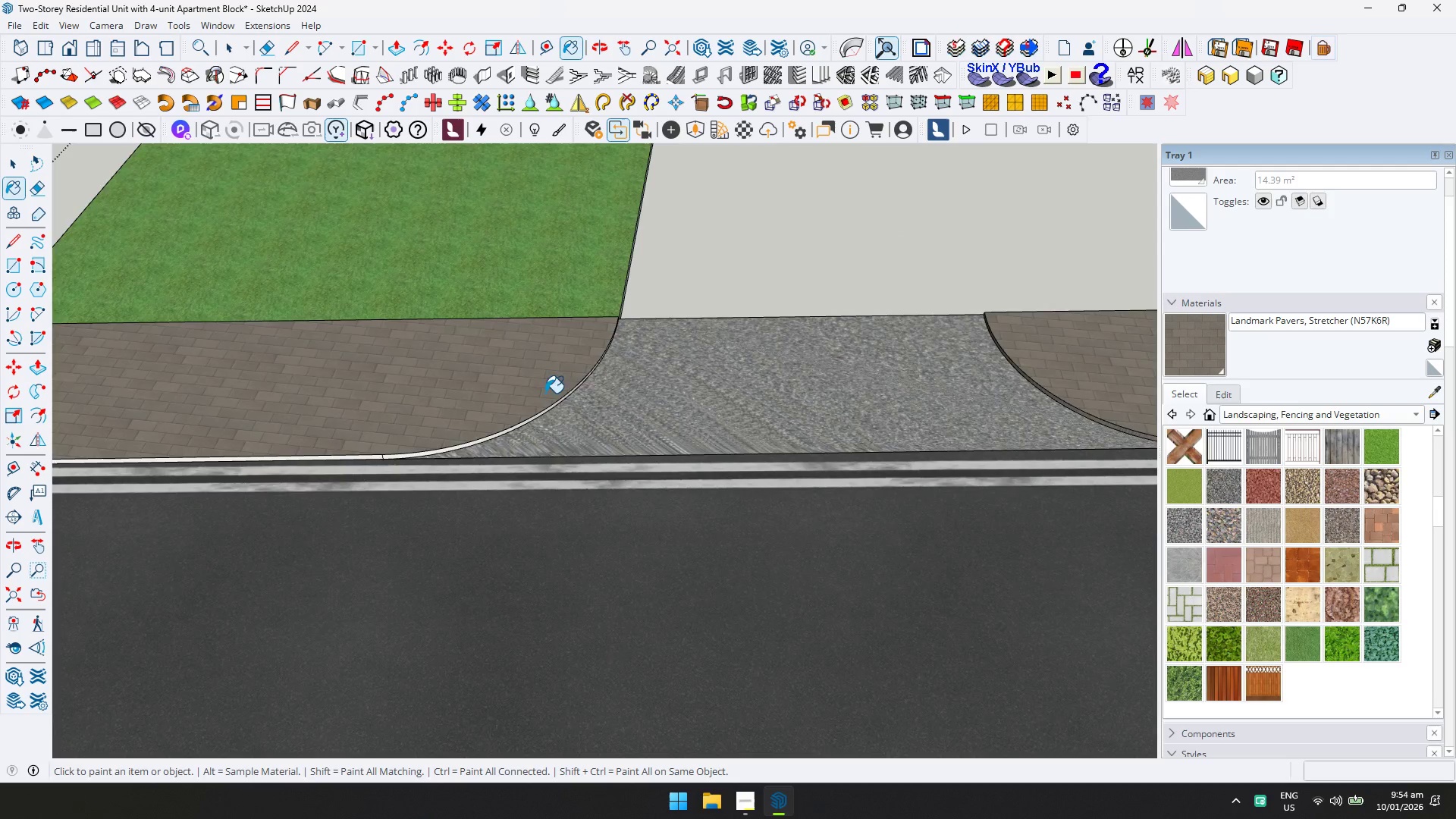 
double_click([317, 483])
 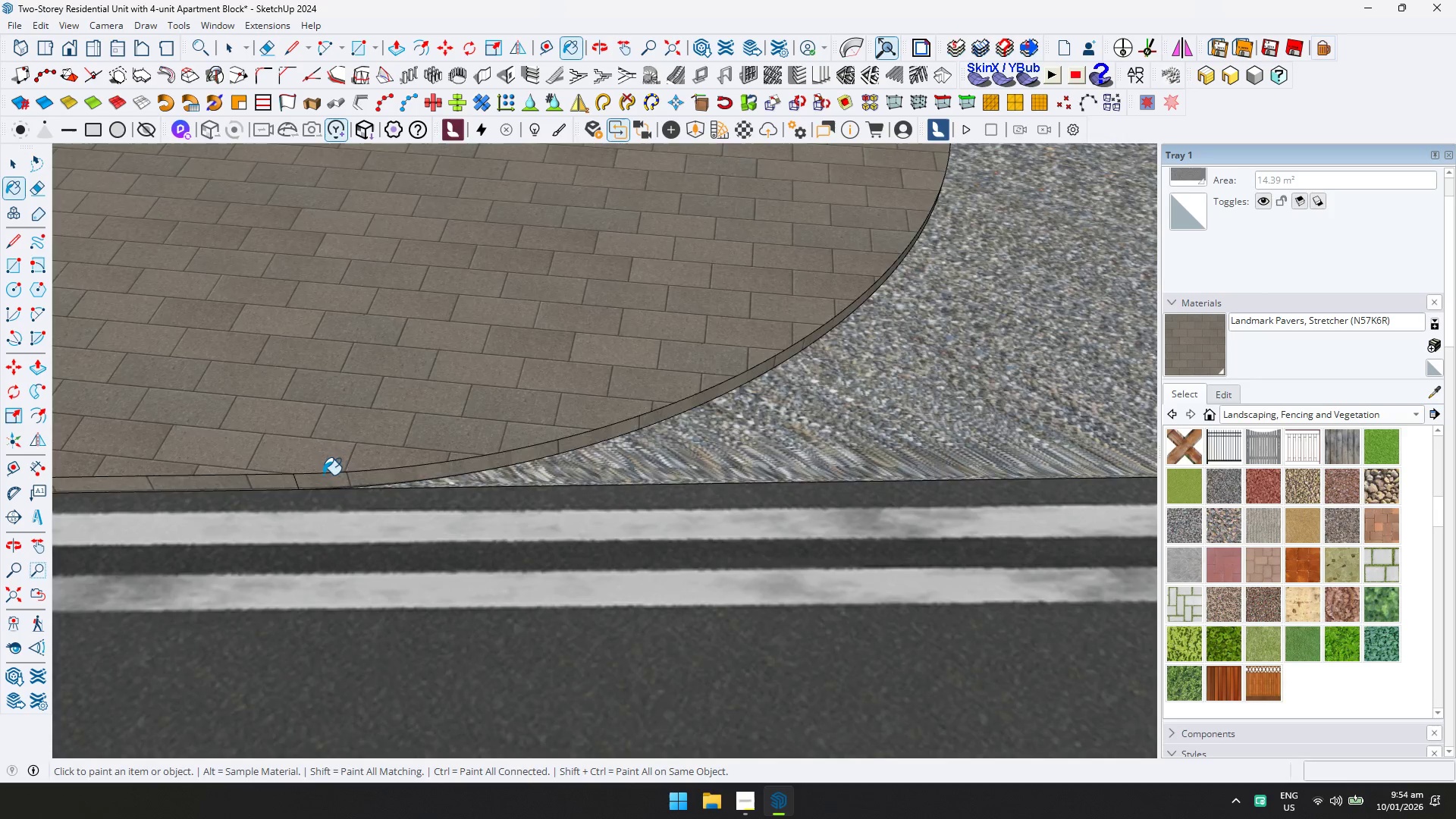 
scroll: coordinate [298, 479], scroll_direction: up, amount: 12.0
 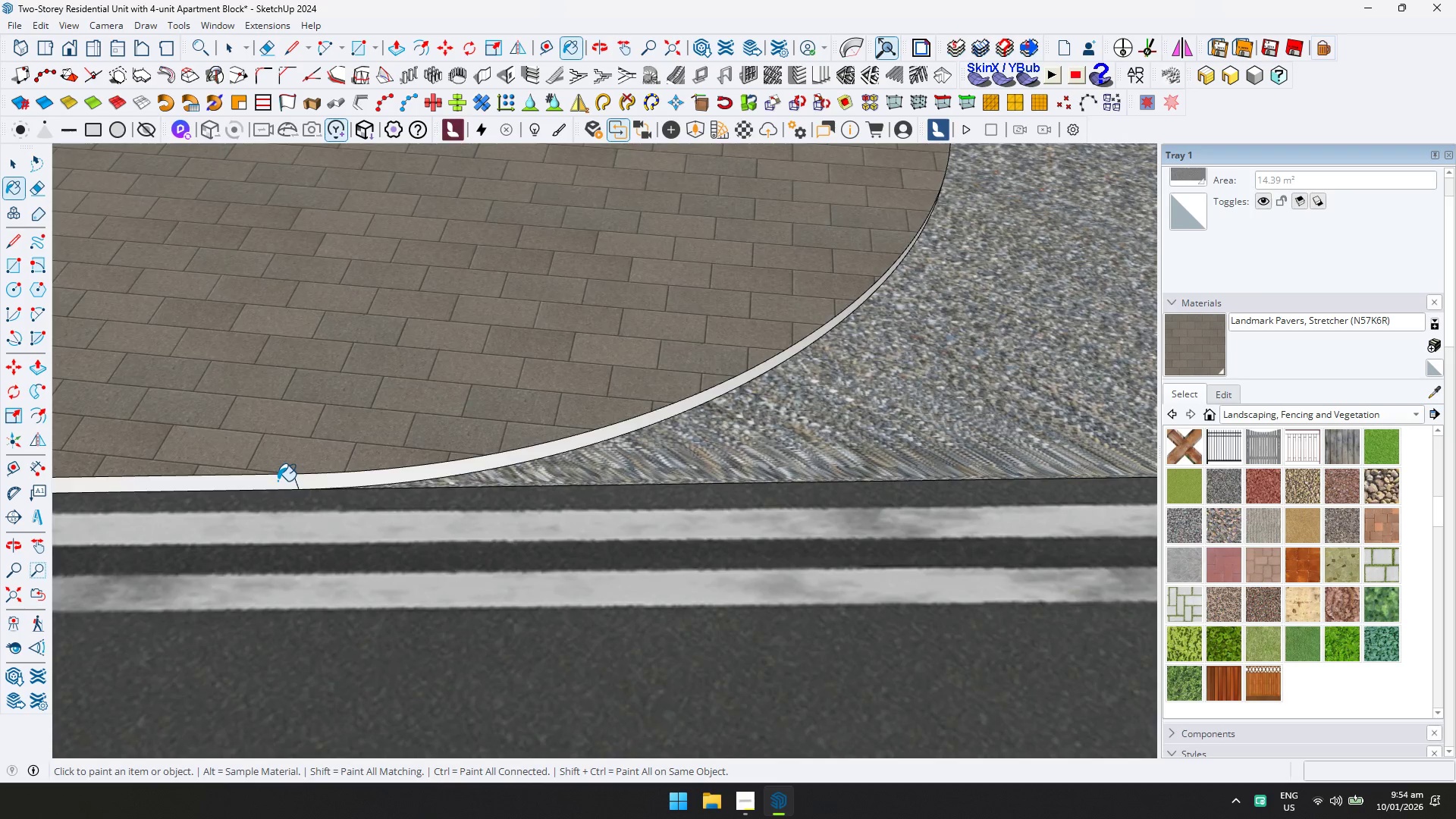 
key(Shift+ShiftLeft)
 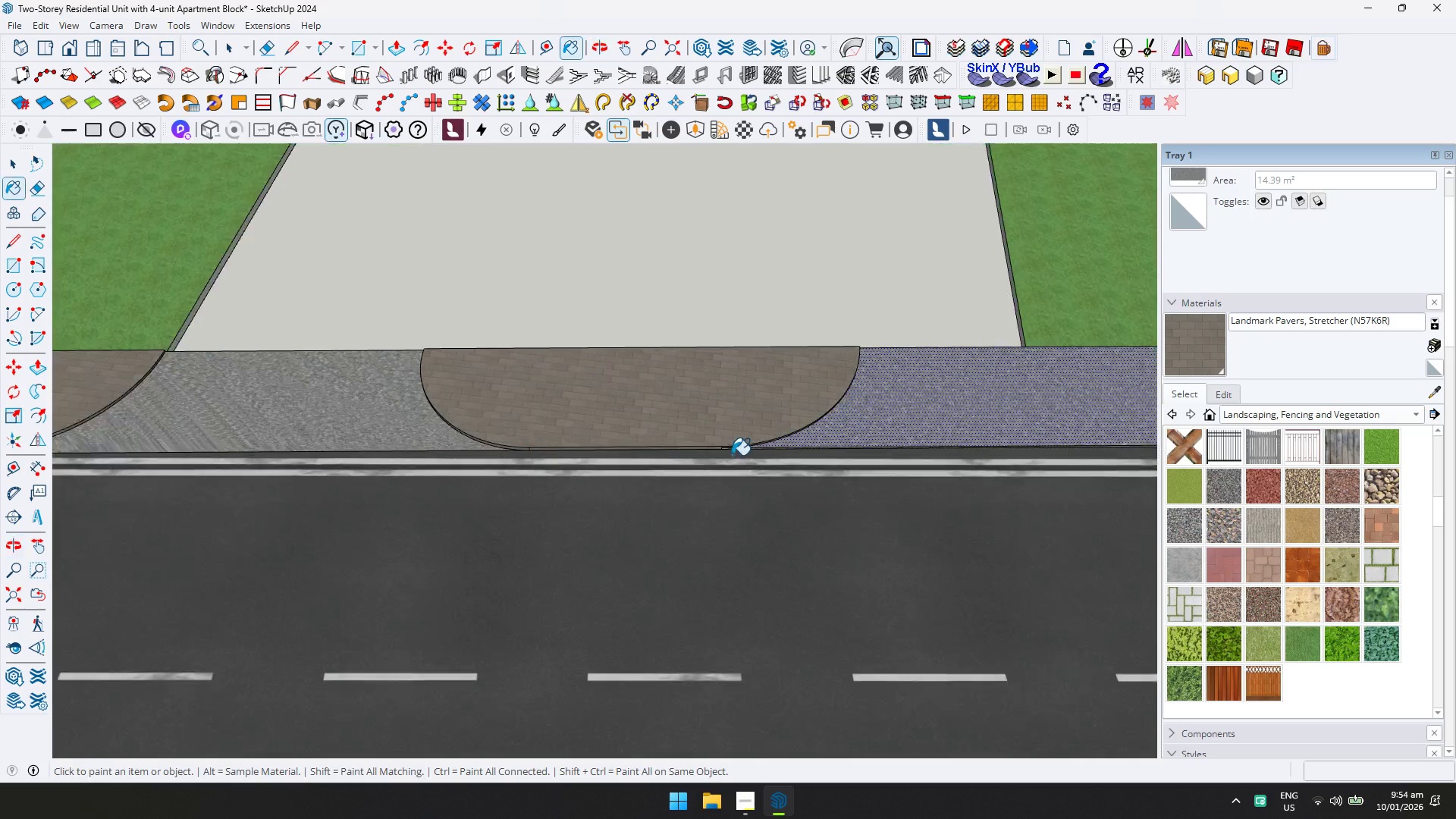 
key(Space)
 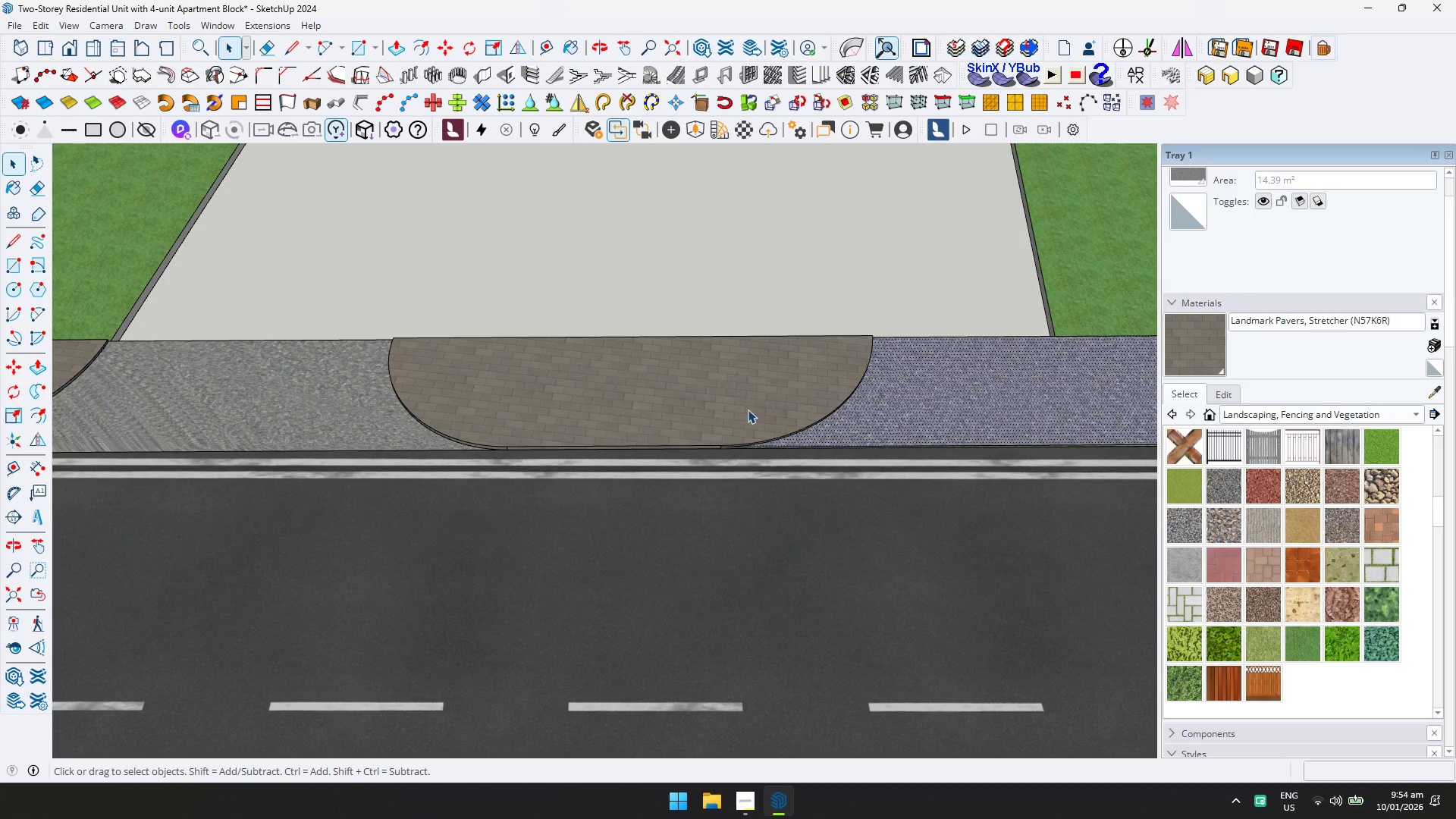 
left_click([755, 400])
 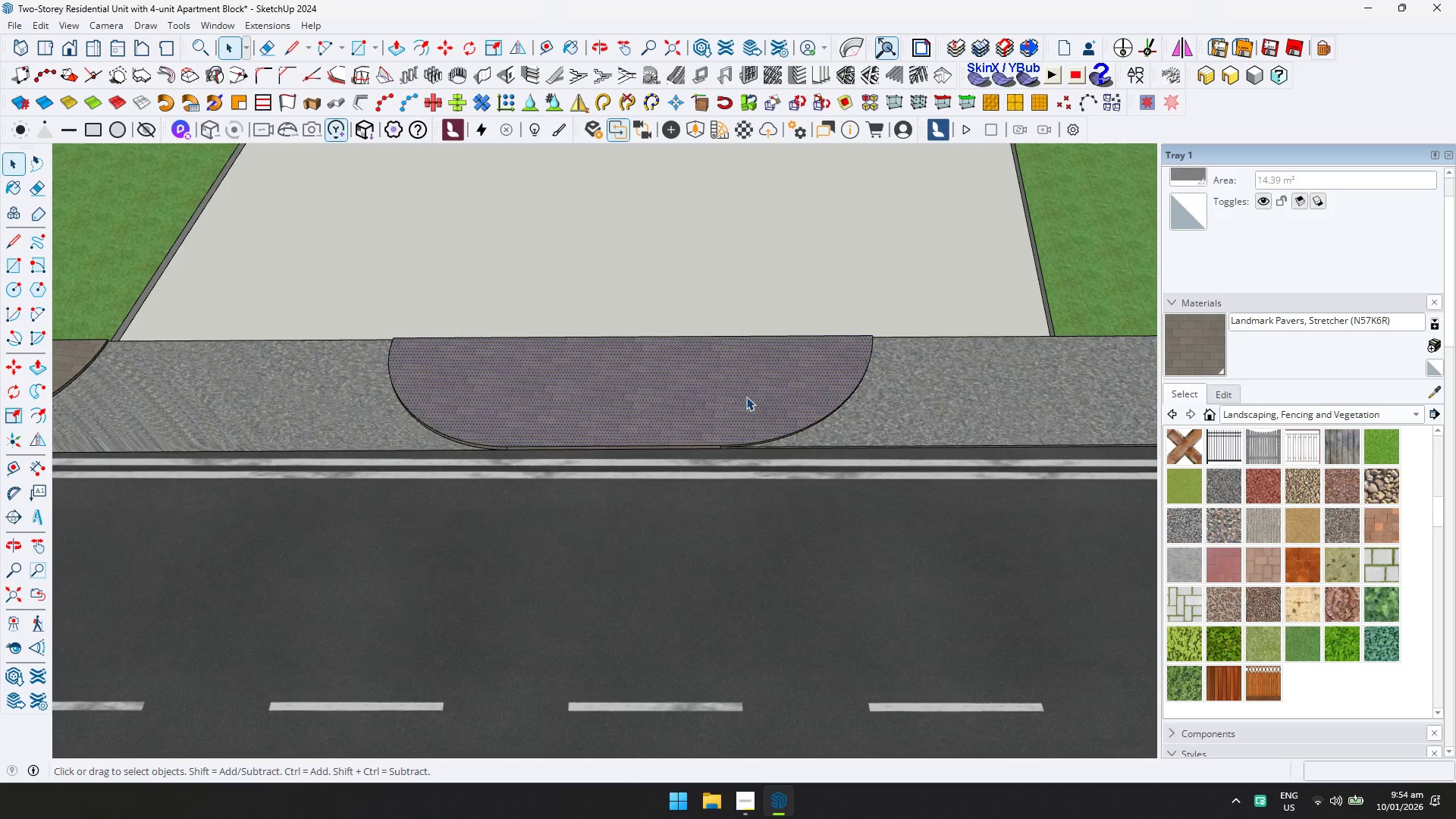 
scroll: coordinate [732, 454], scroll_direction: down, amount: 16.0
 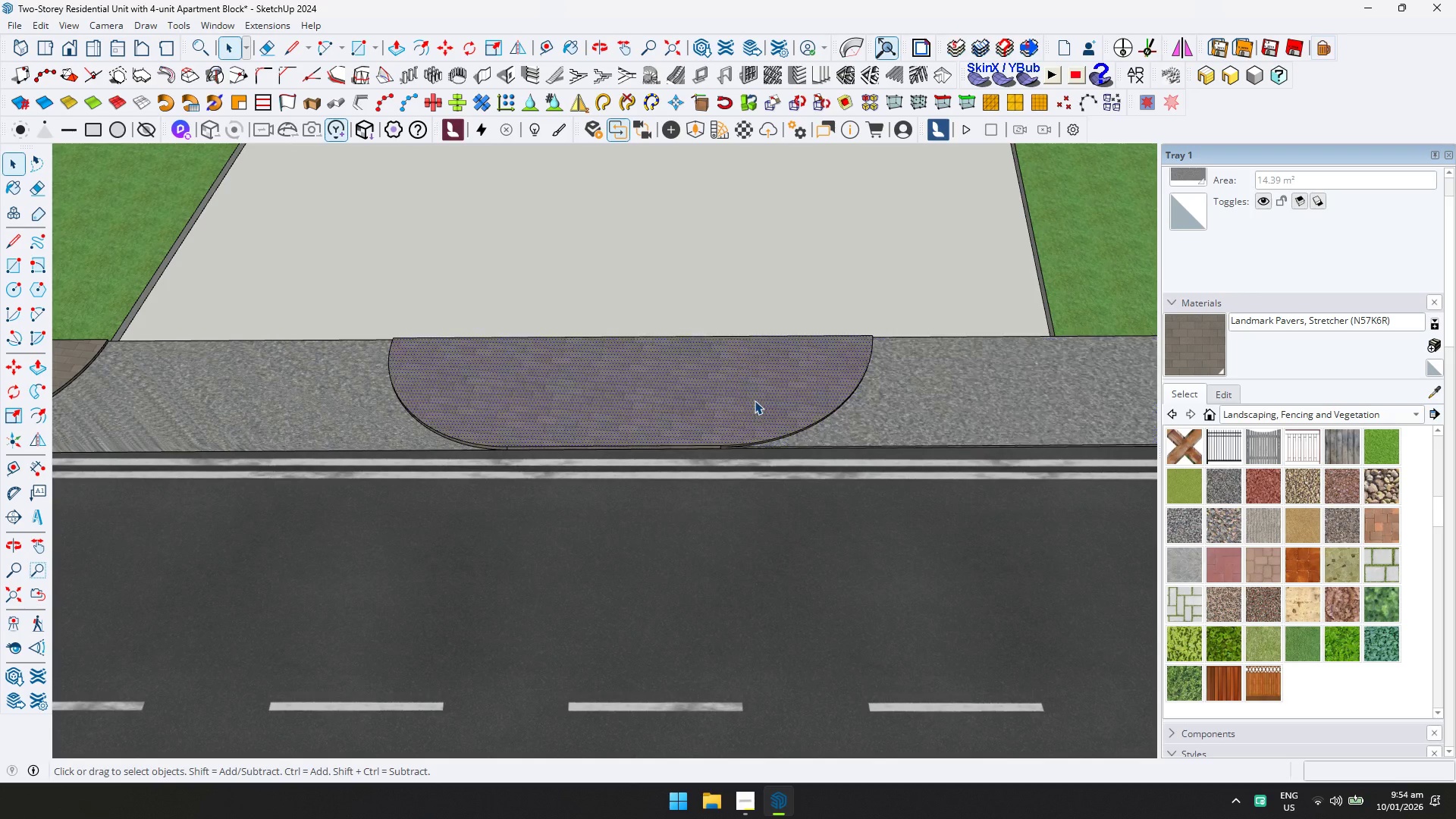 
right_click([746, 397])
 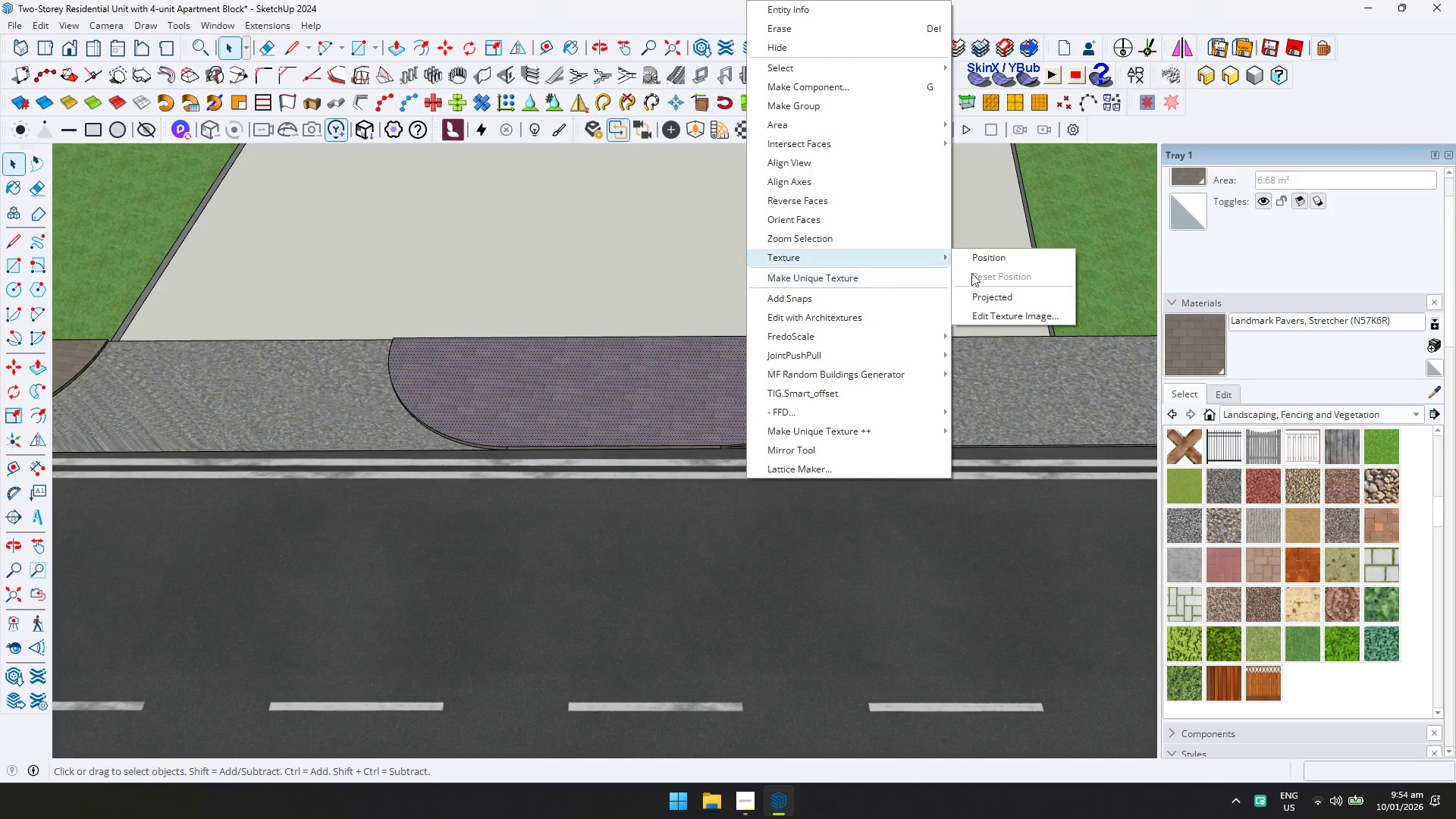 
scroll: coordinate [714, 378], scroll_direction: up, amount: 4.0
 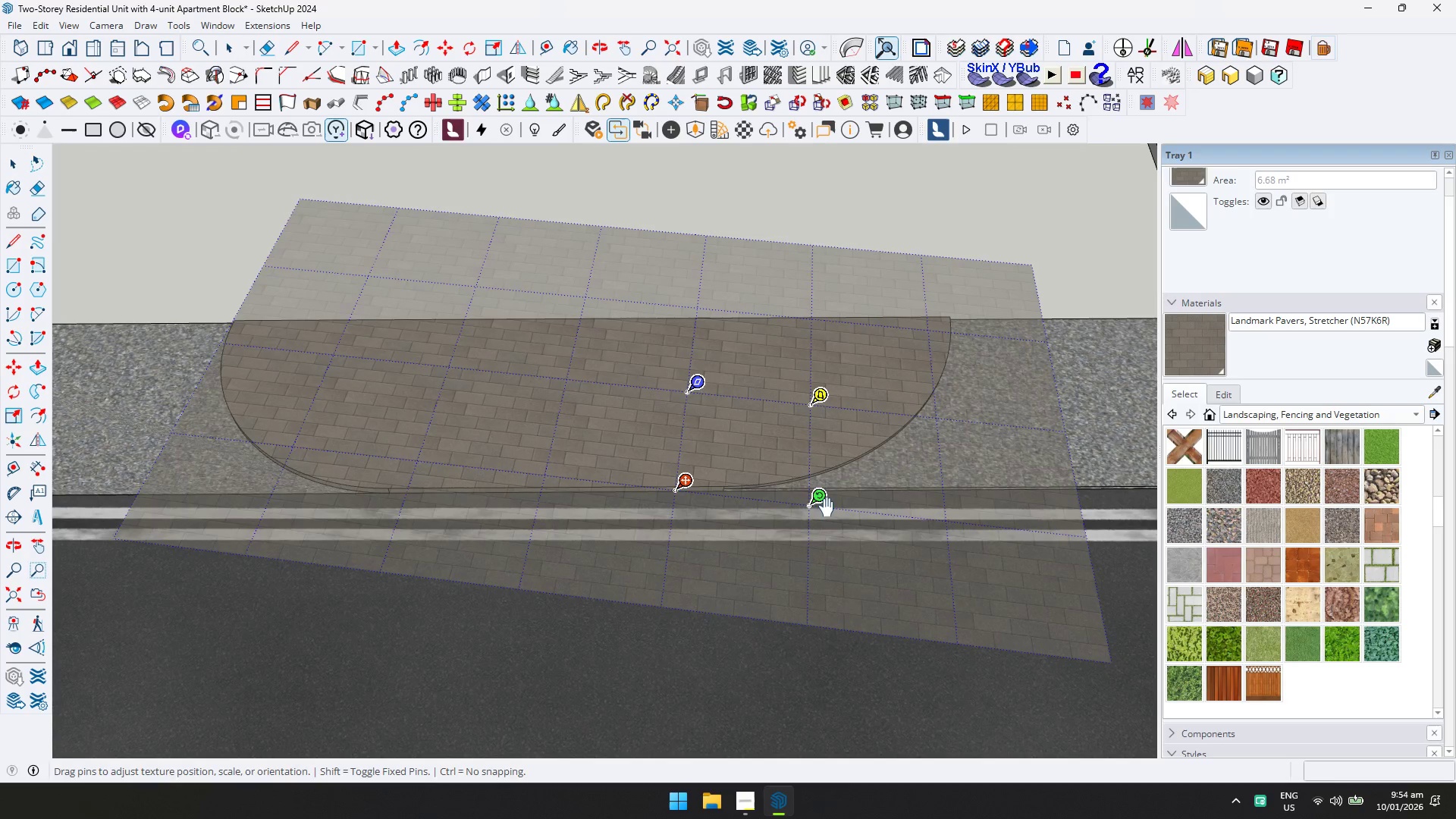 
left_click_drag(start_coordinate=[821, 507], to_coordinate=[824, 499])
 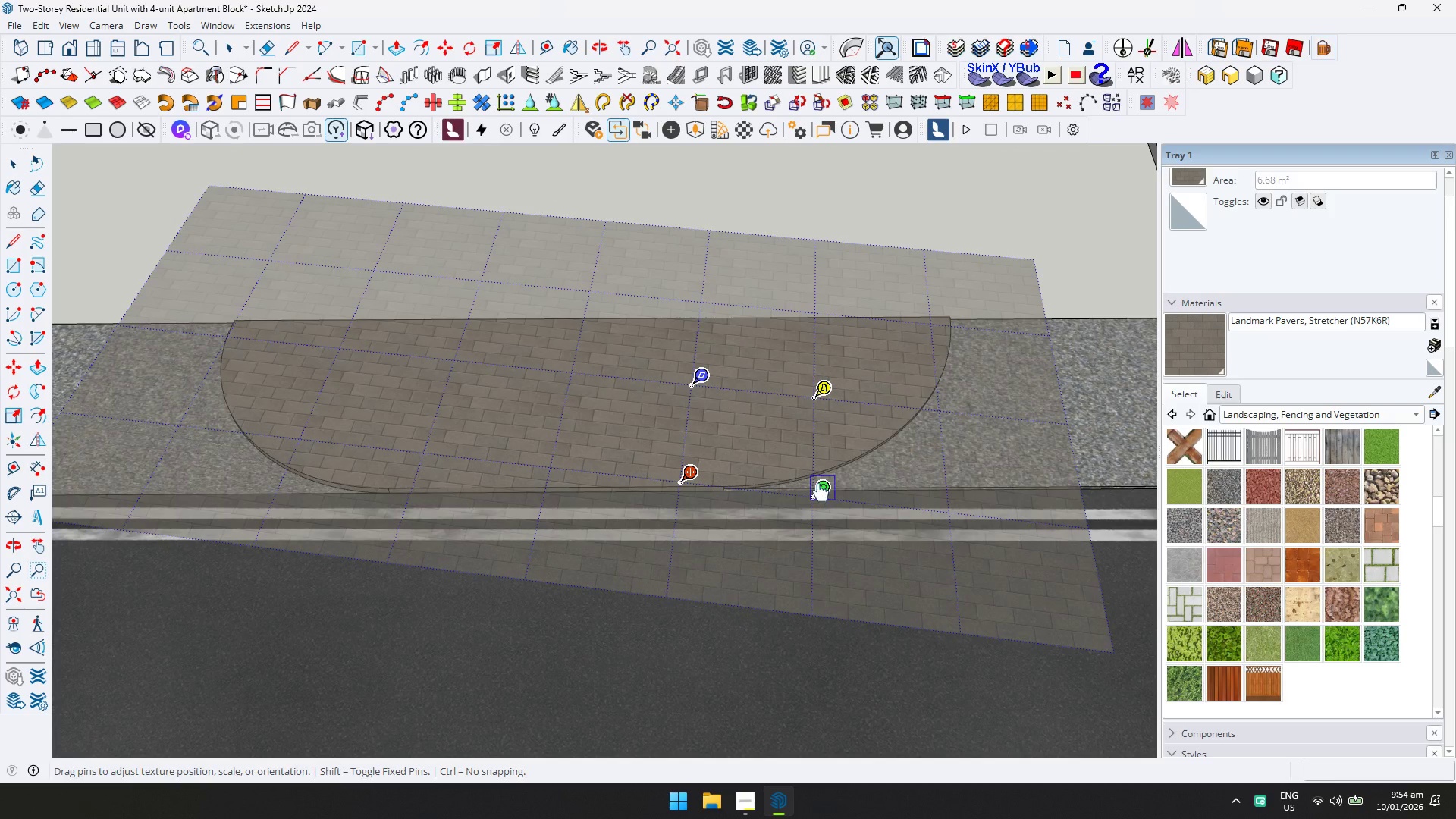 
left_click_drag(start_coordinate=[821, 492], to_coordinate=[857, 477])
 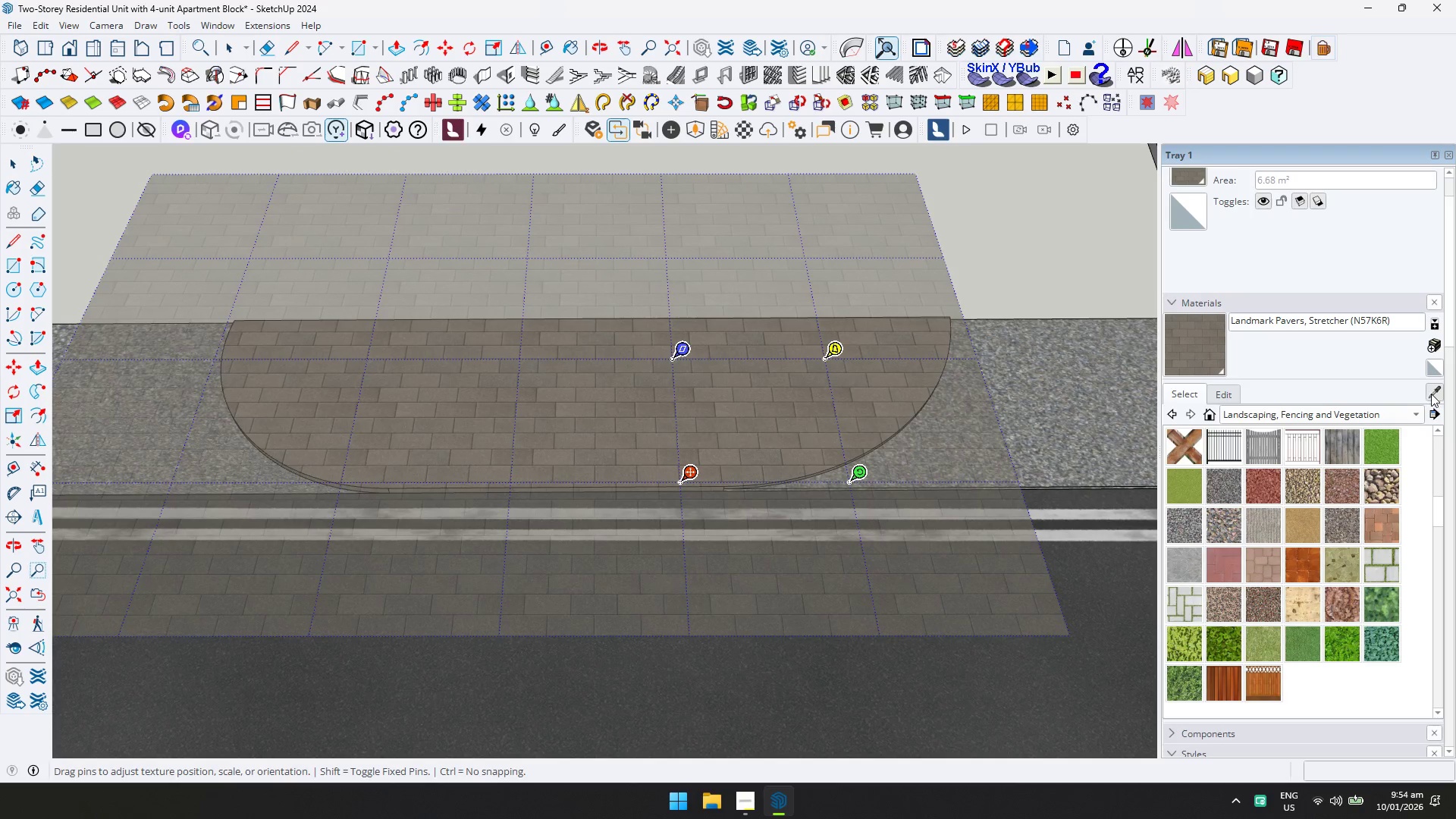 
left_click([837, 395])
 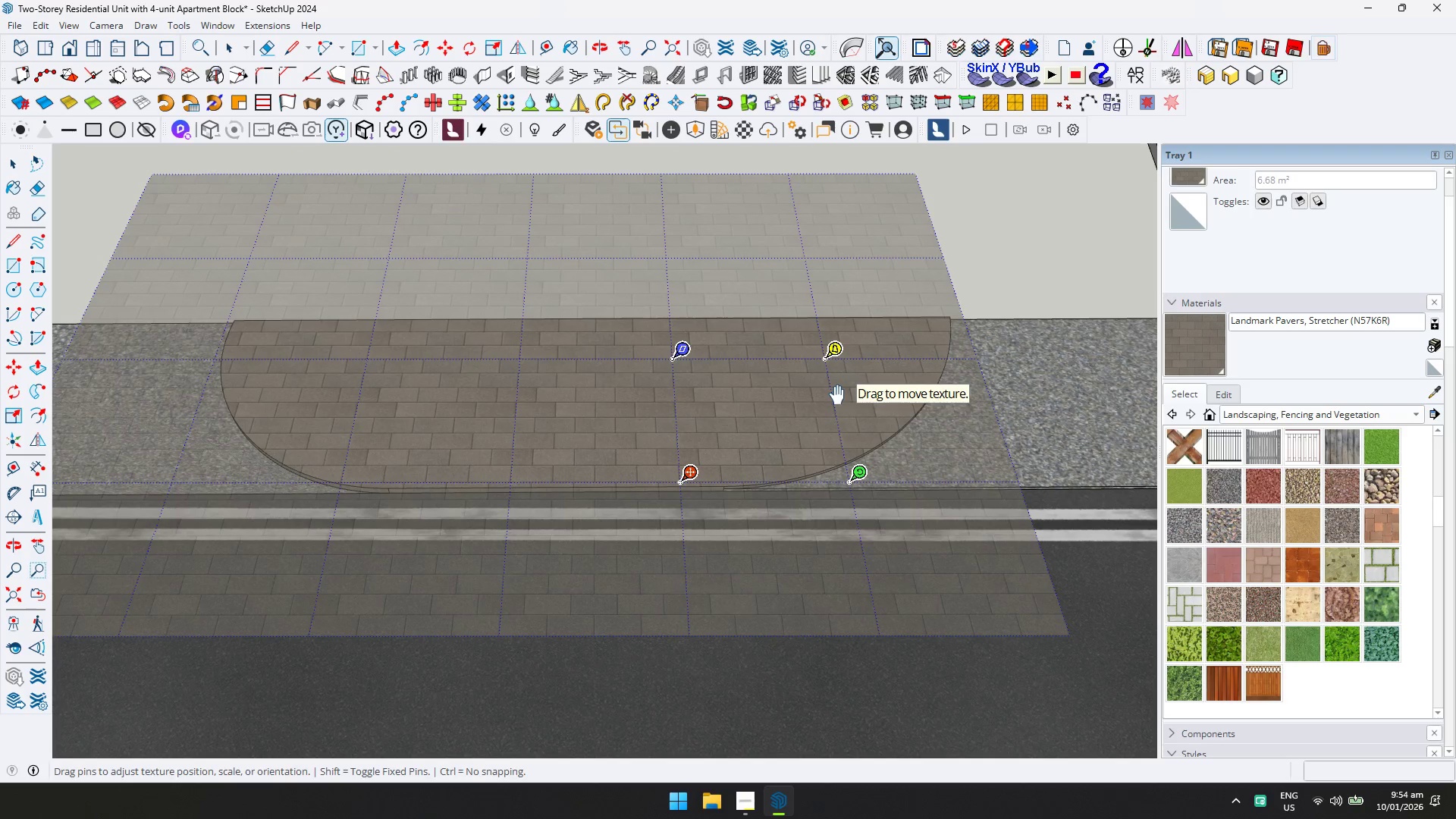 
key(Space)
 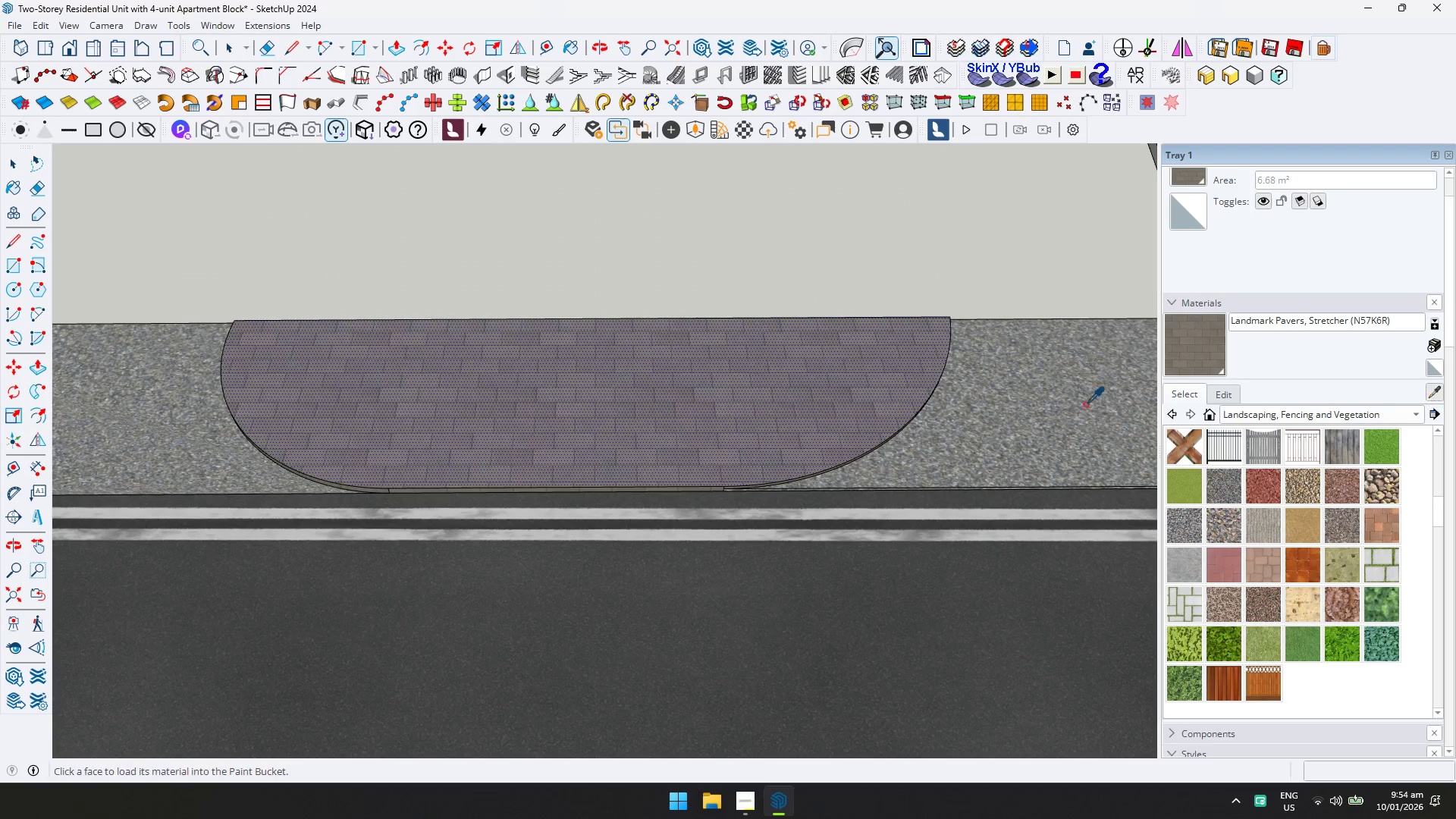 
key(Shift+ShiftLeft)
 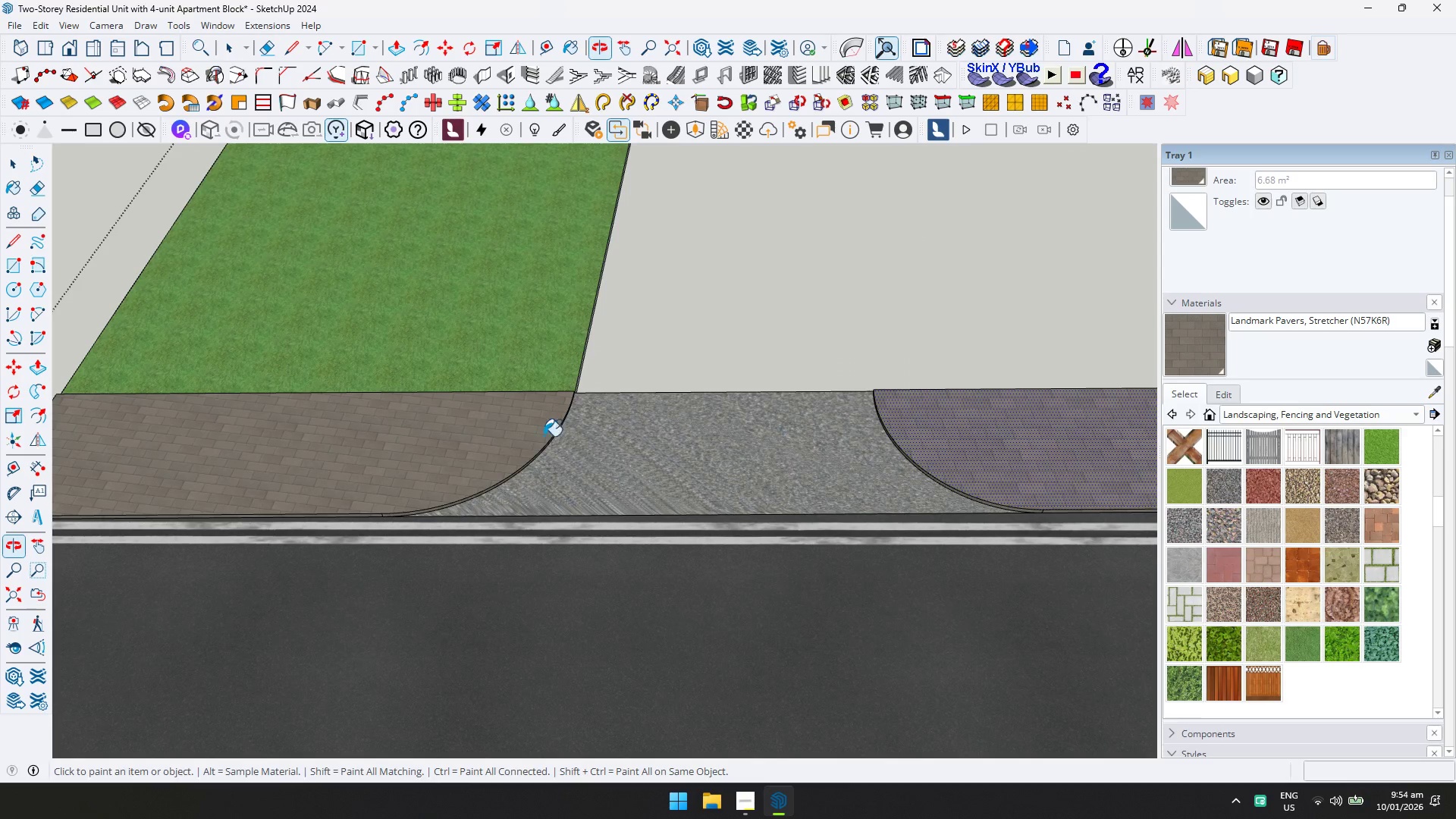 
left_click([460, 435])
 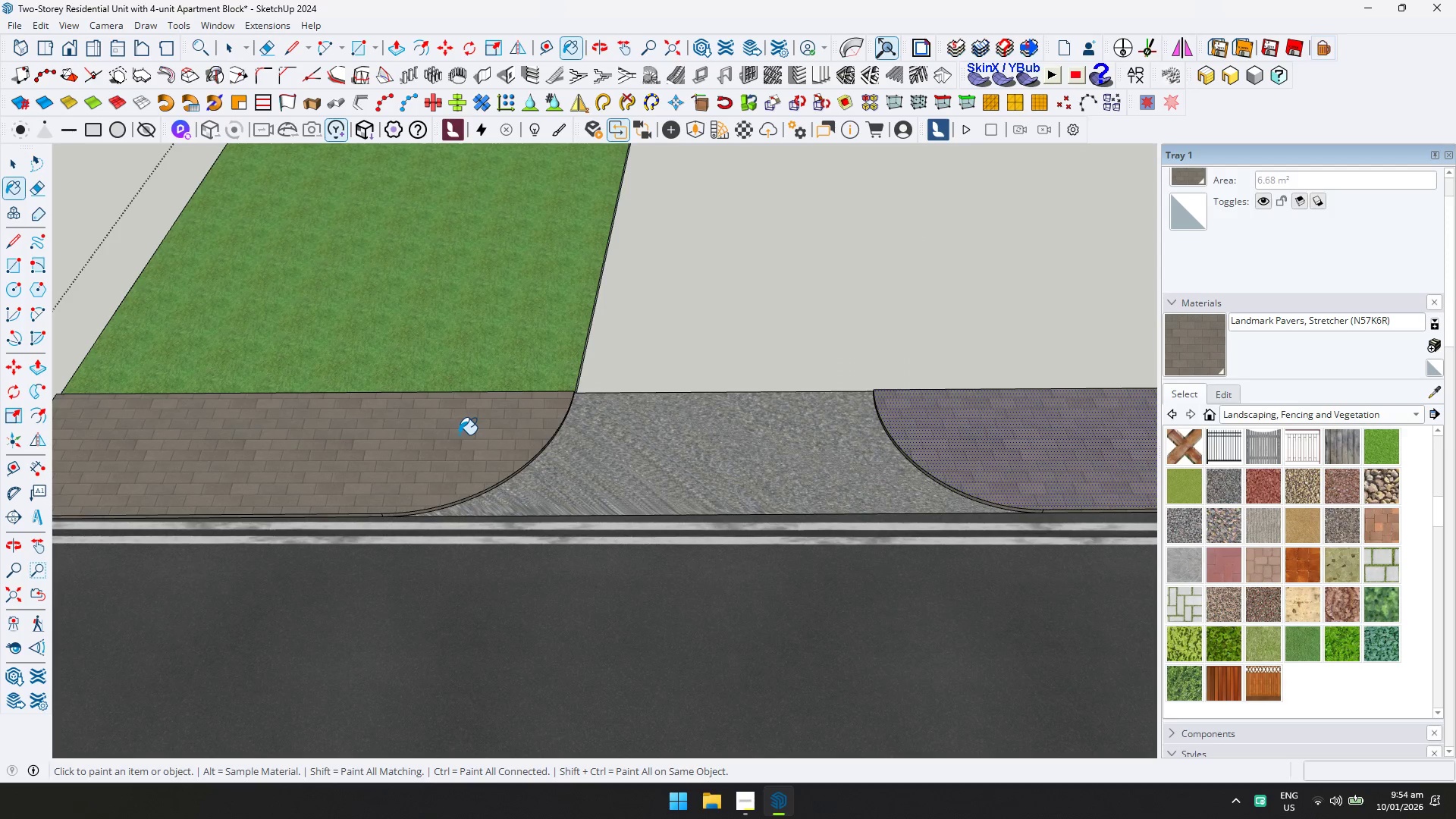 
scroll: coordinate [535, 421], scroll_direction: down, amount: 4.0
 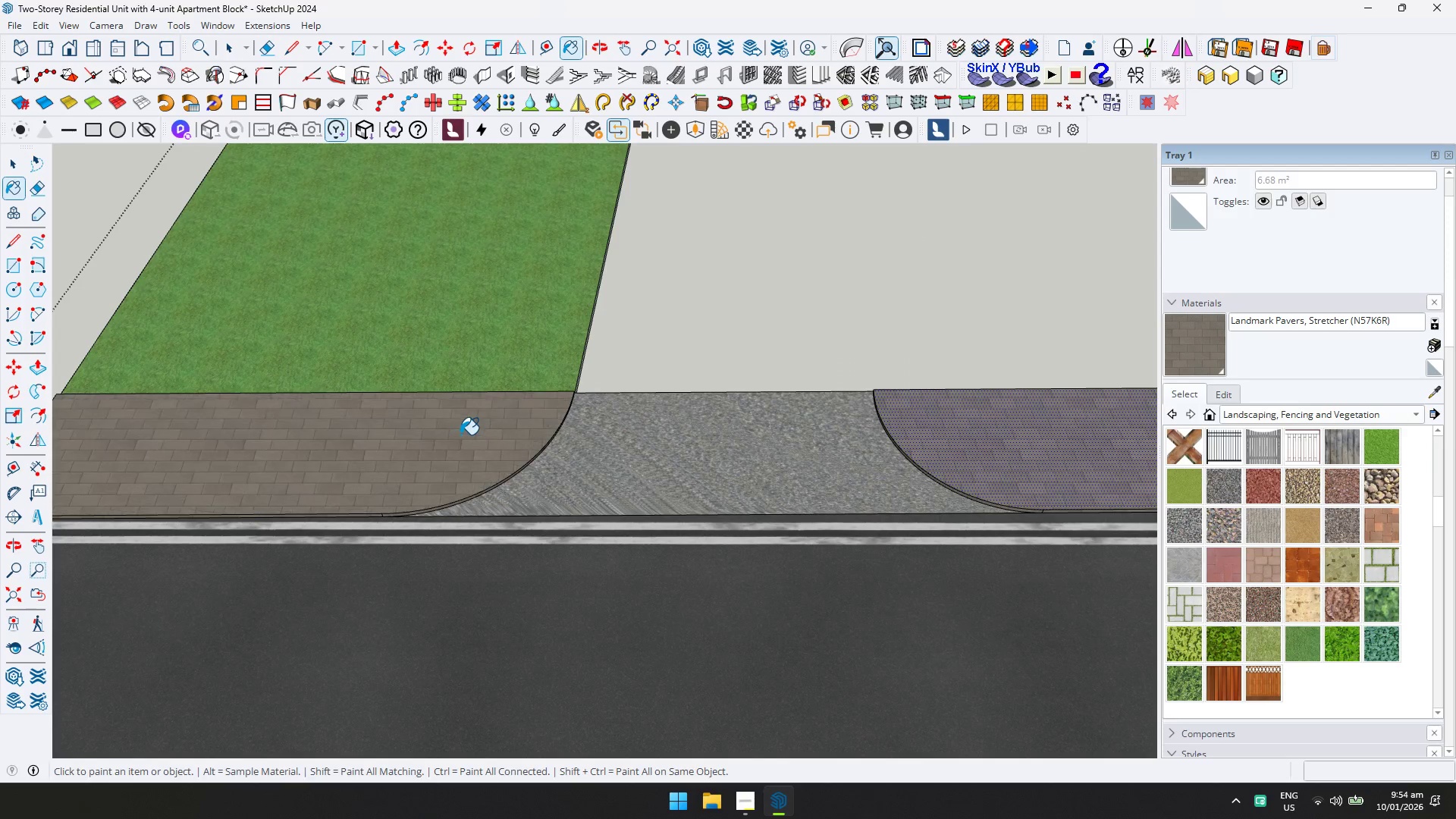 
key(Space)
 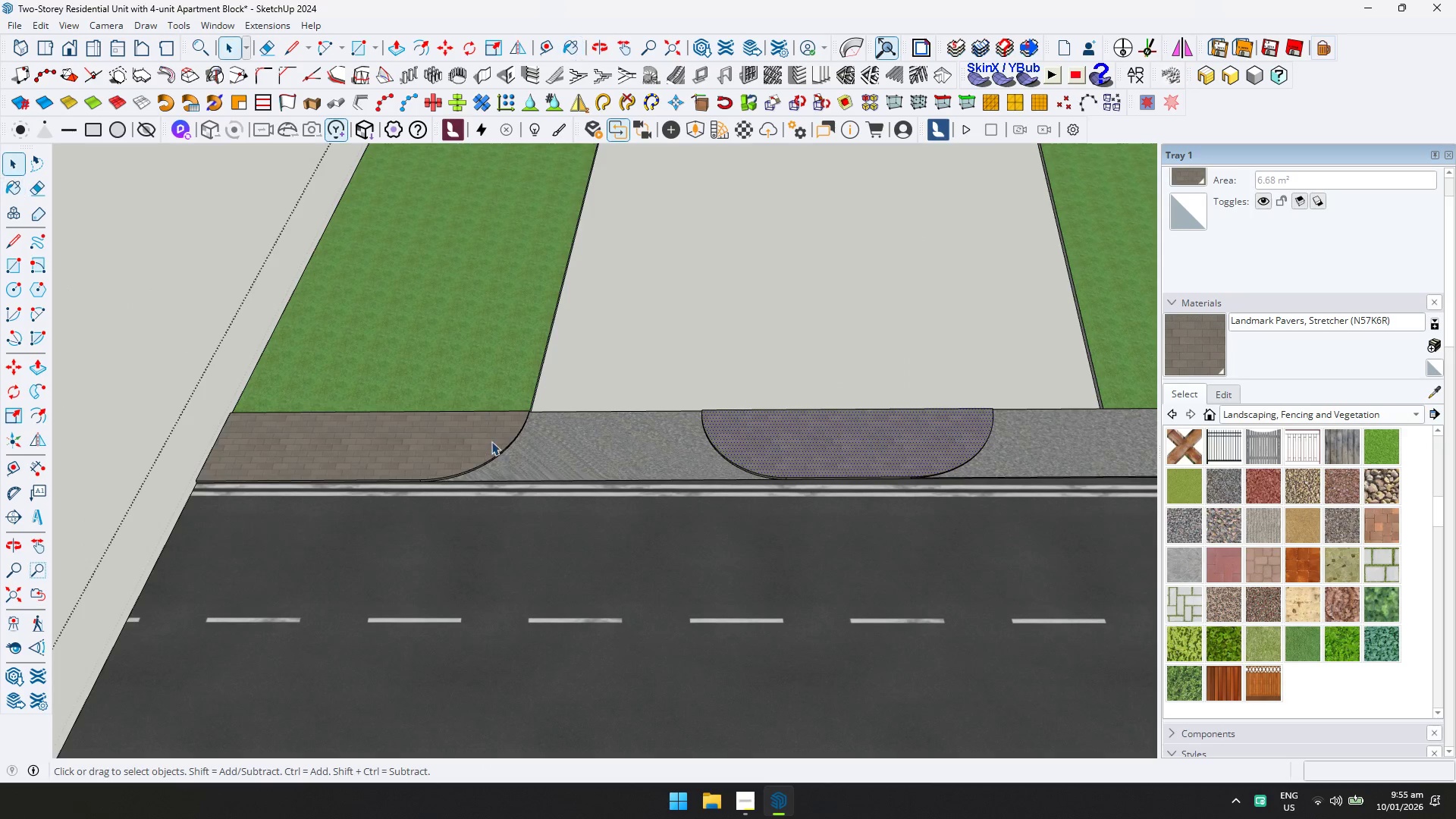 
scroll: coordinate [469, 438], scroll_direction: down, amount: 6.0
 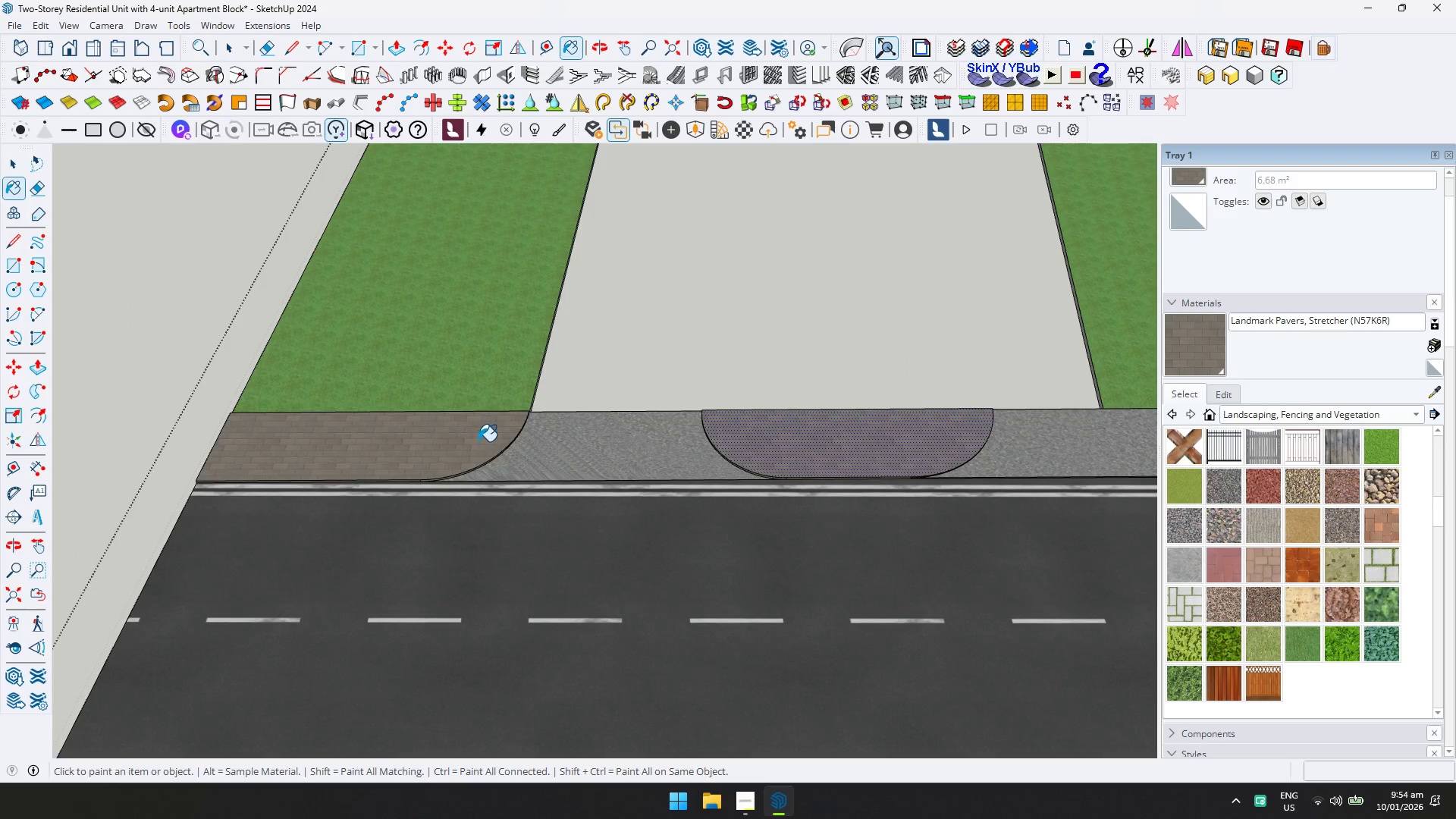 
key(Escape)
 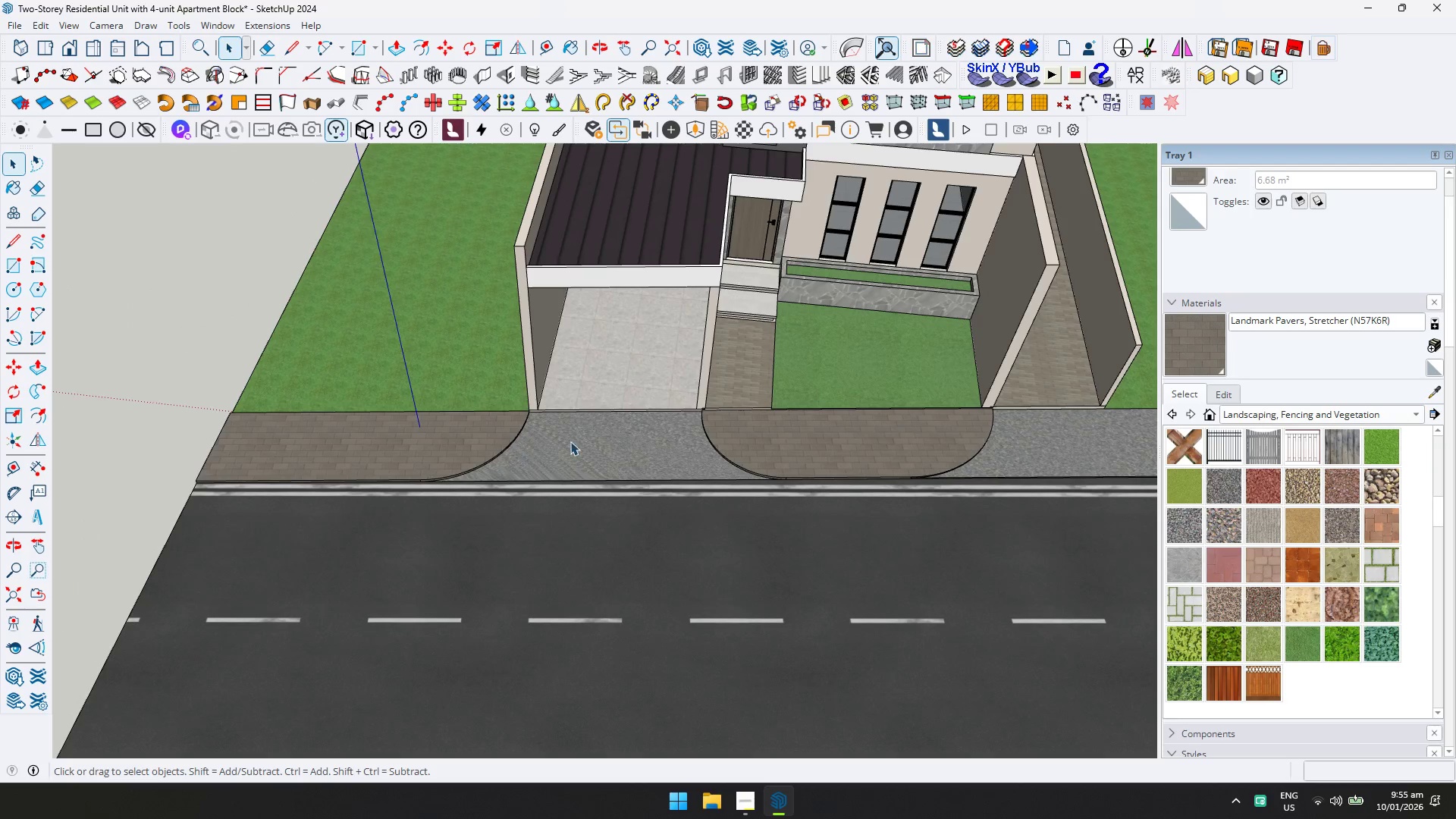 
key(Escape)
 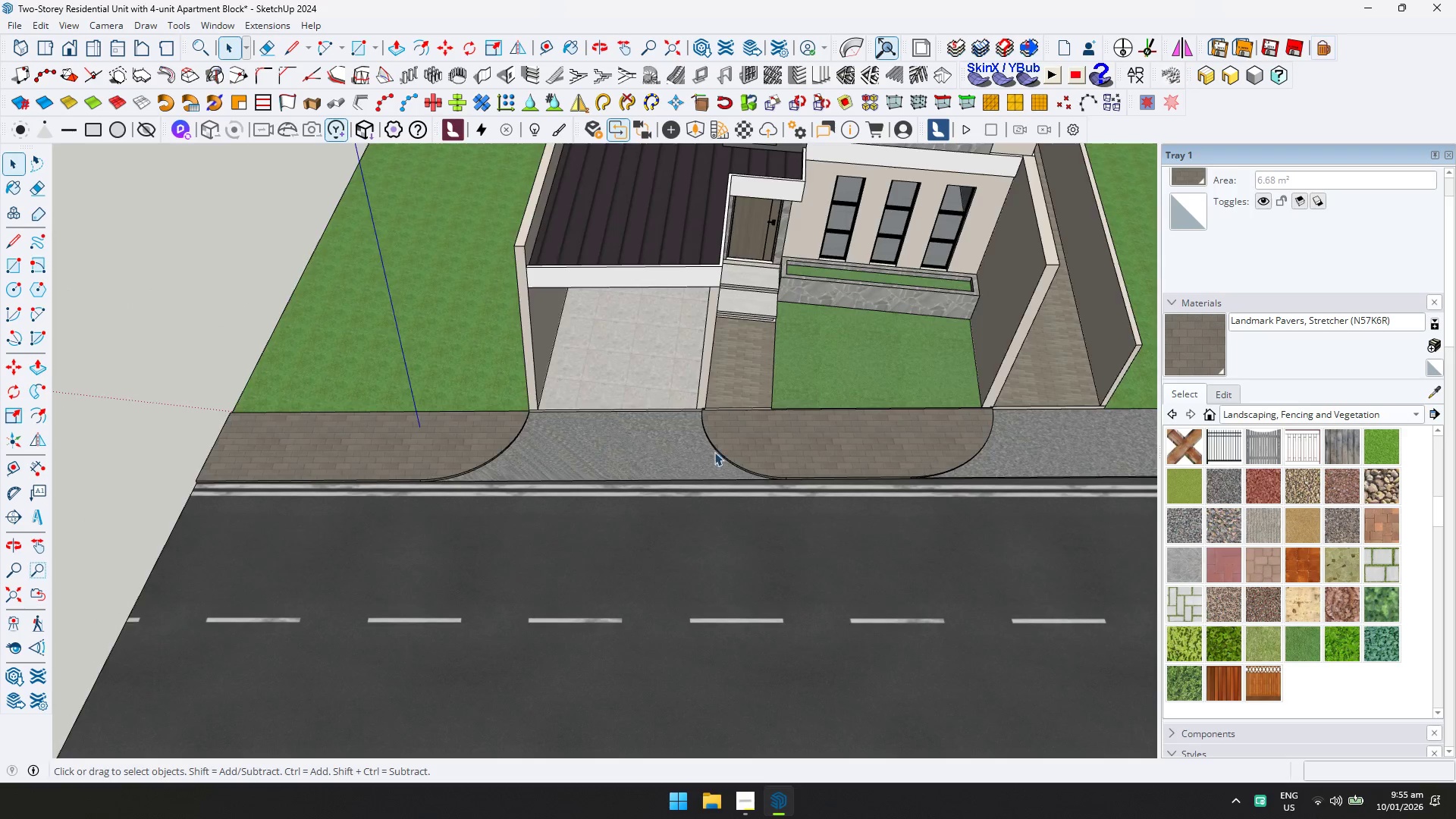 
key(Shift+ShiftLeft)
 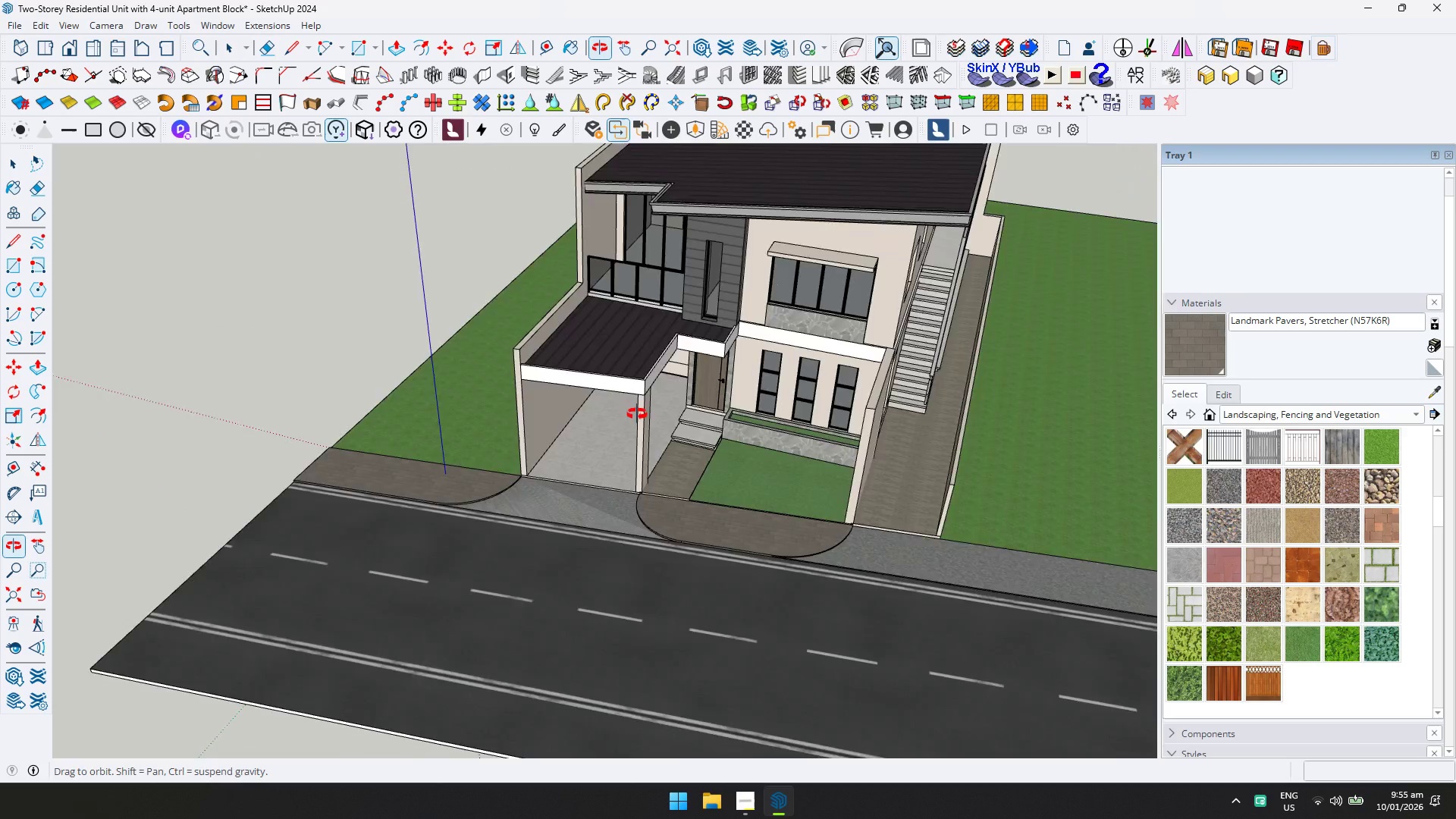 
scroll: coordinate [830, 457], scroll_direction: down, amount: 4.0
 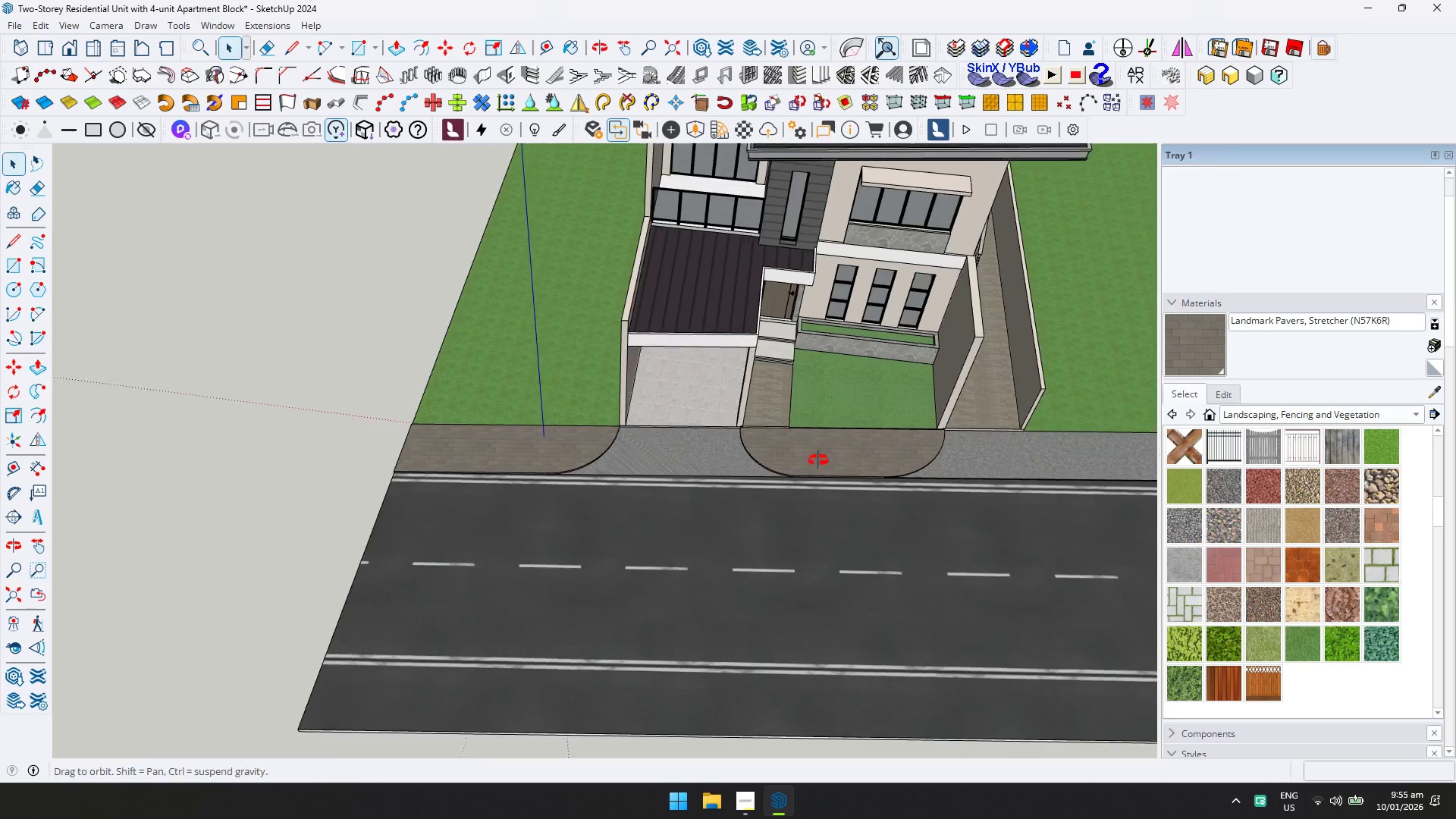 
key(Shift+ShiftLeft)
 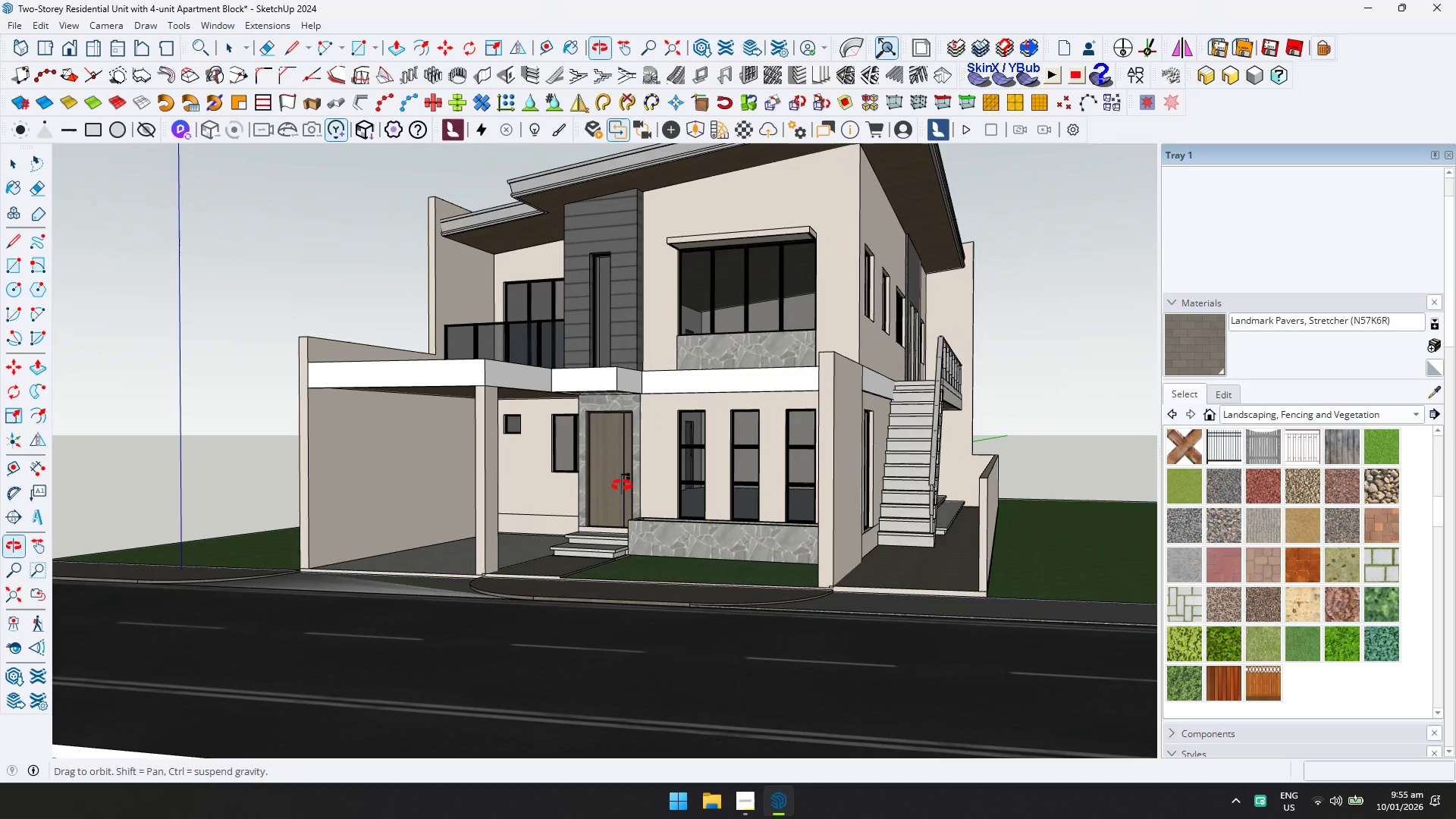 
scroll: coordinate [810, 321], scroll_direction: up, amount: 4.0
 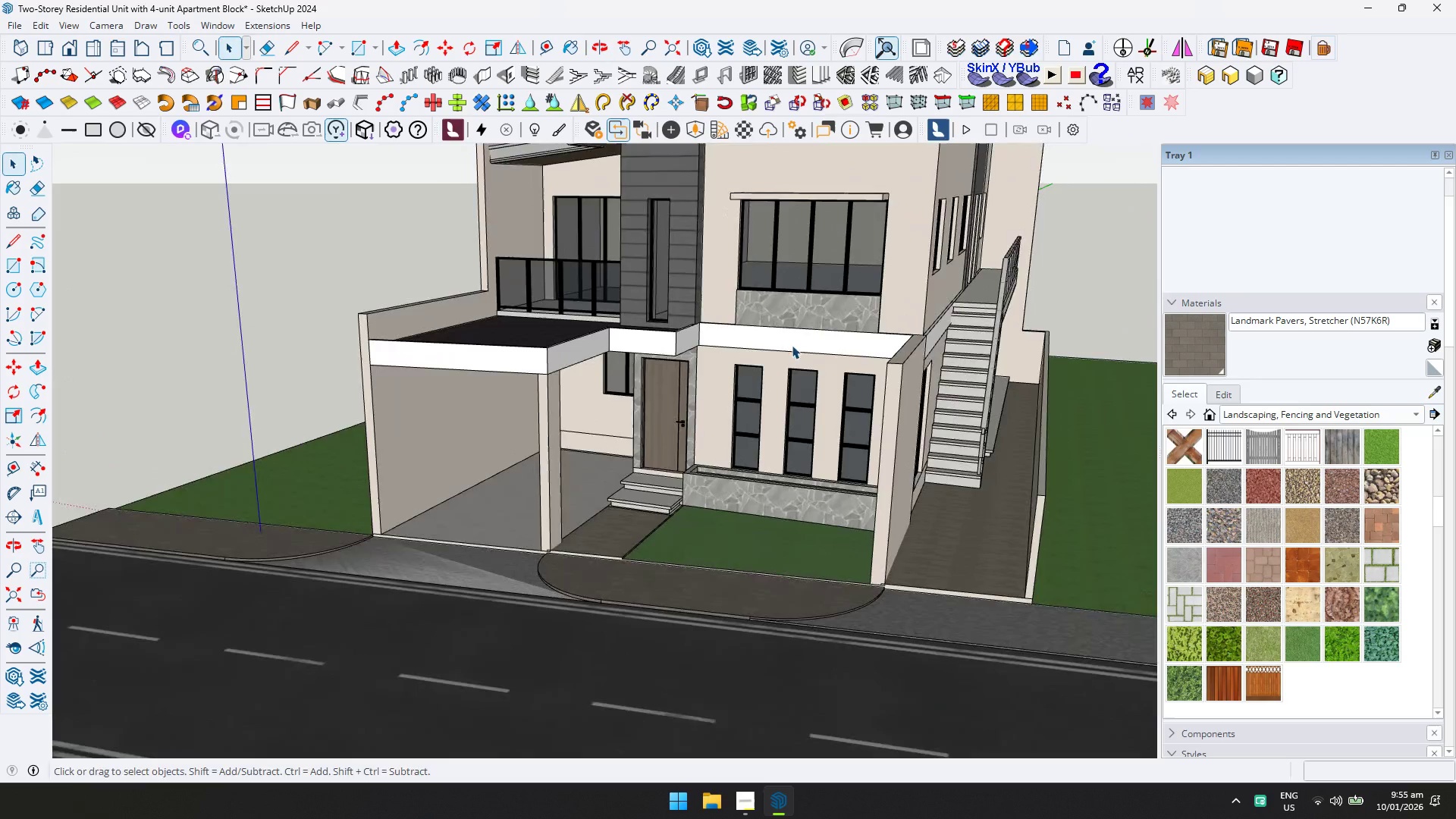 
key(Control+S)
 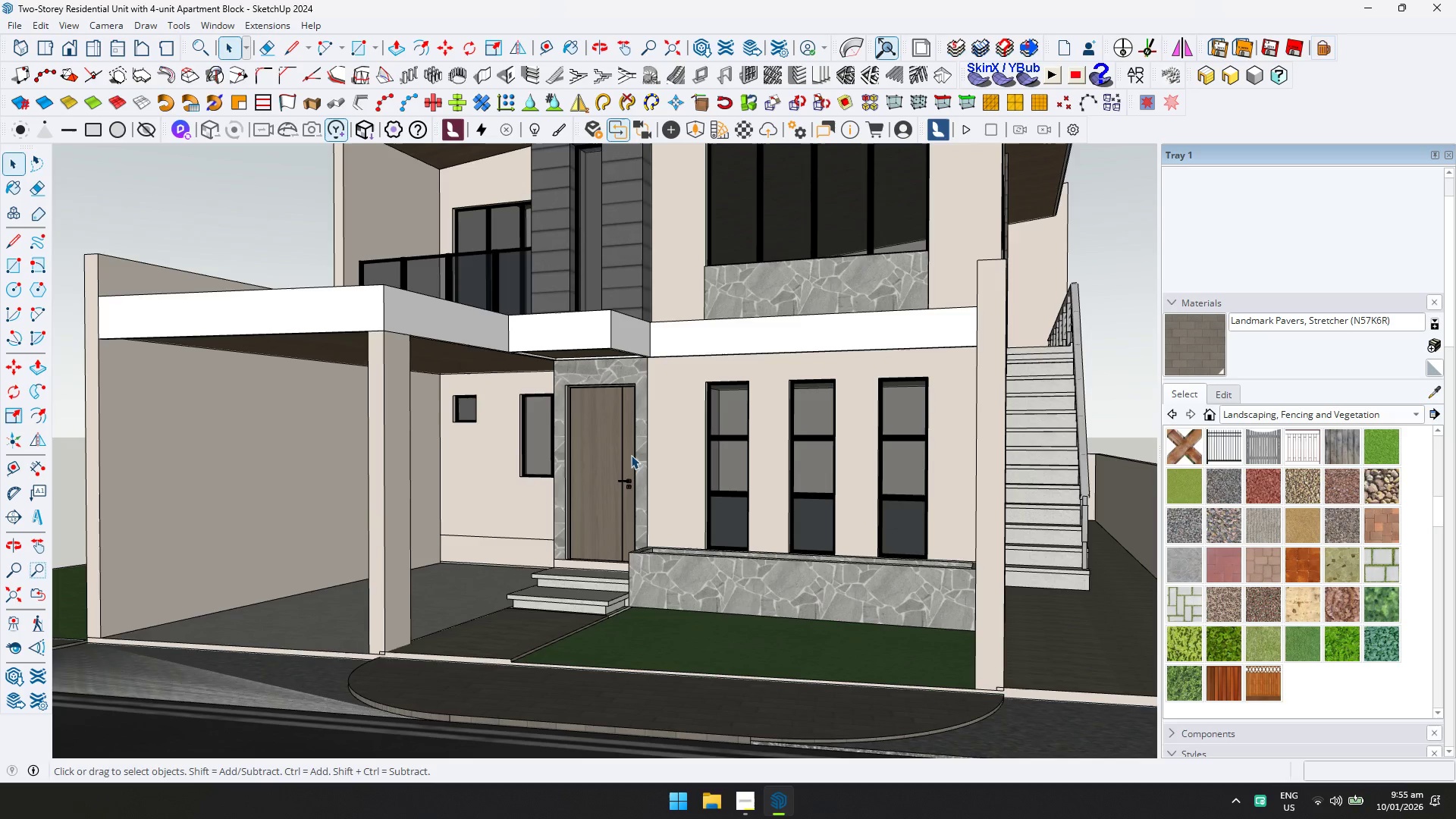 
scroll: coordinate [627, 459], scroll_direction: up, amount: 4.0
 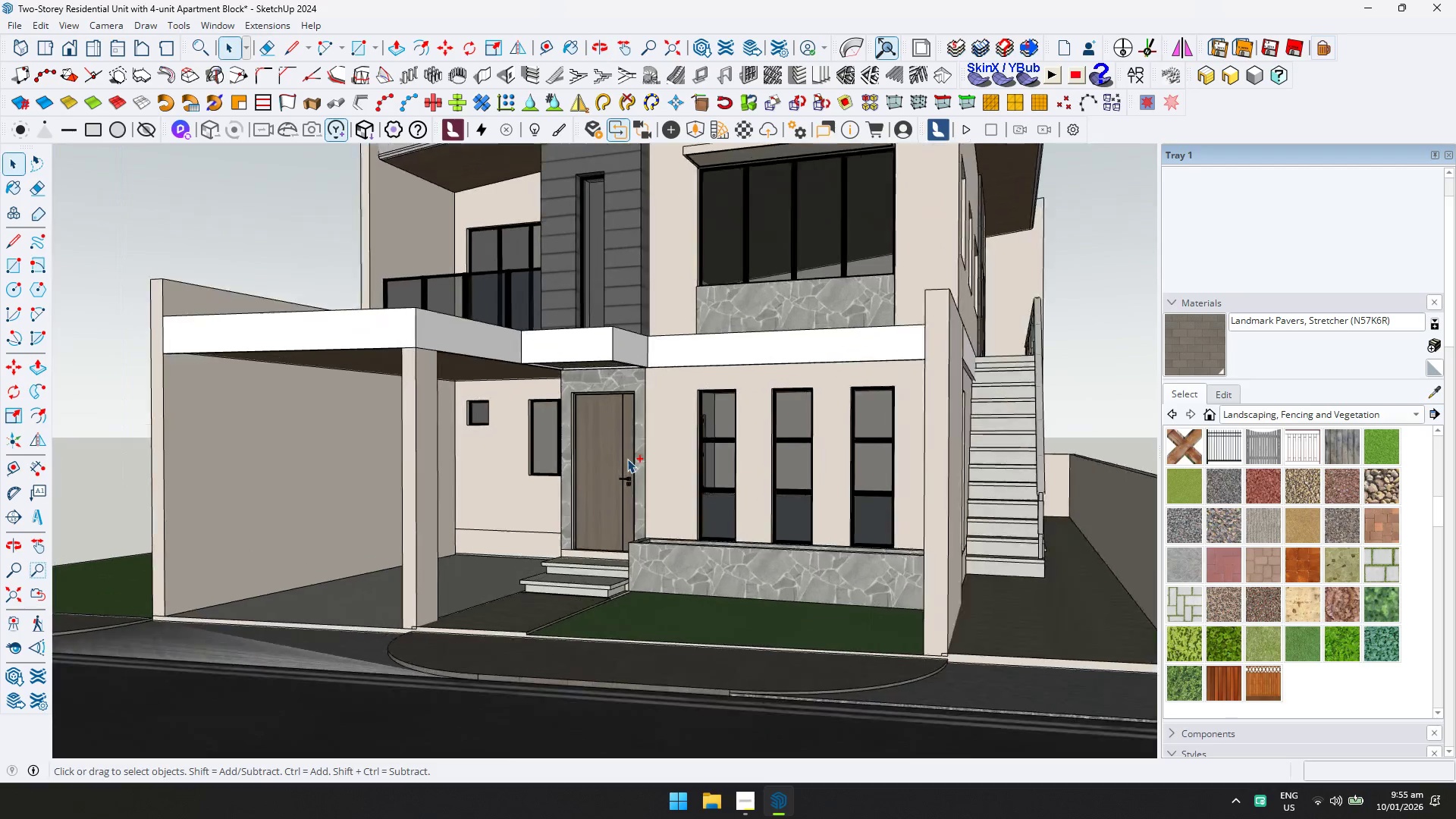 
key(Shift+ShiftLeft)
 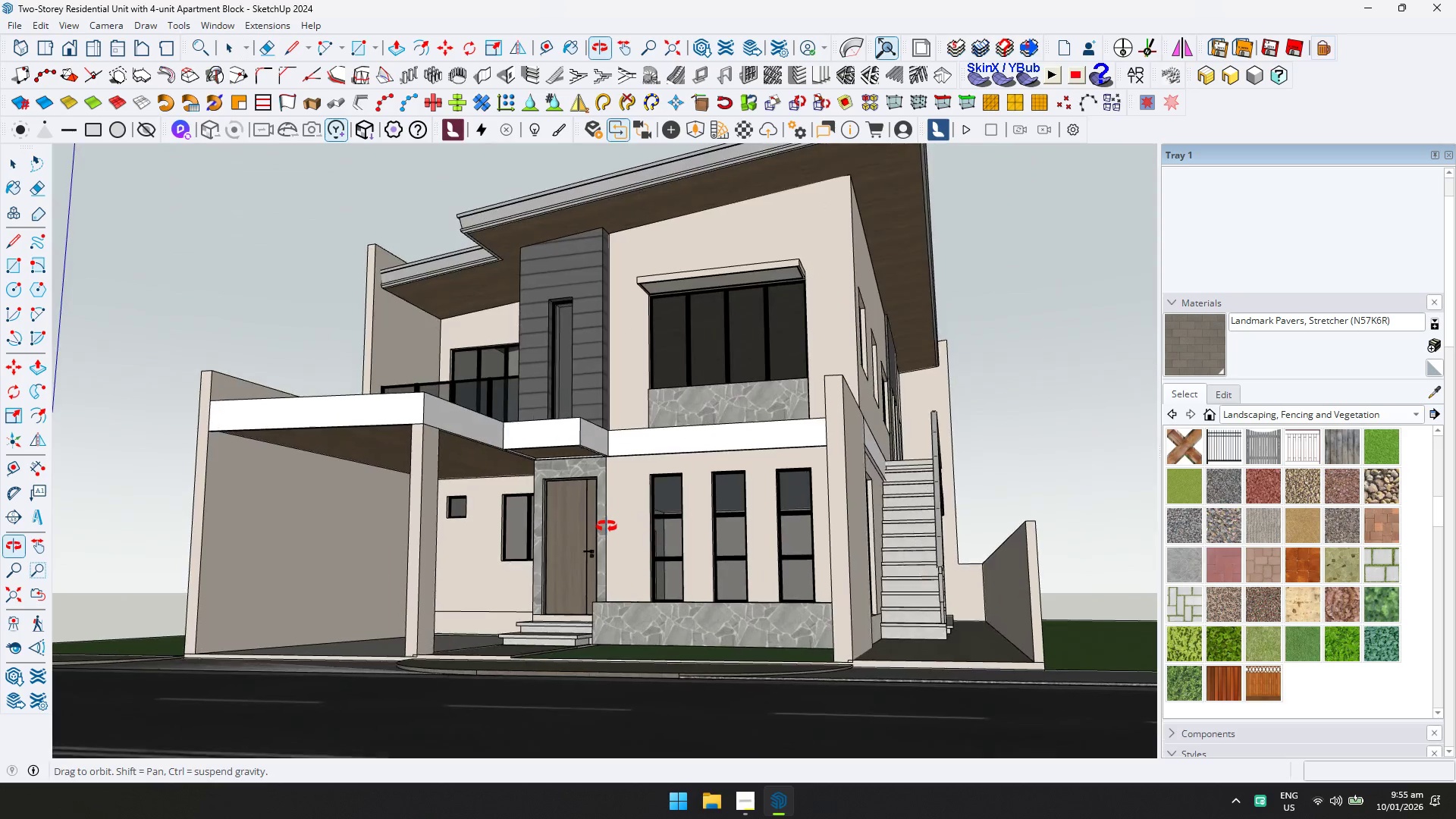 
scroll: coordinate [643, 459], scroll_direction: down, amount: 3.0
 